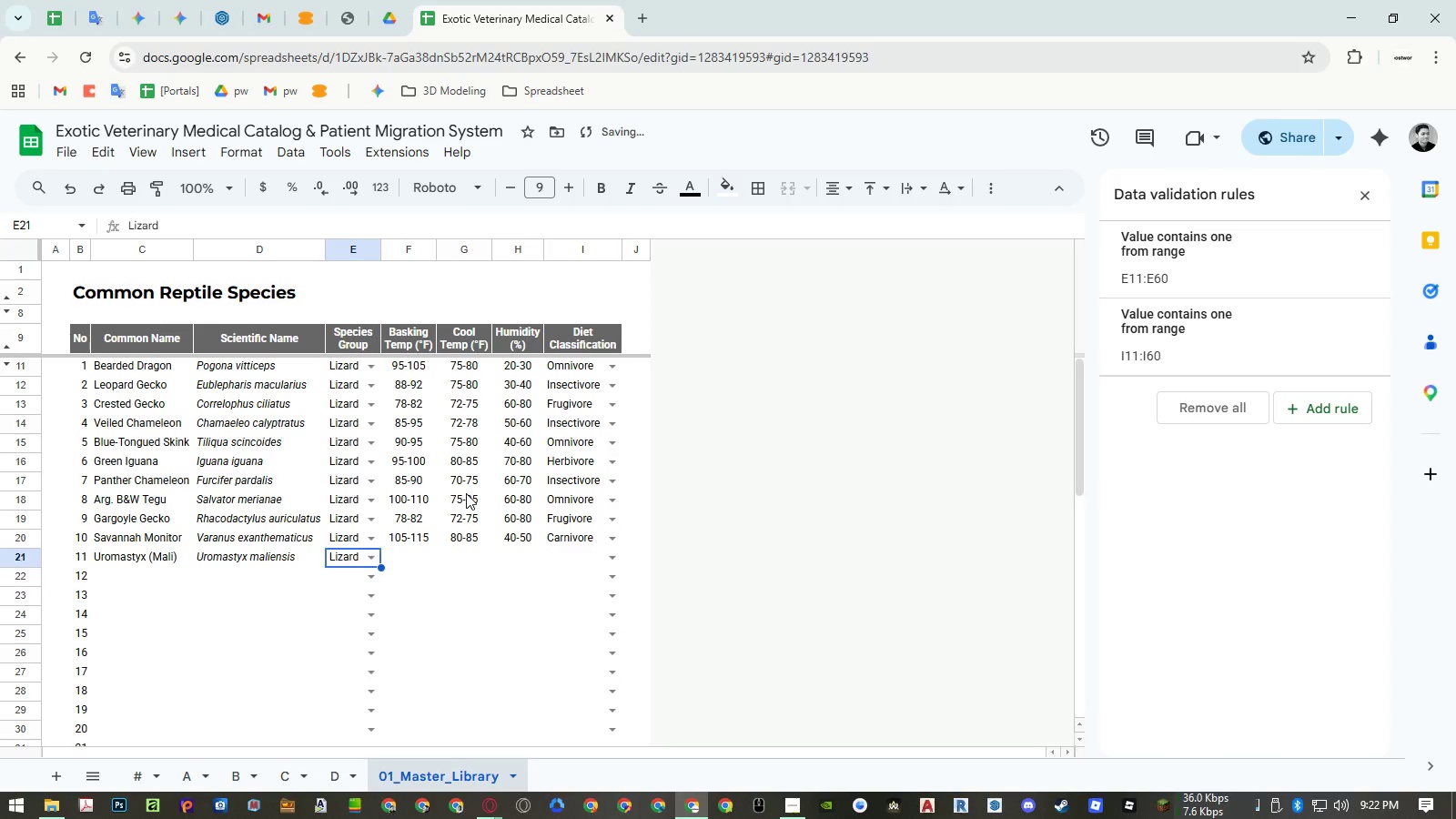 
key(ArrowUp)
 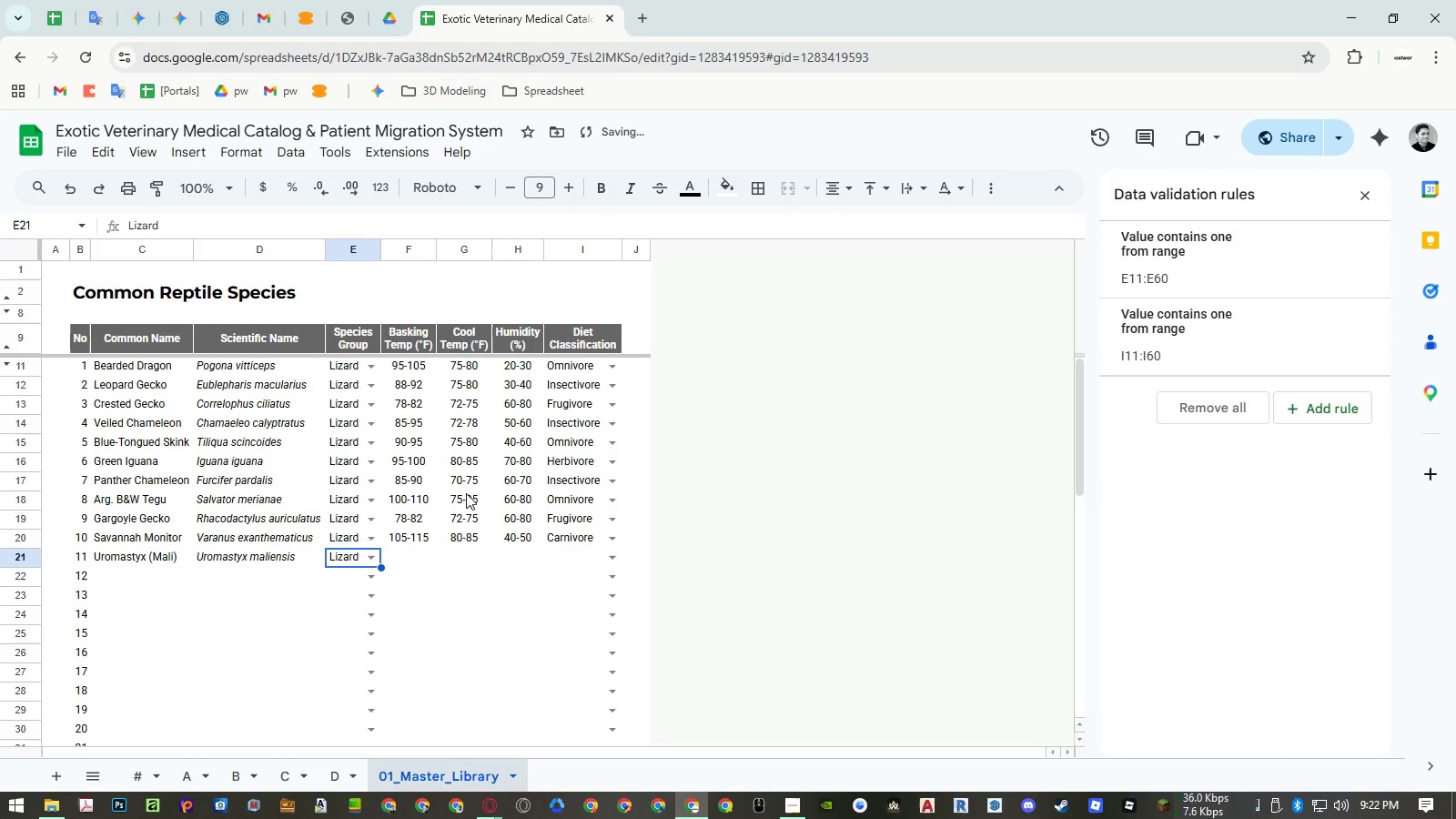 
key(ArrowRight)
 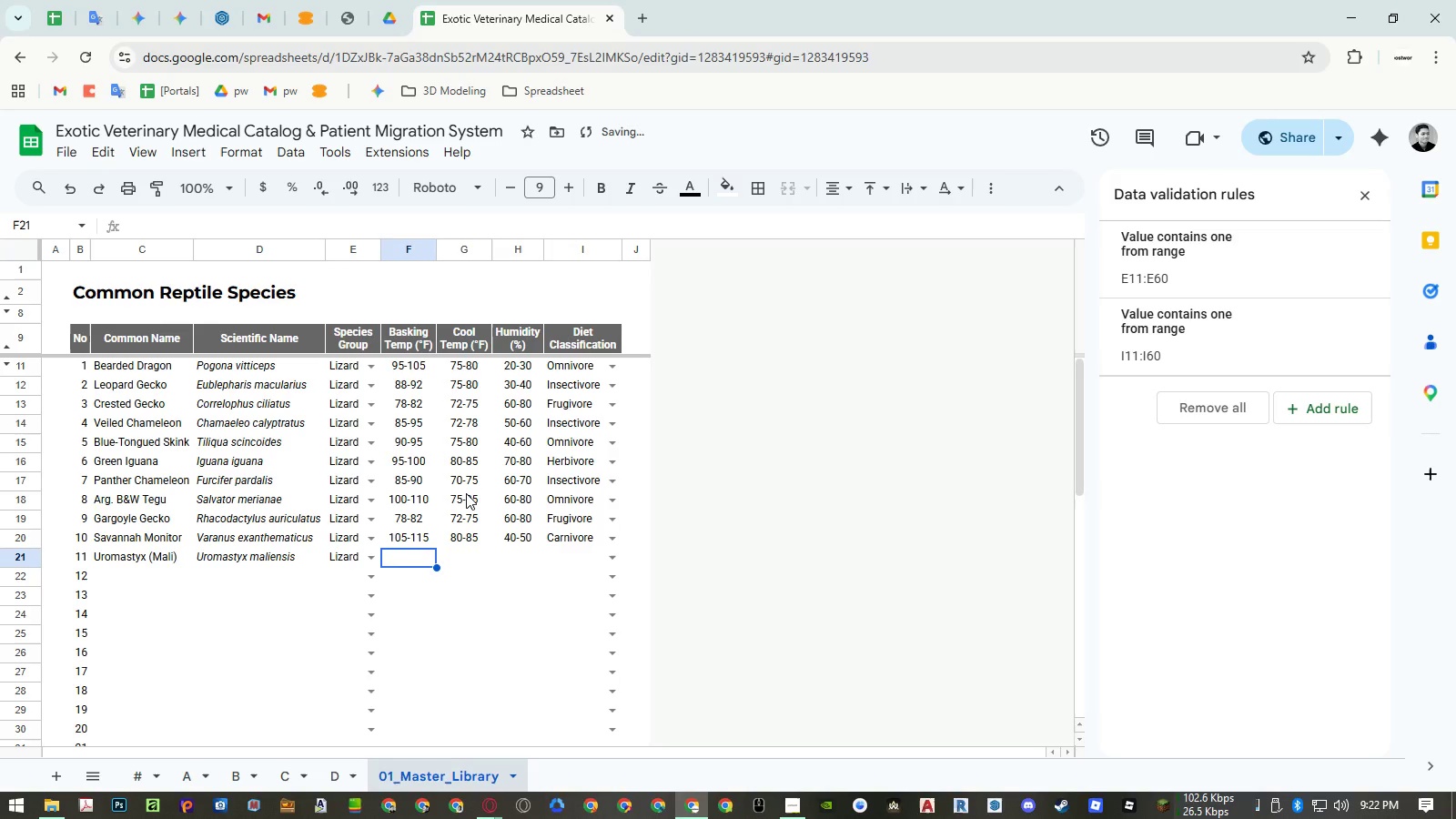 
key(Numpad1)
 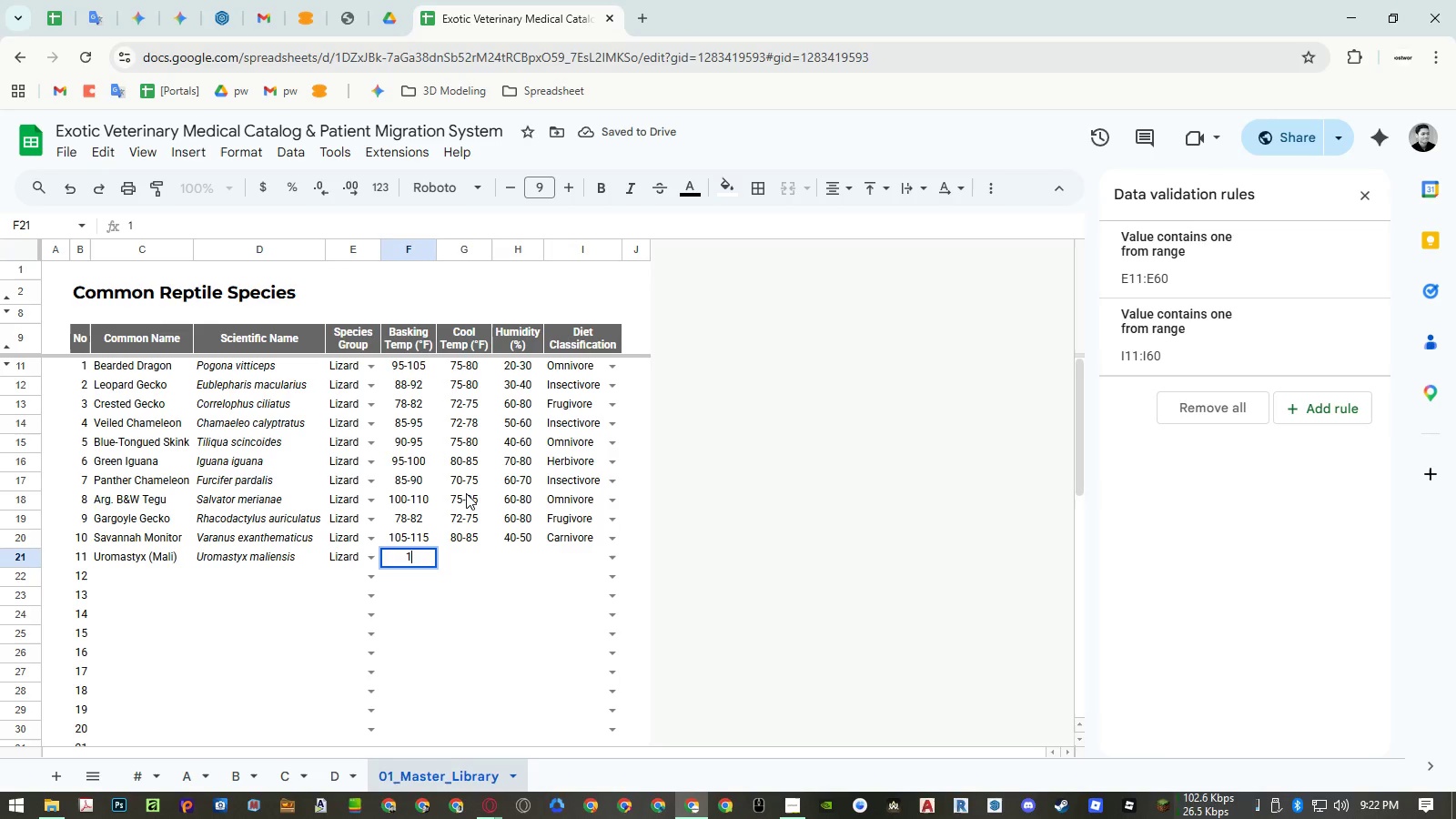 
key(Numpad1)
 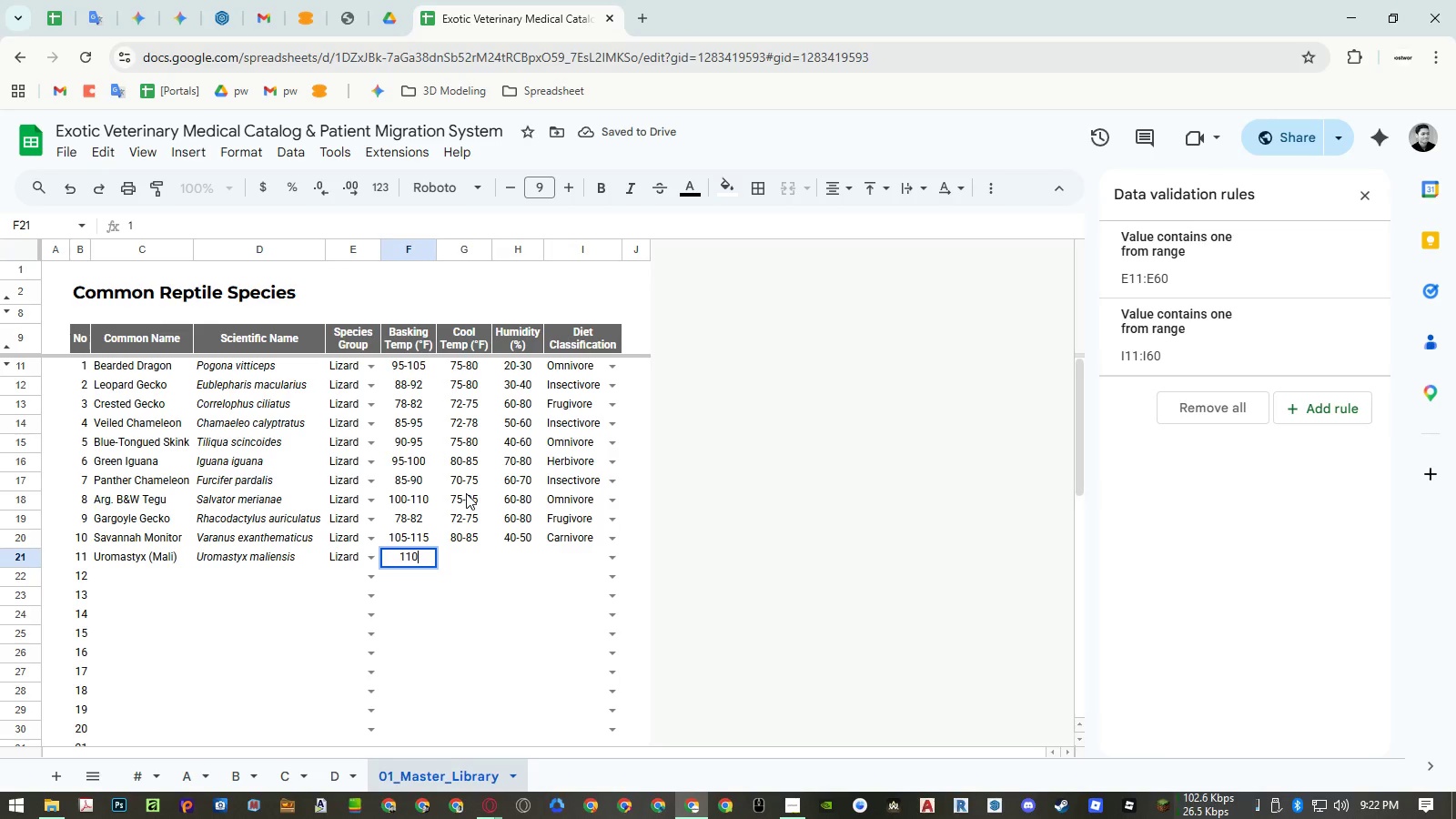 
key(Numpad0)
 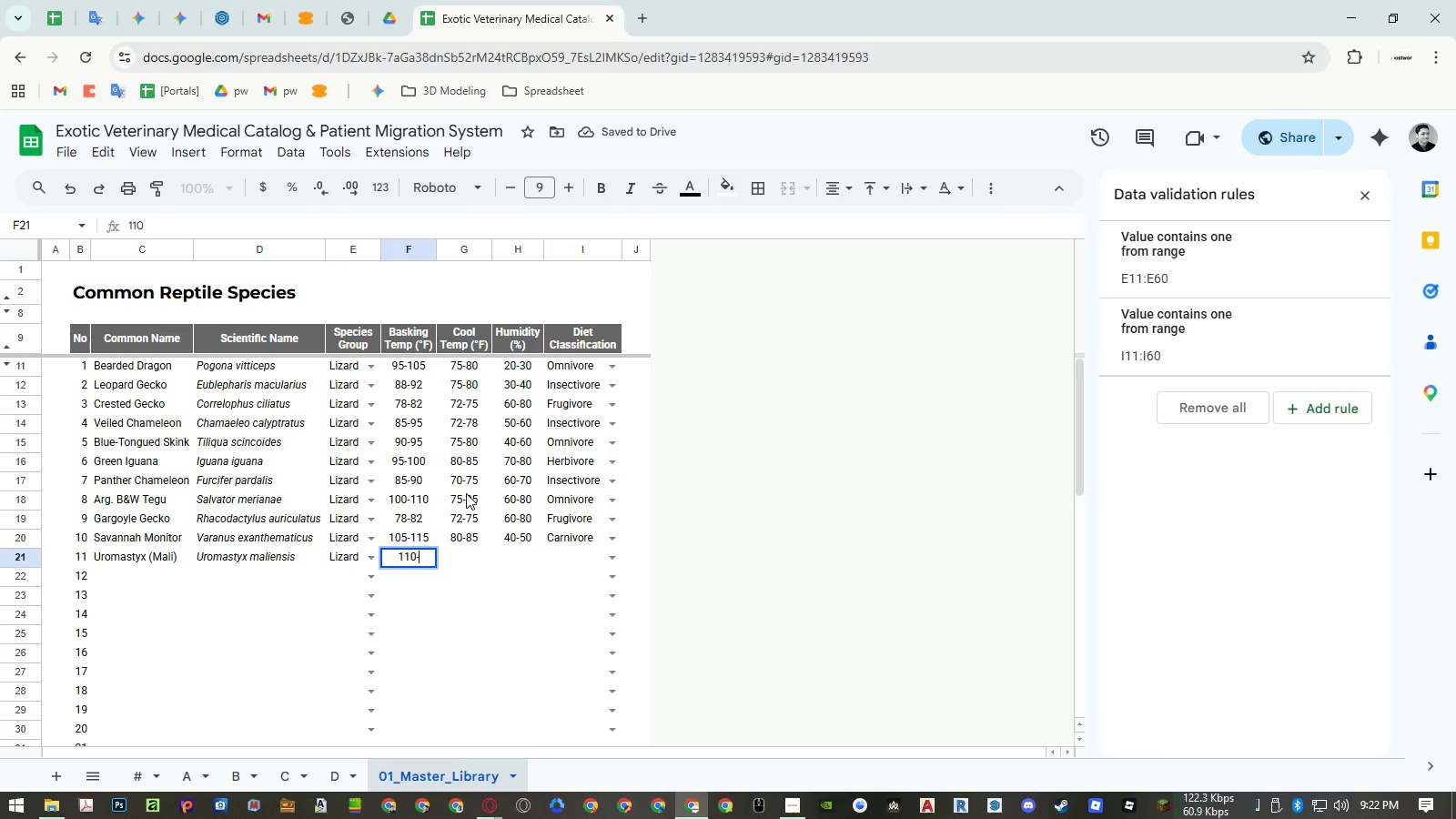 
key(NumpadSubtract)
 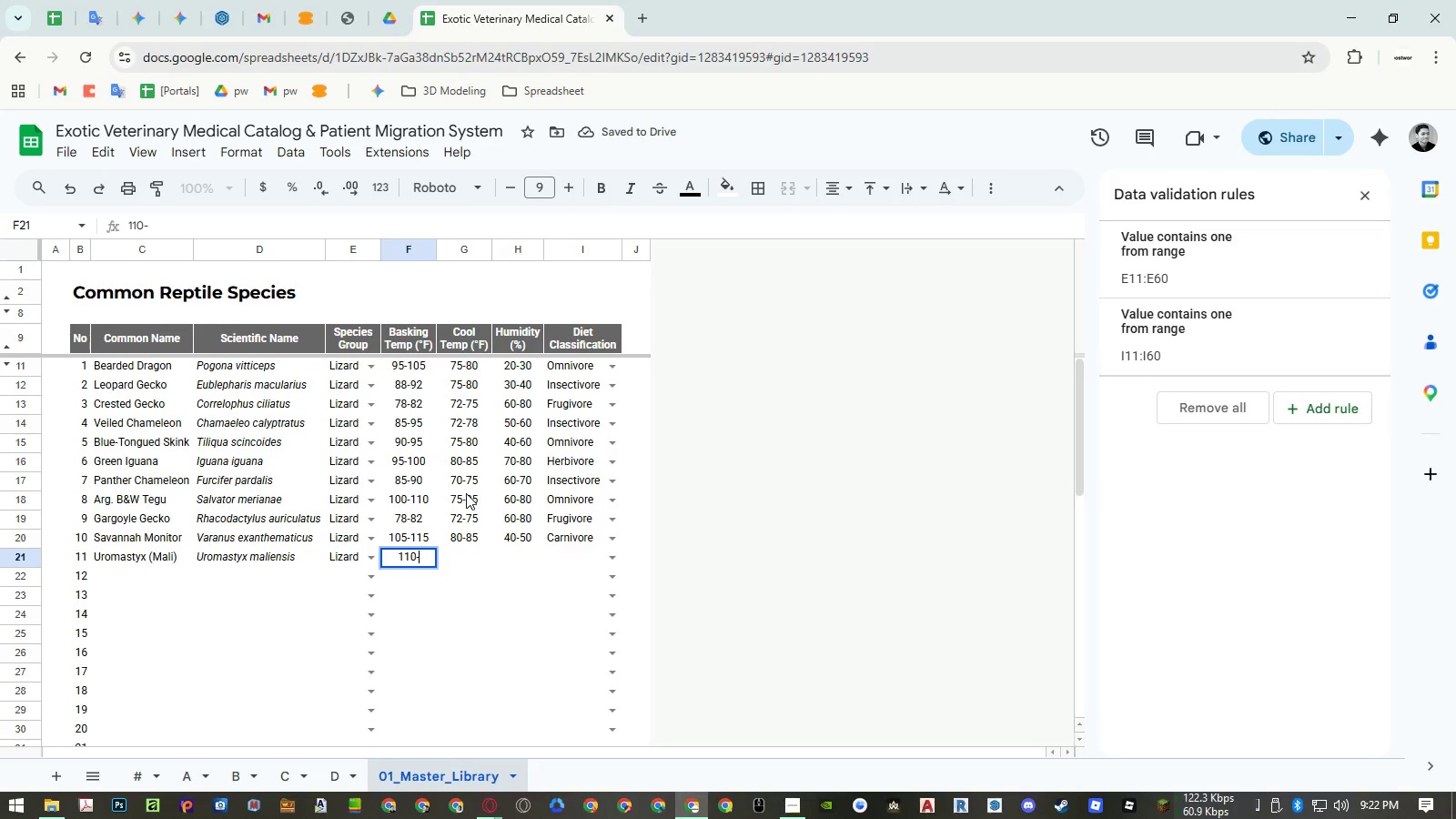 
key(Numpad1)
 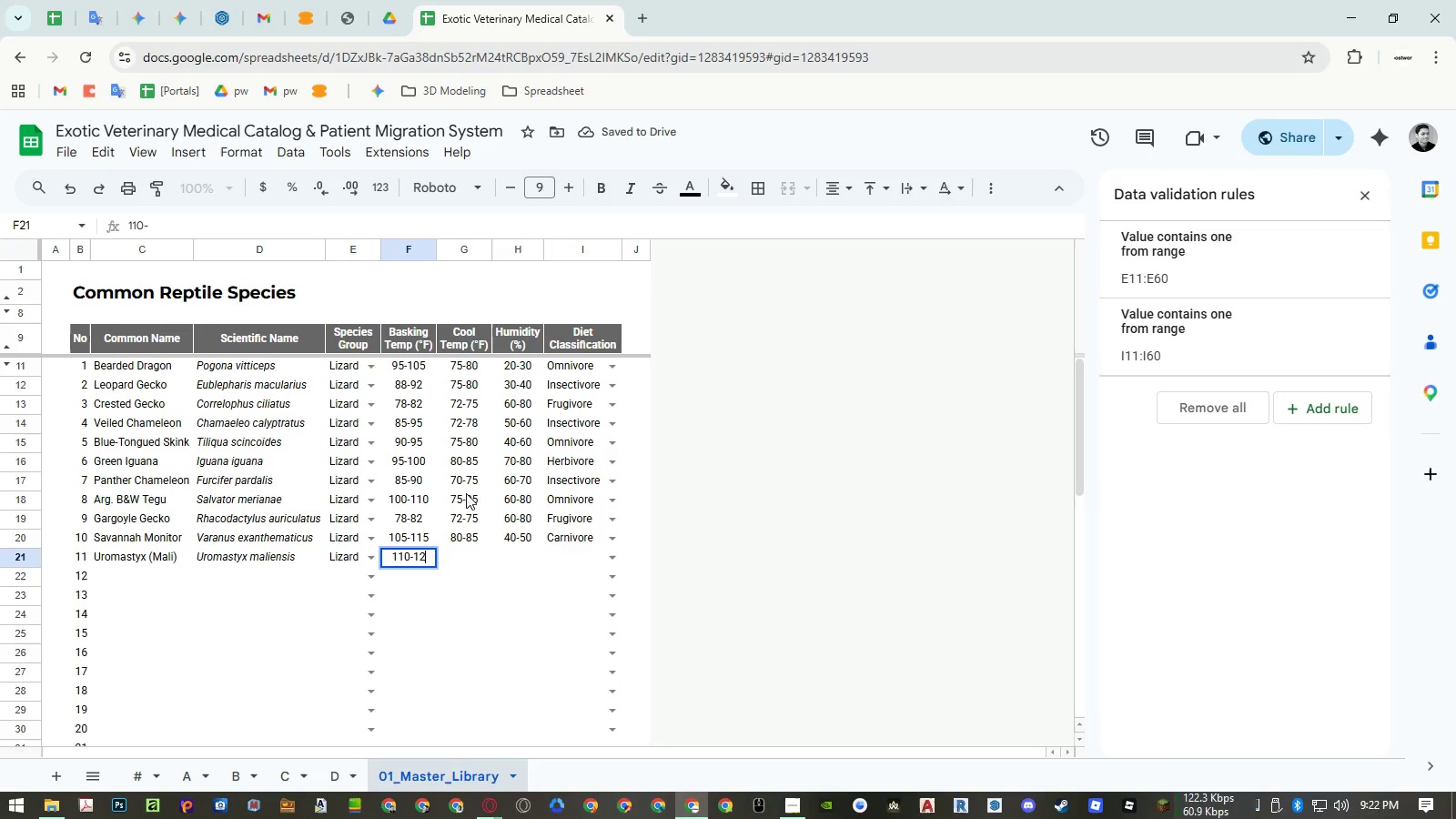 
key(Numpad2)
 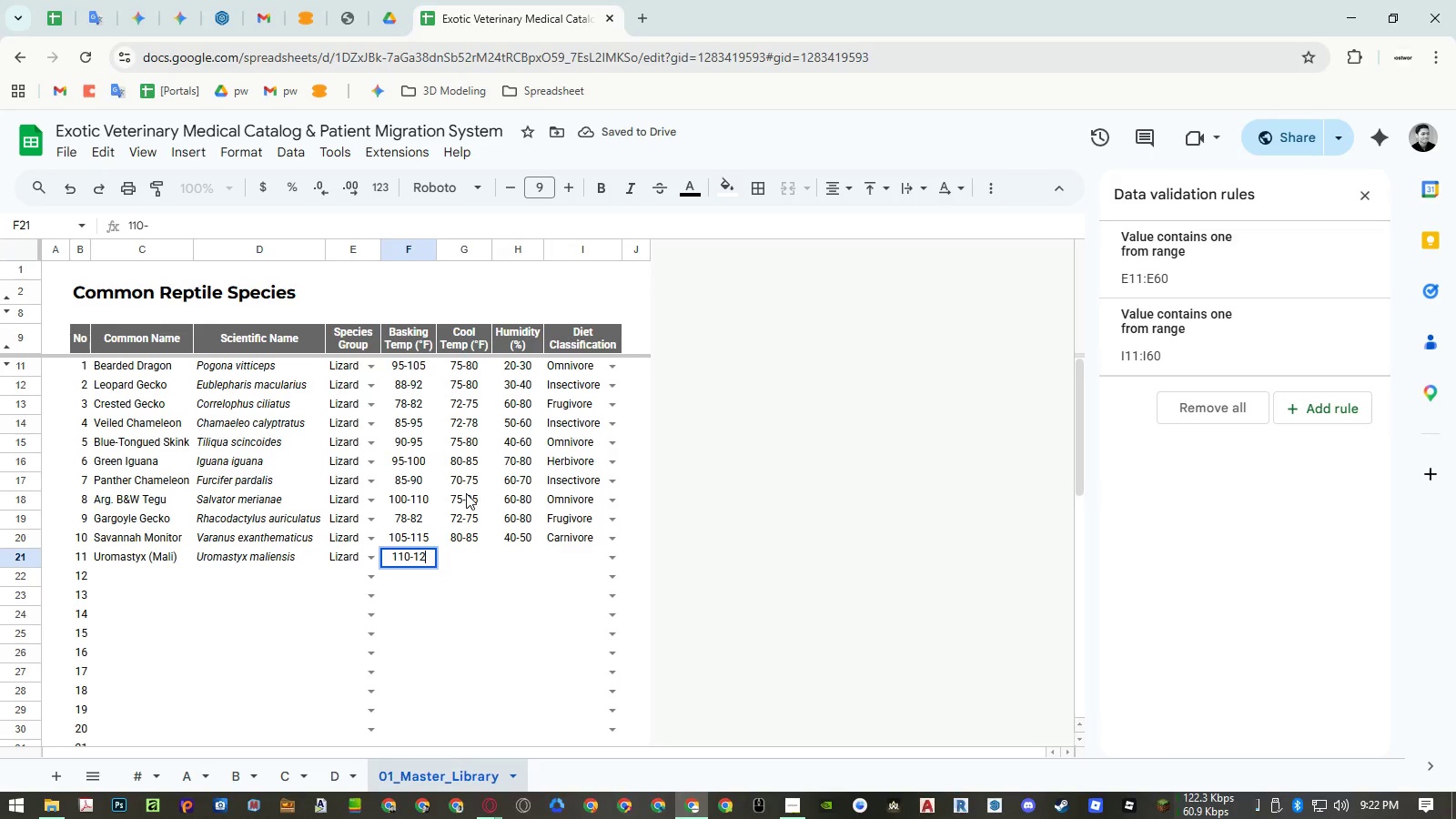 
key(Numpad0)
 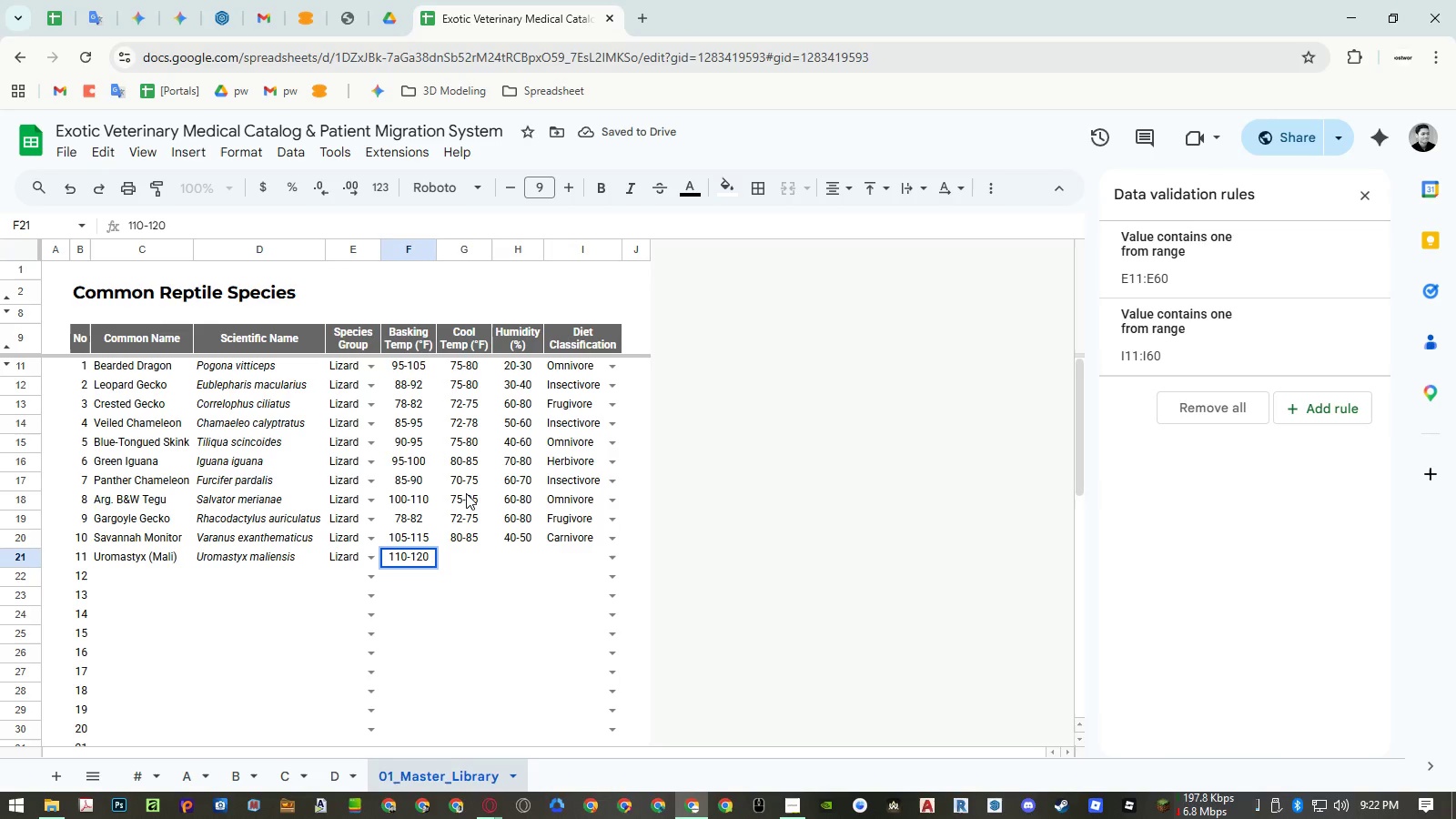 
key(ArrowRight)
 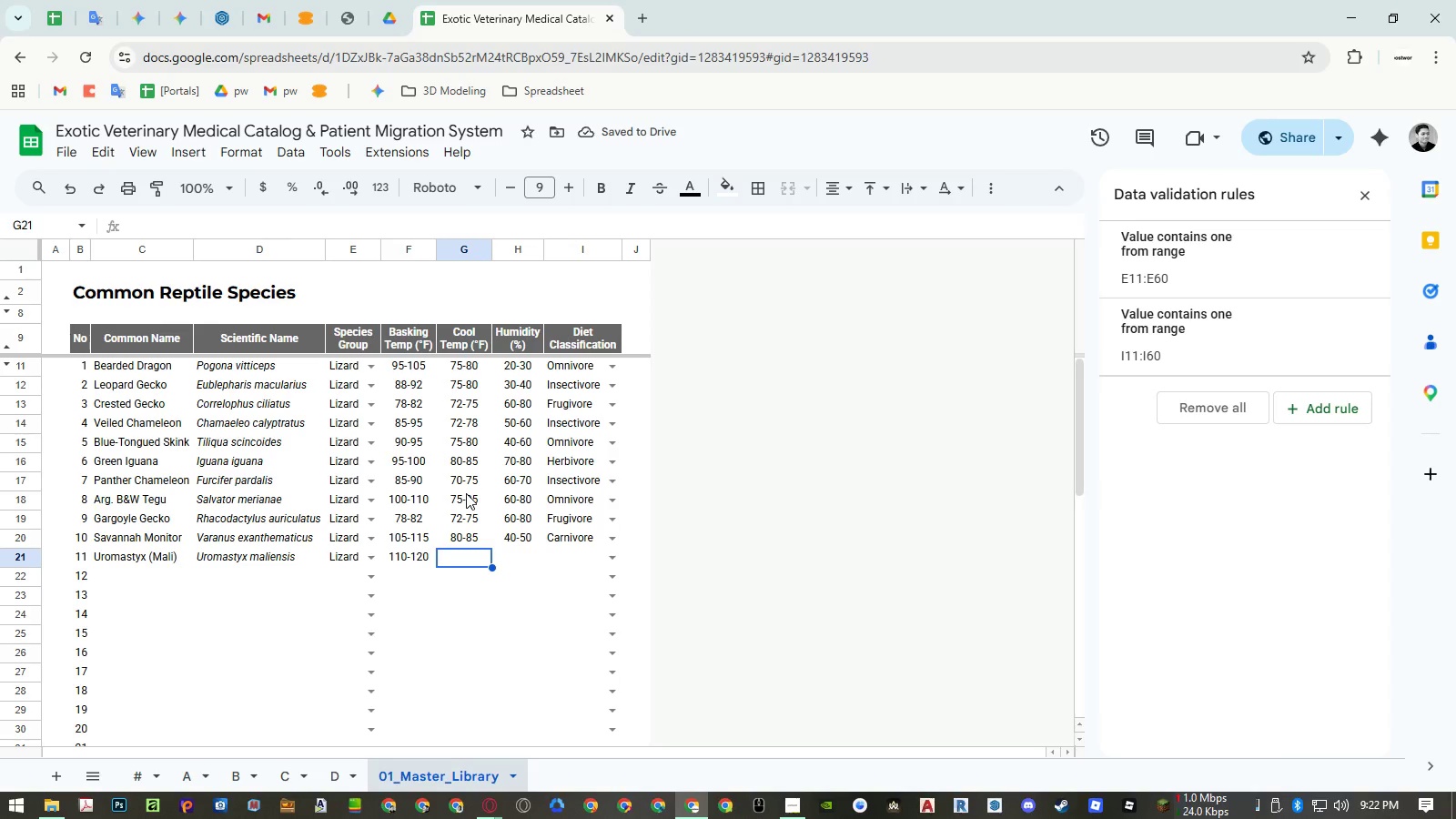 
key(Numpad8)
 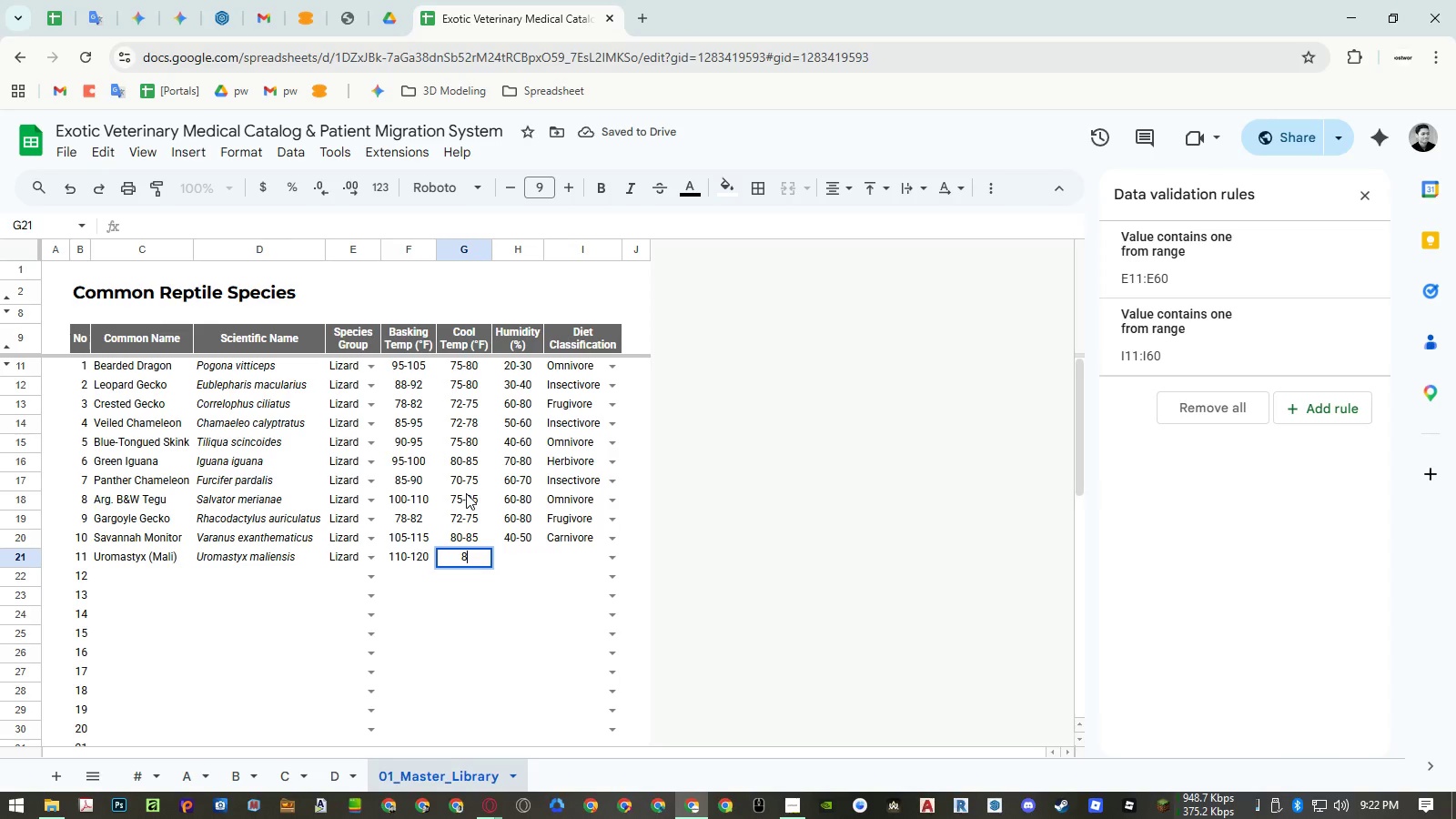 
key(Numpad0)
 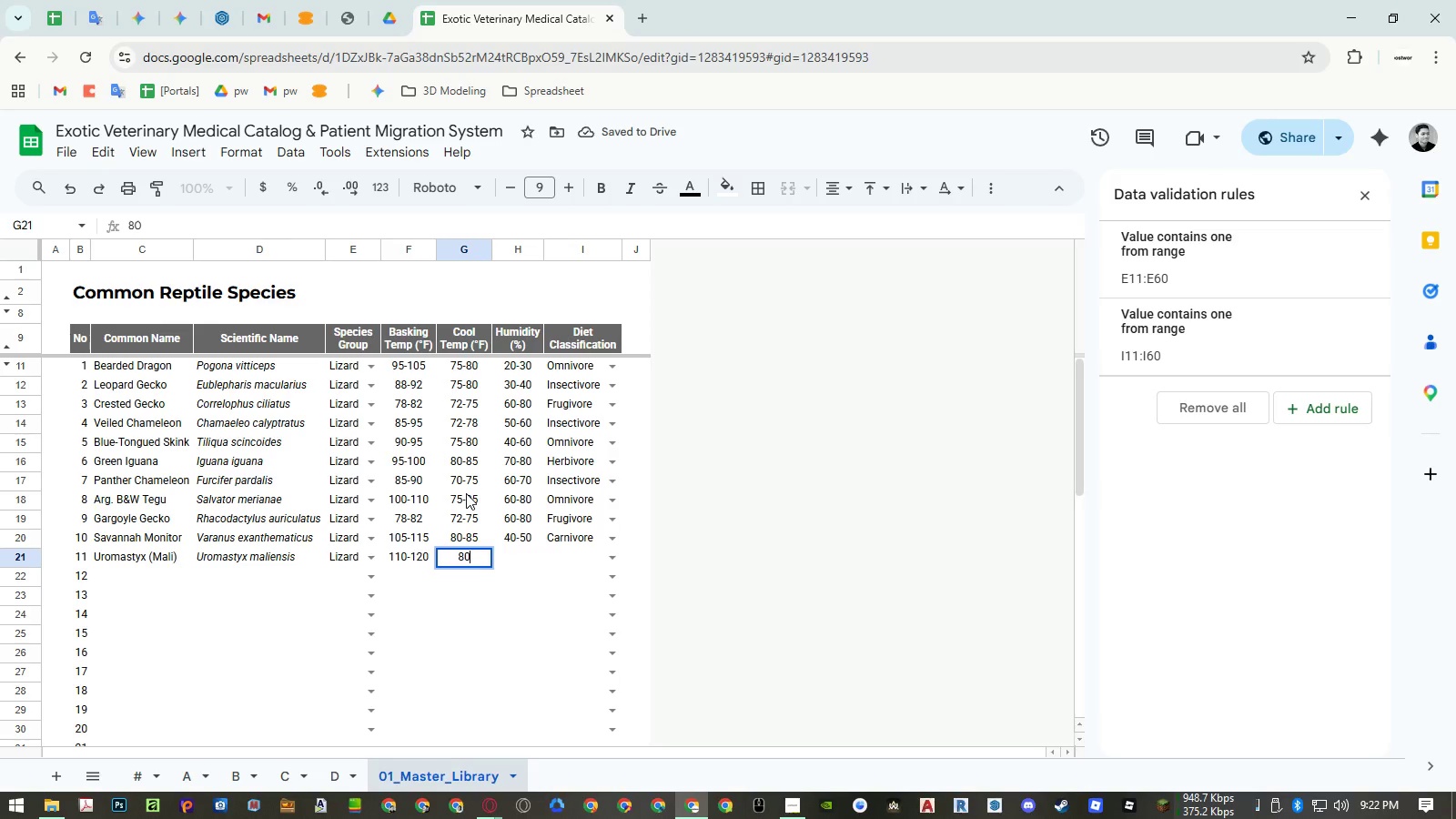 
key(NumpadSubtract)
 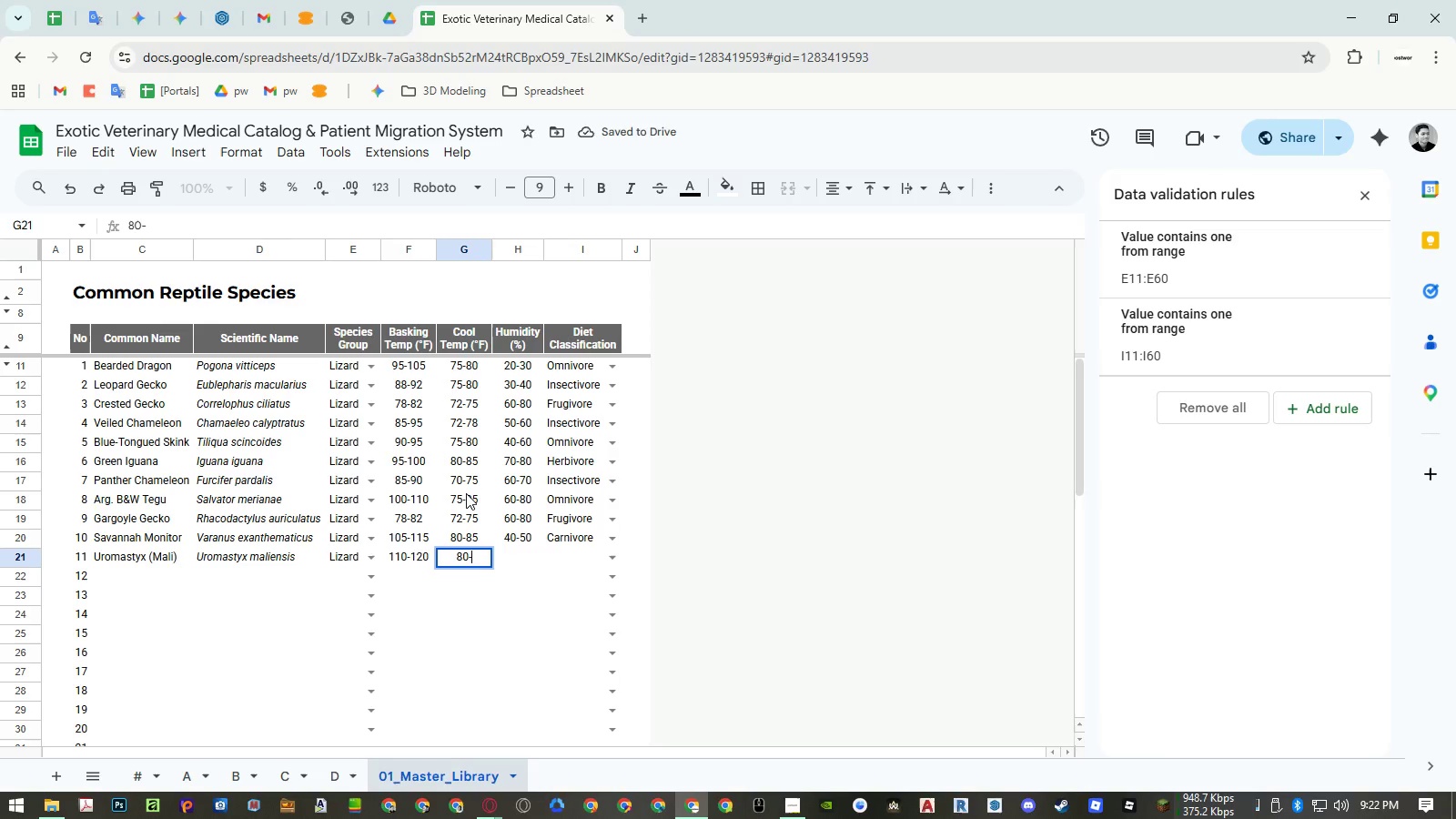 
key(Numpad8)
 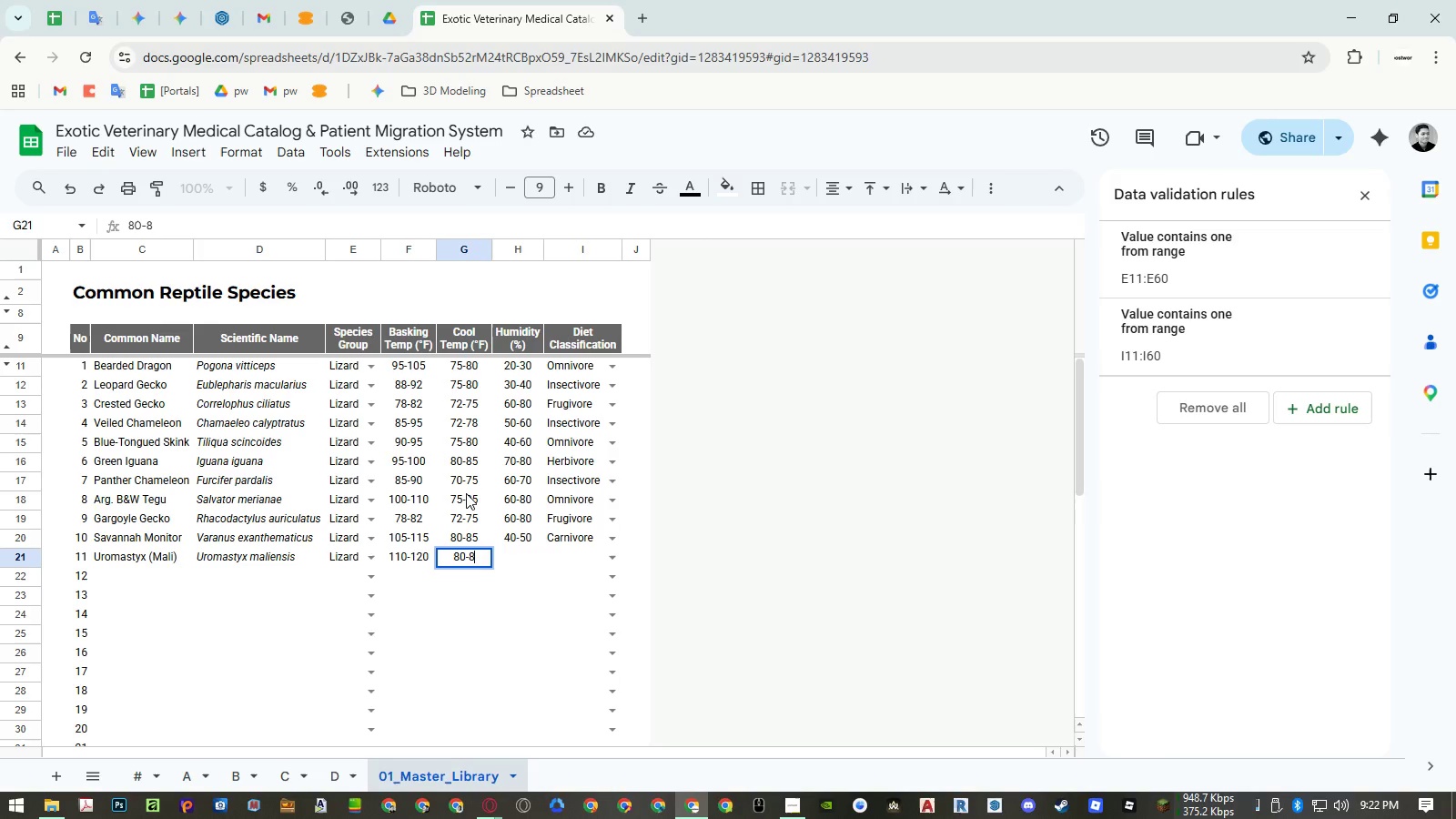 
key(Numpad5)
 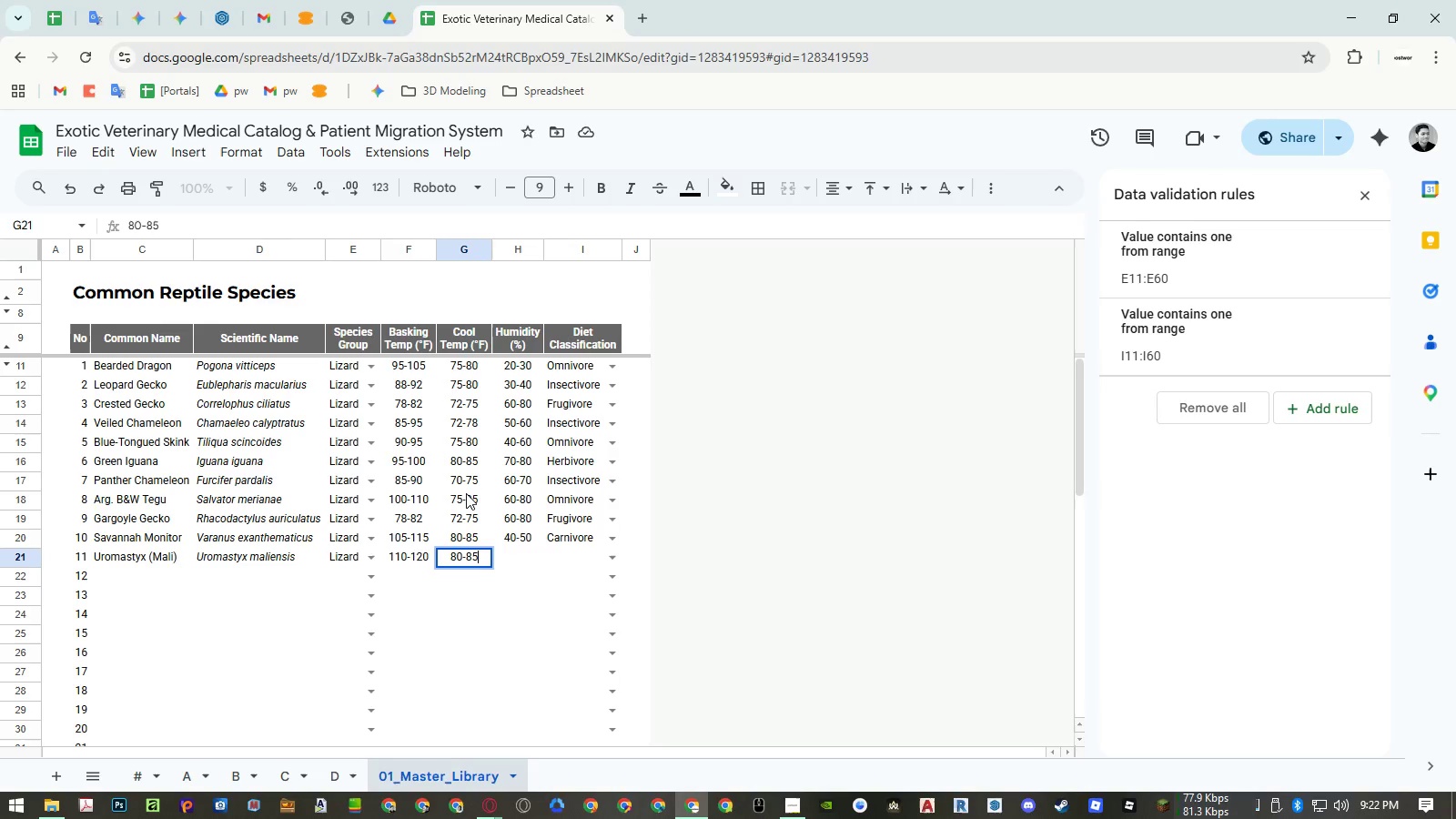 
key(ArrowRight)
 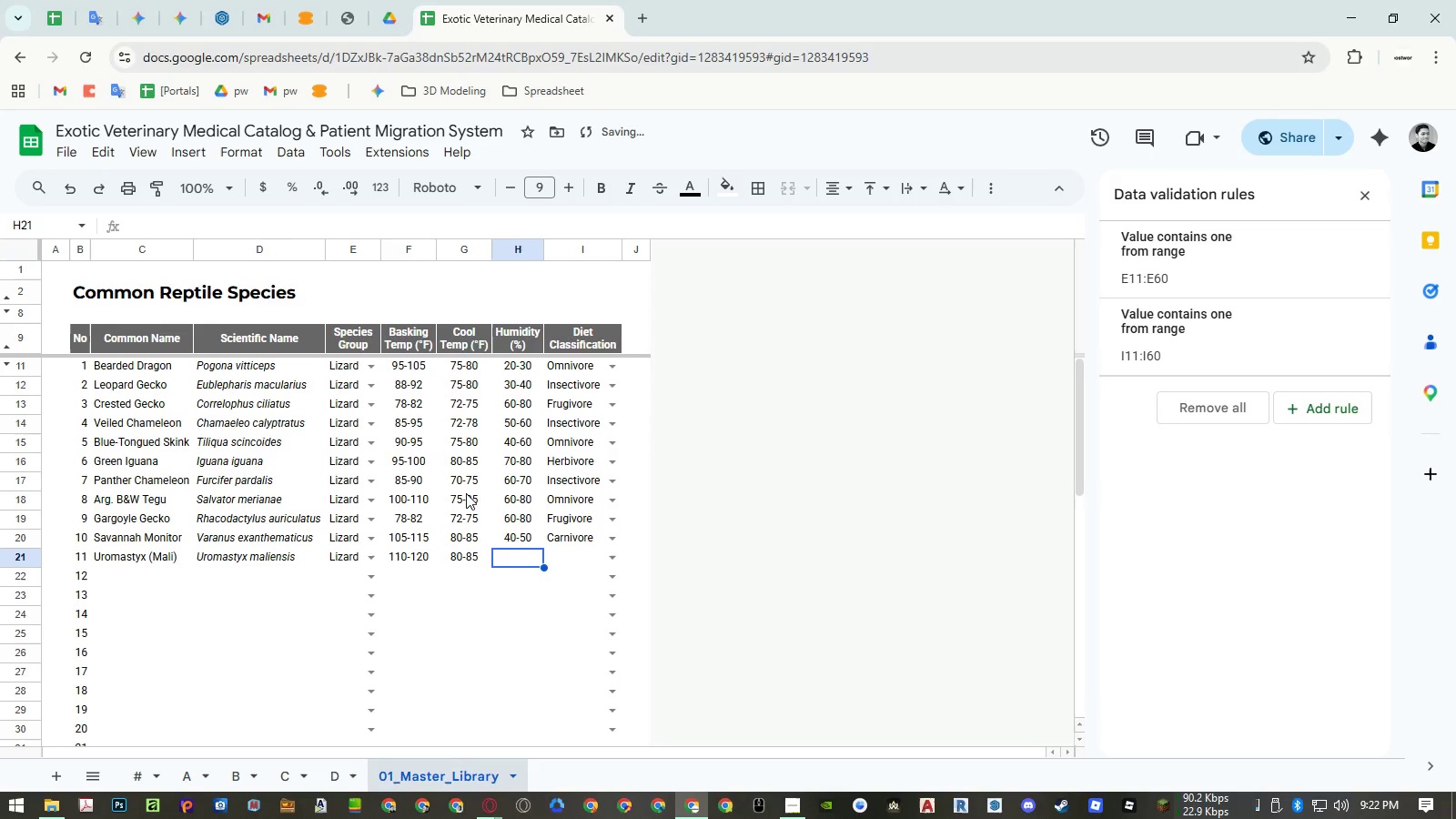 
key(Numpad1)
 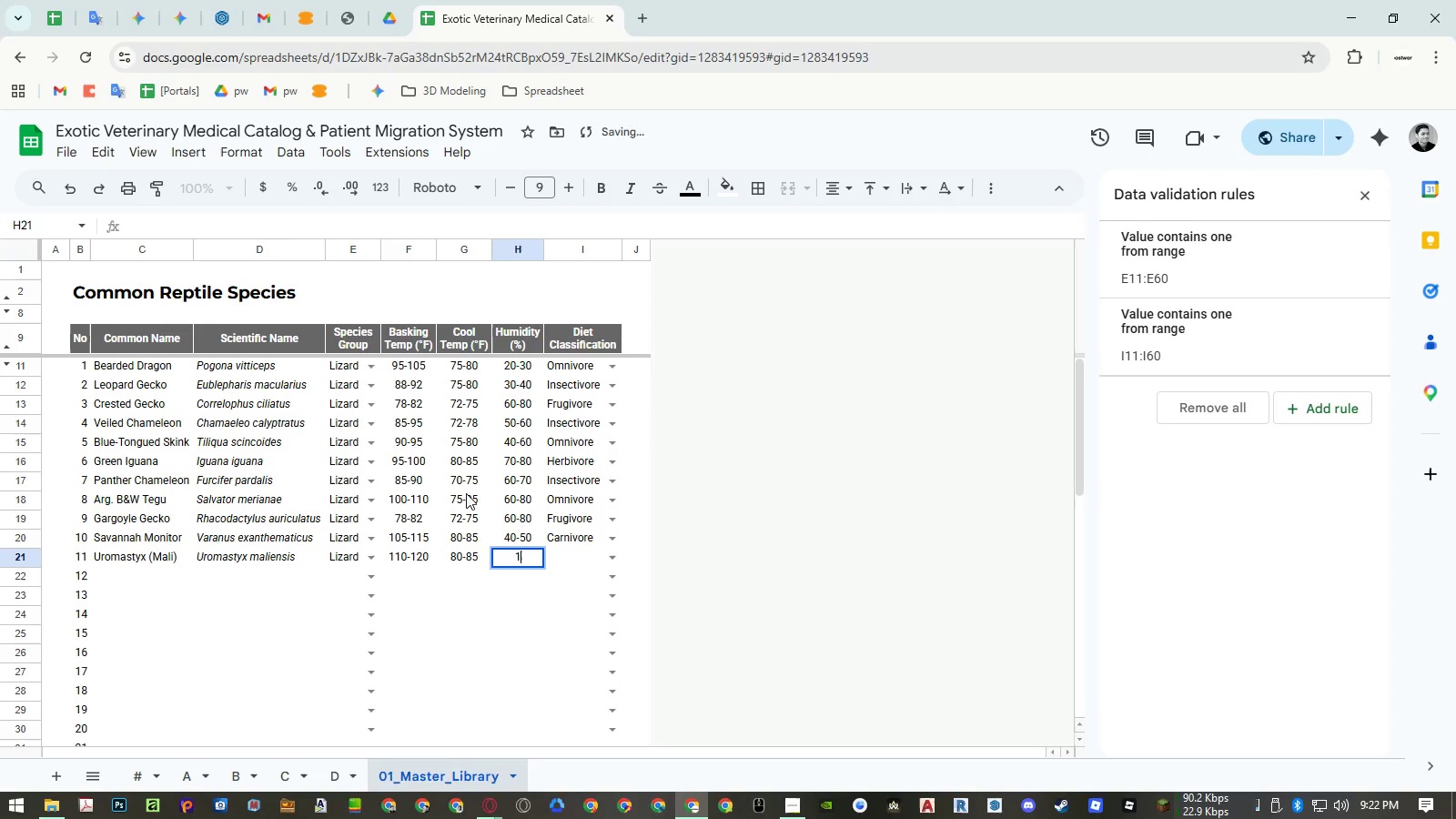 
key(Numpad0)
 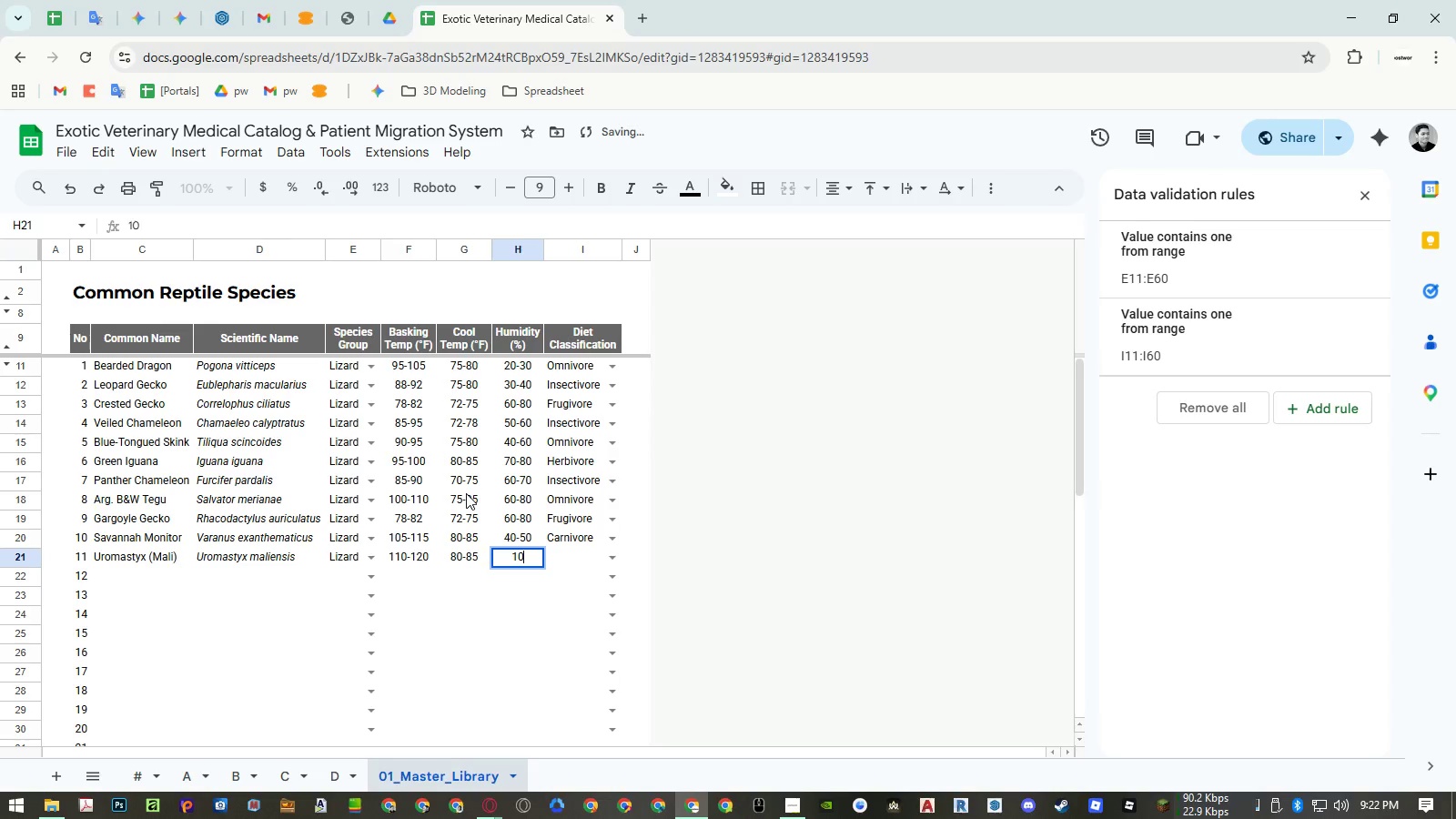 
key(NumpadSubtract)
 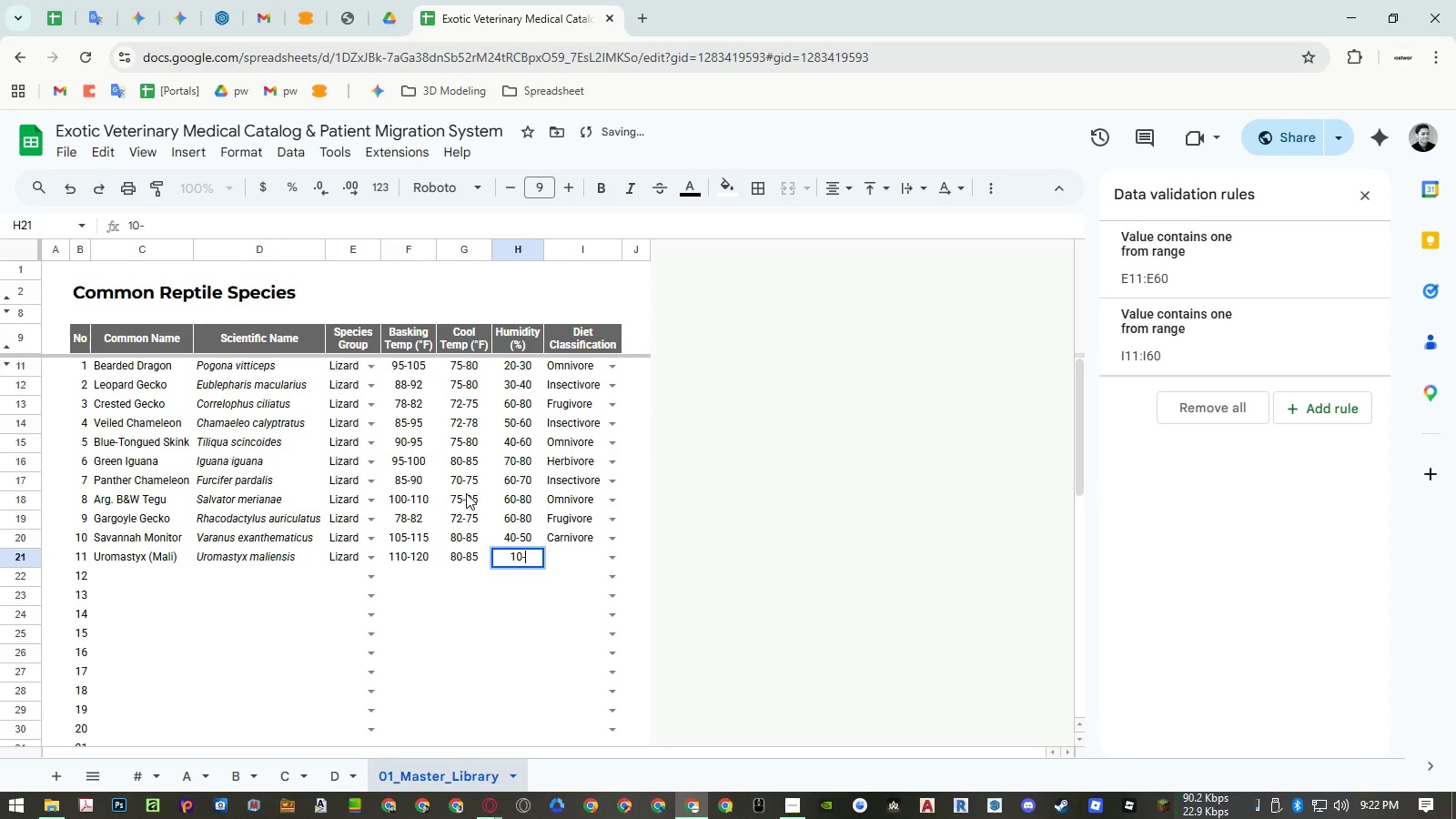 
key(Numpad2)
 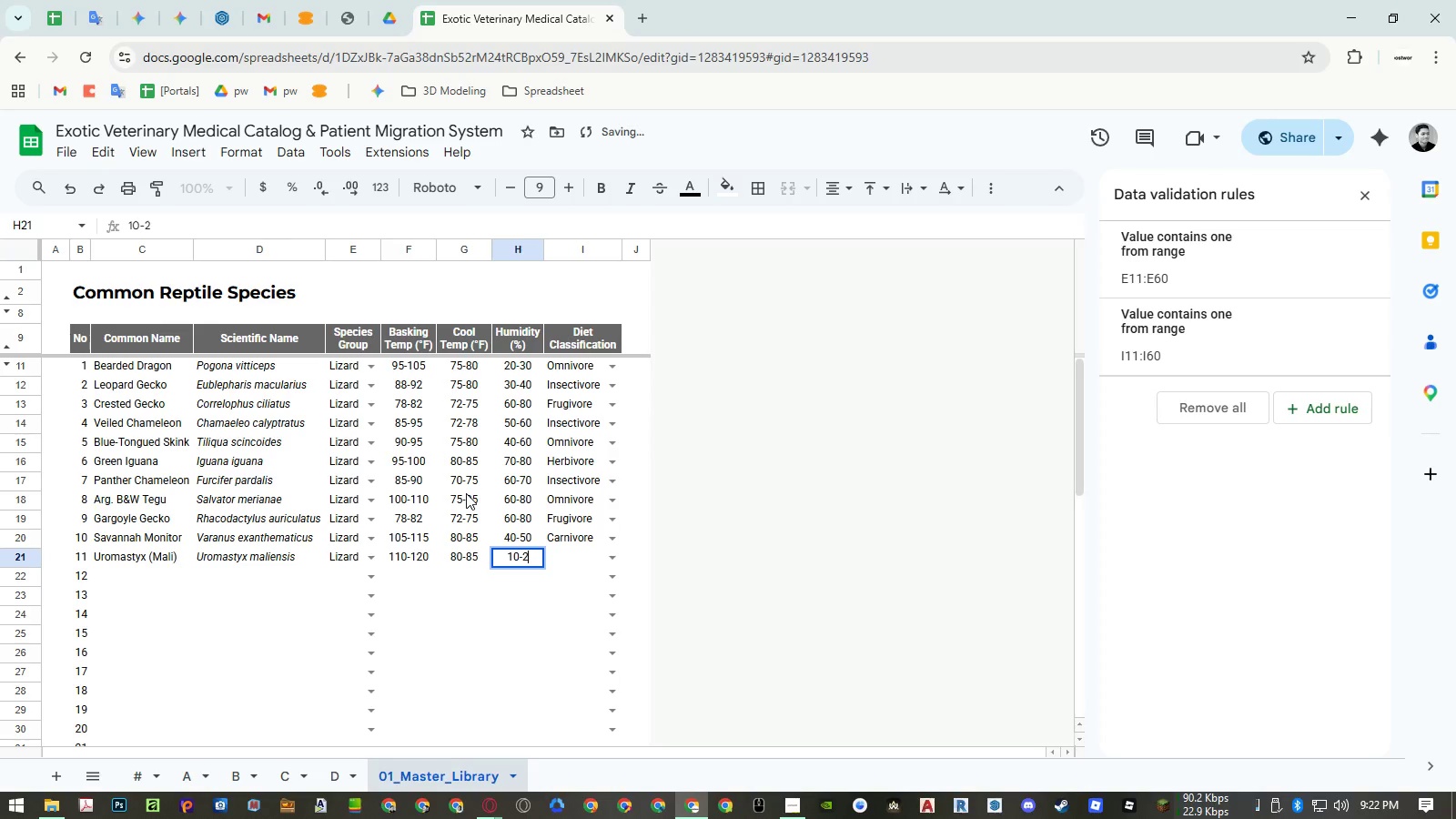 
key(Numpad0)
 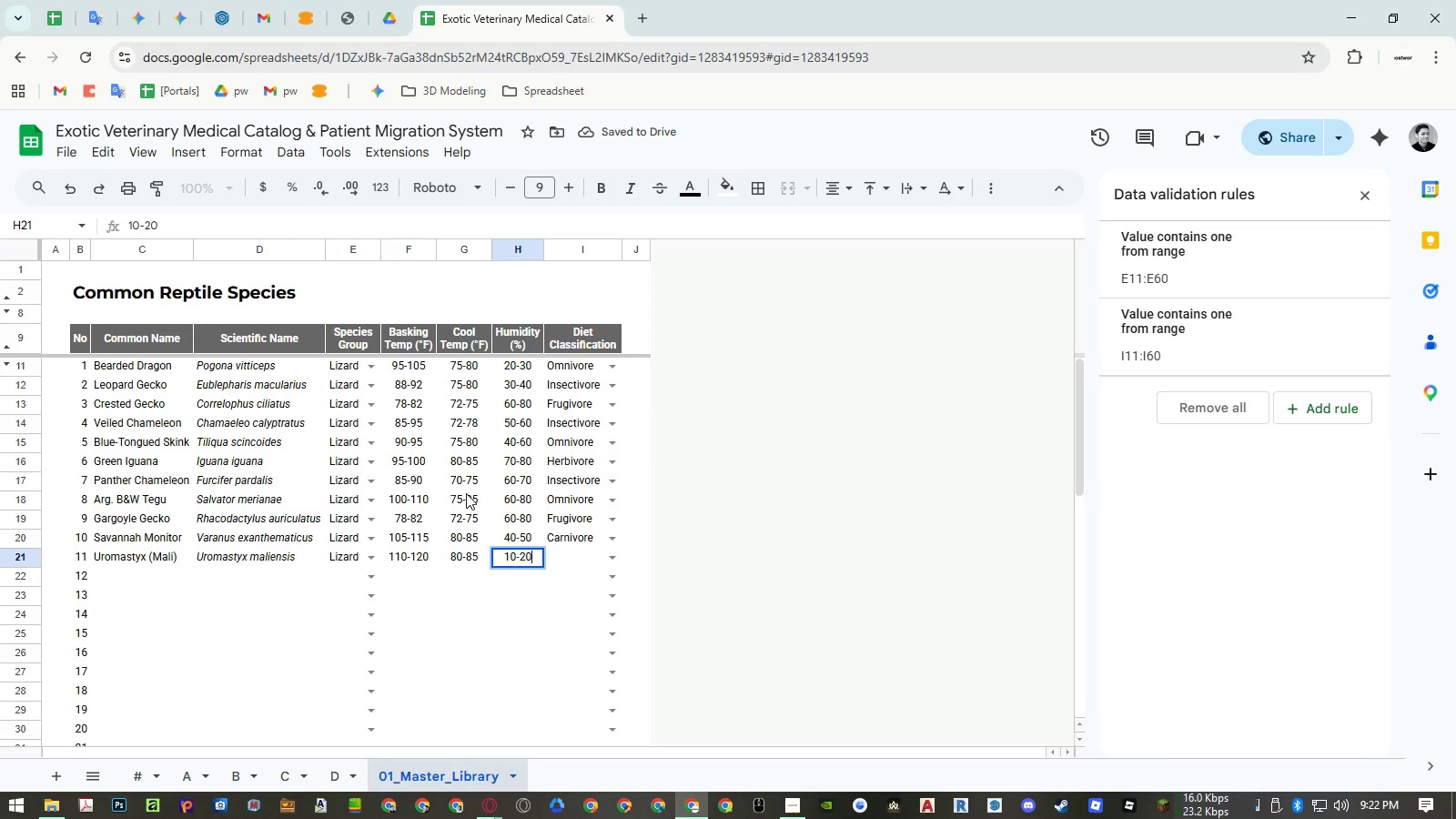 
key(ArrowRight)
 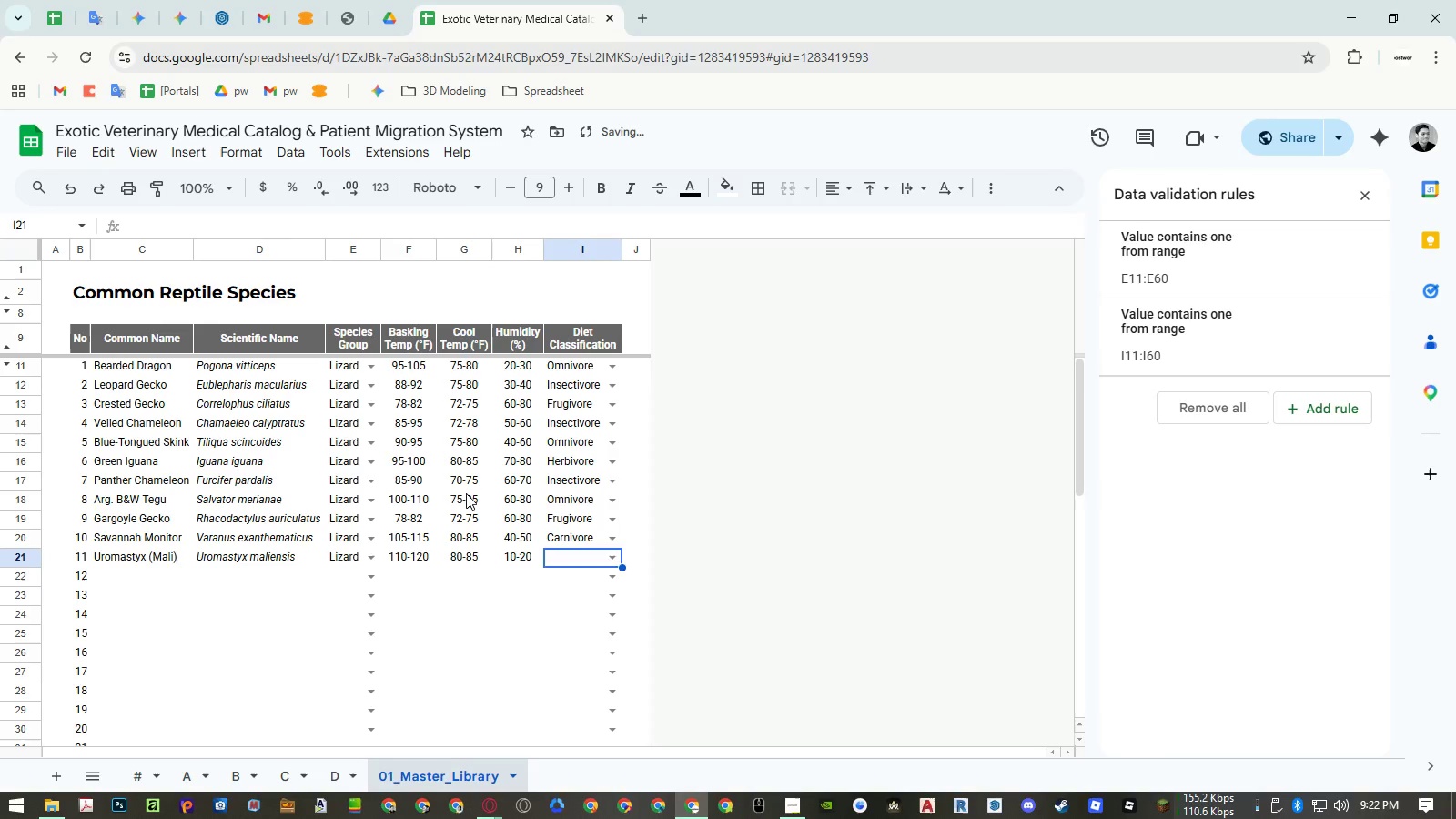 
key(Enter)
 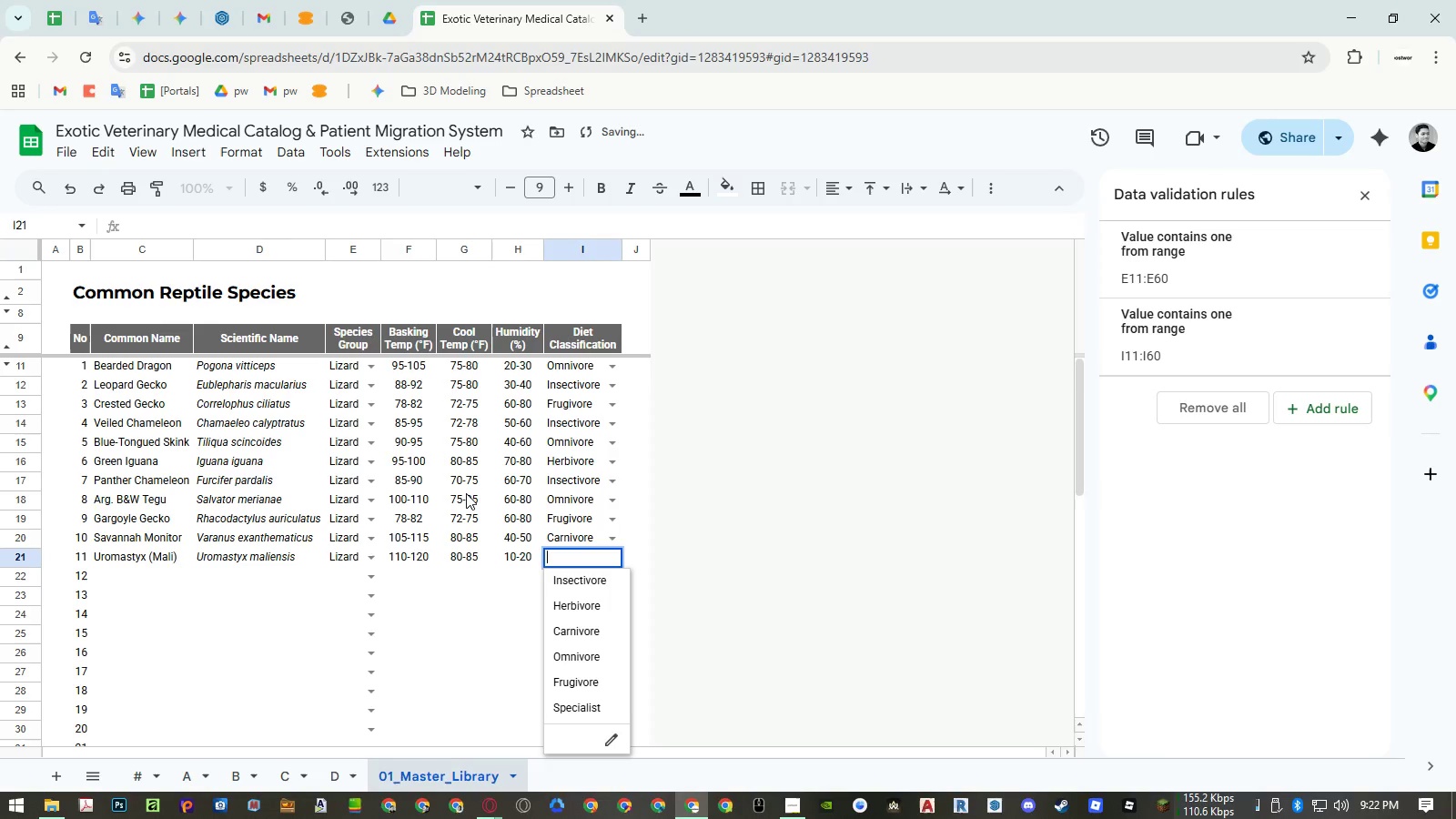 
key(ArrowDown)
 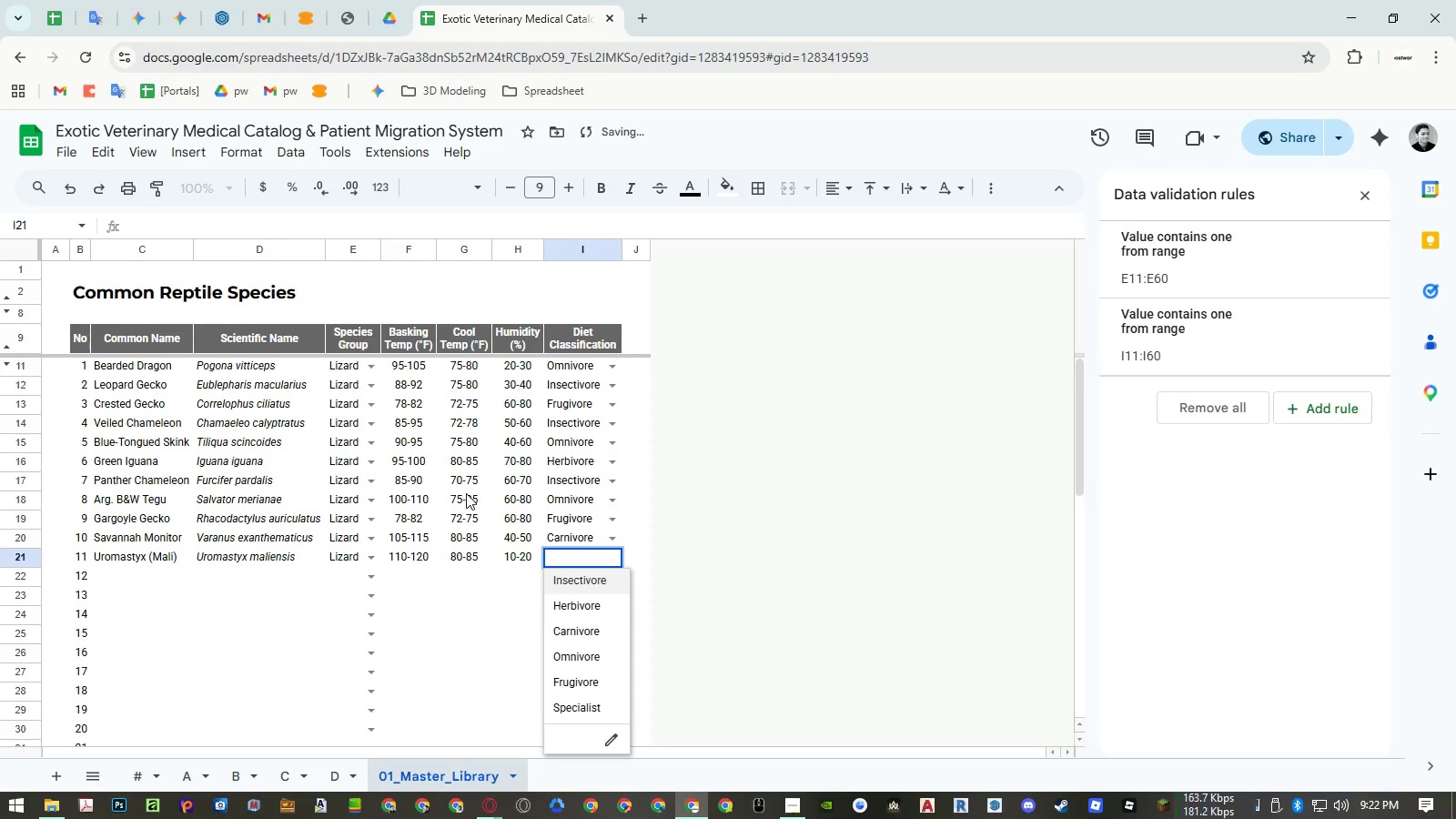 
key(ArrowDown)
 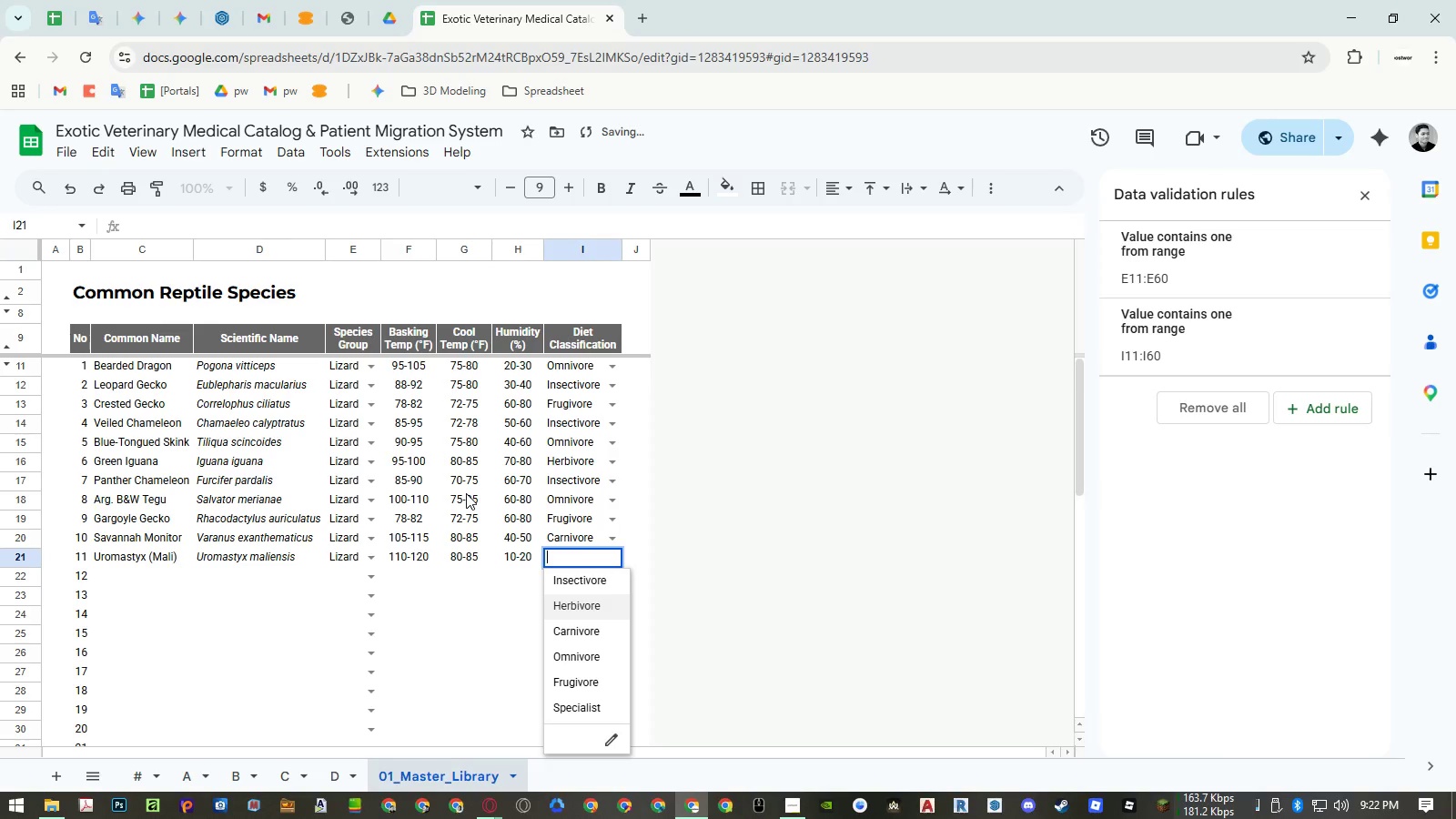 
key(Enter)
 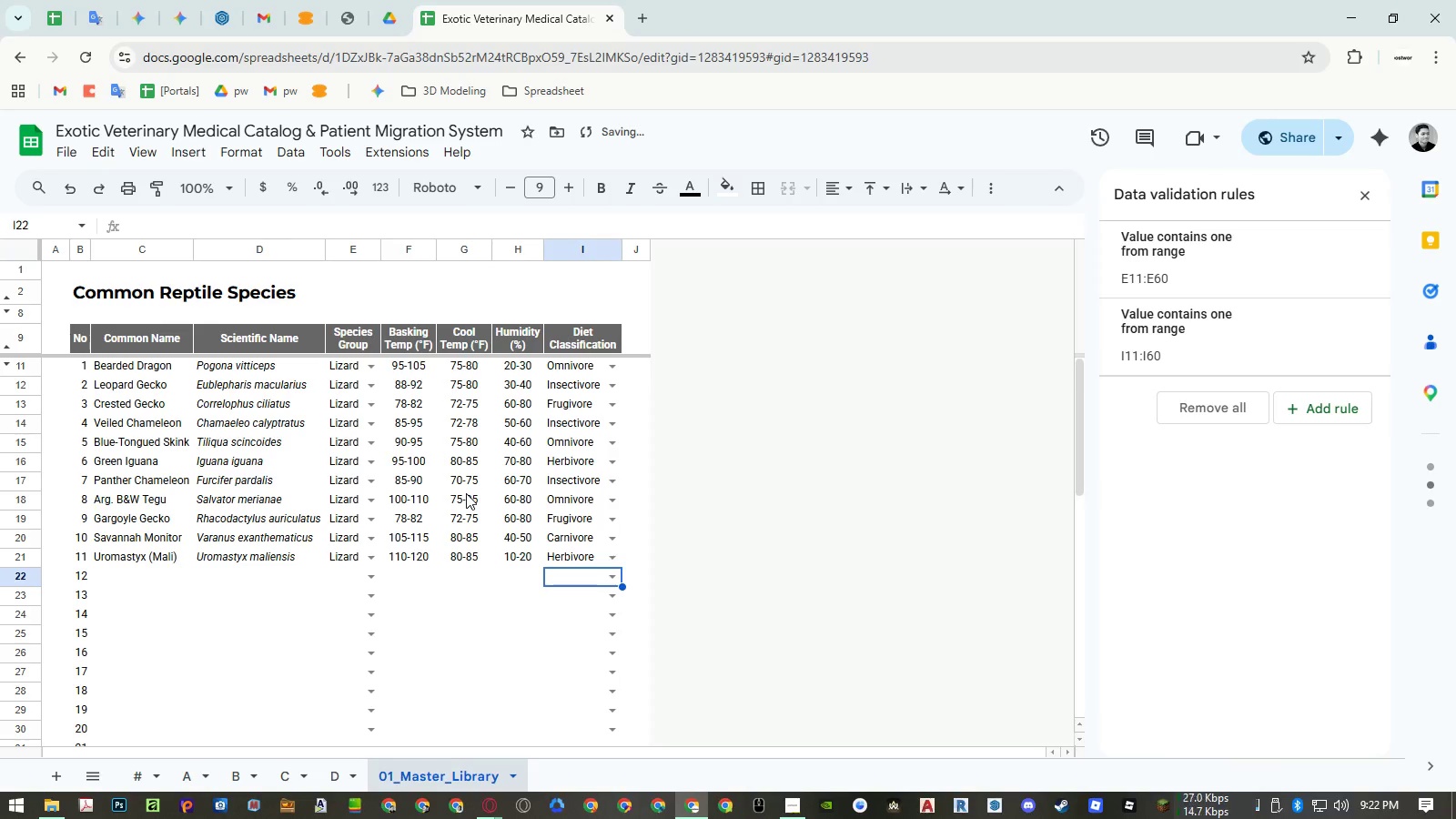 
key(Control+ControlLeft)
 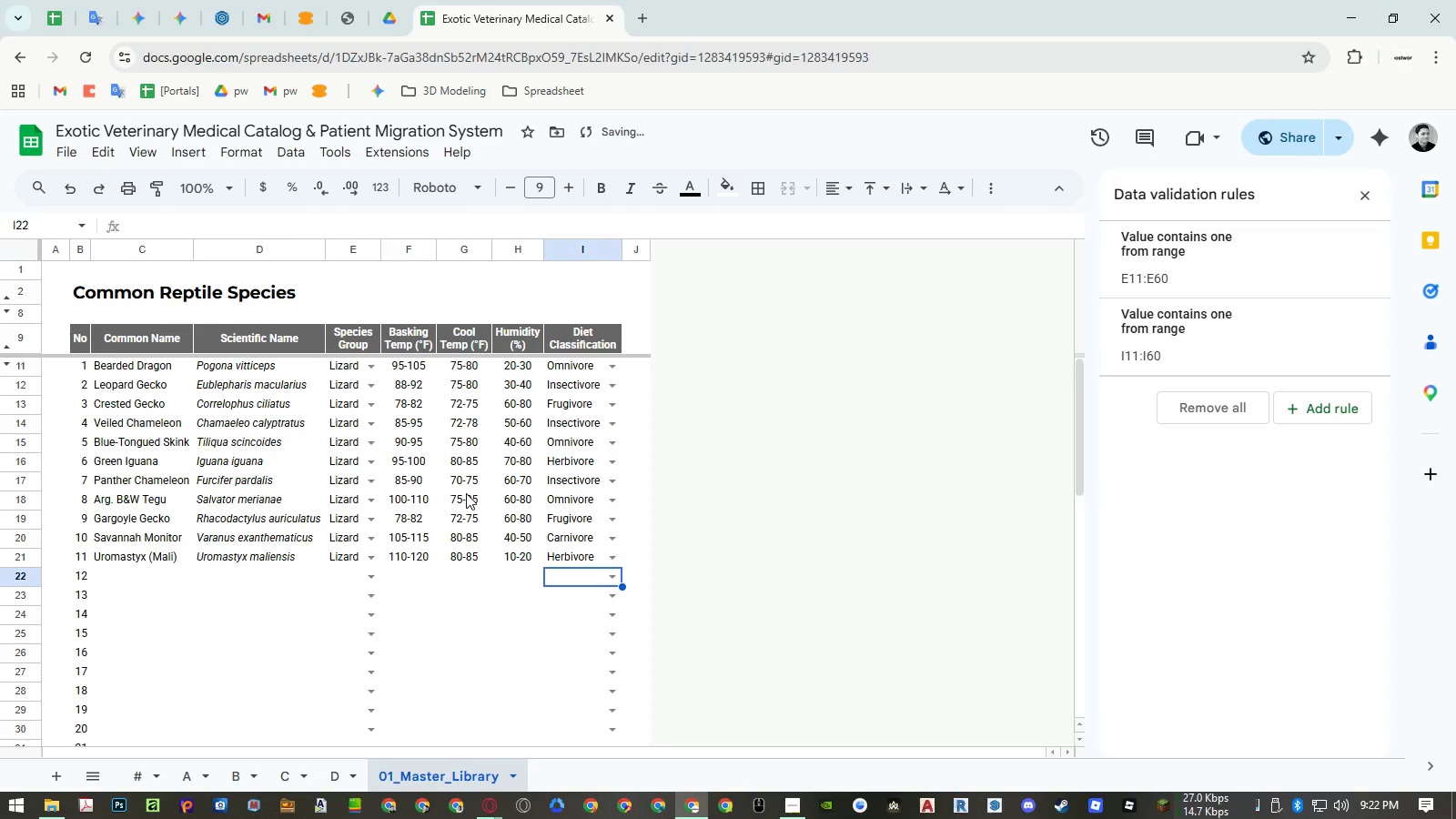 
key(Control+ArrowLeft)
 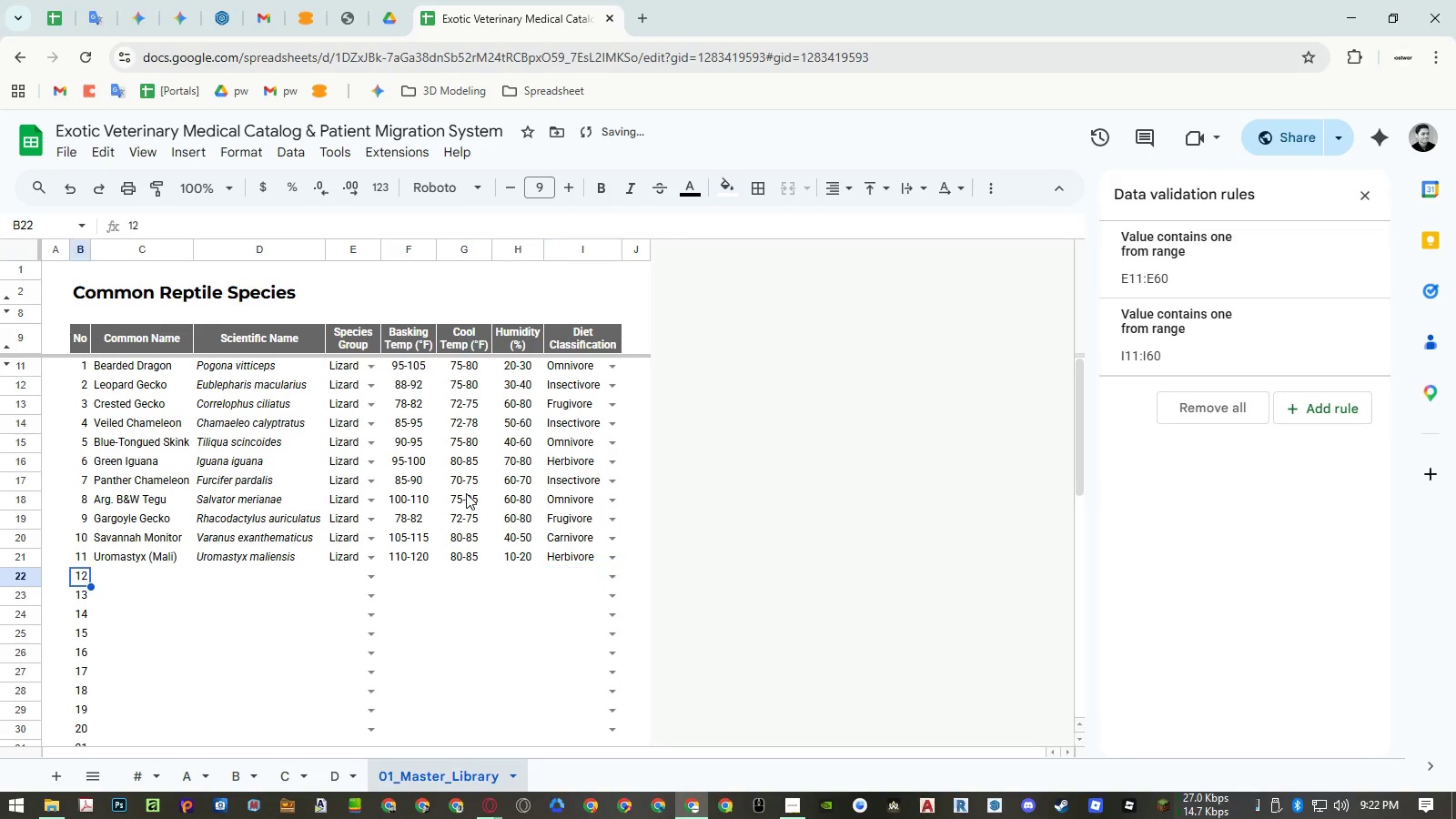 
key(ArrowRight)
 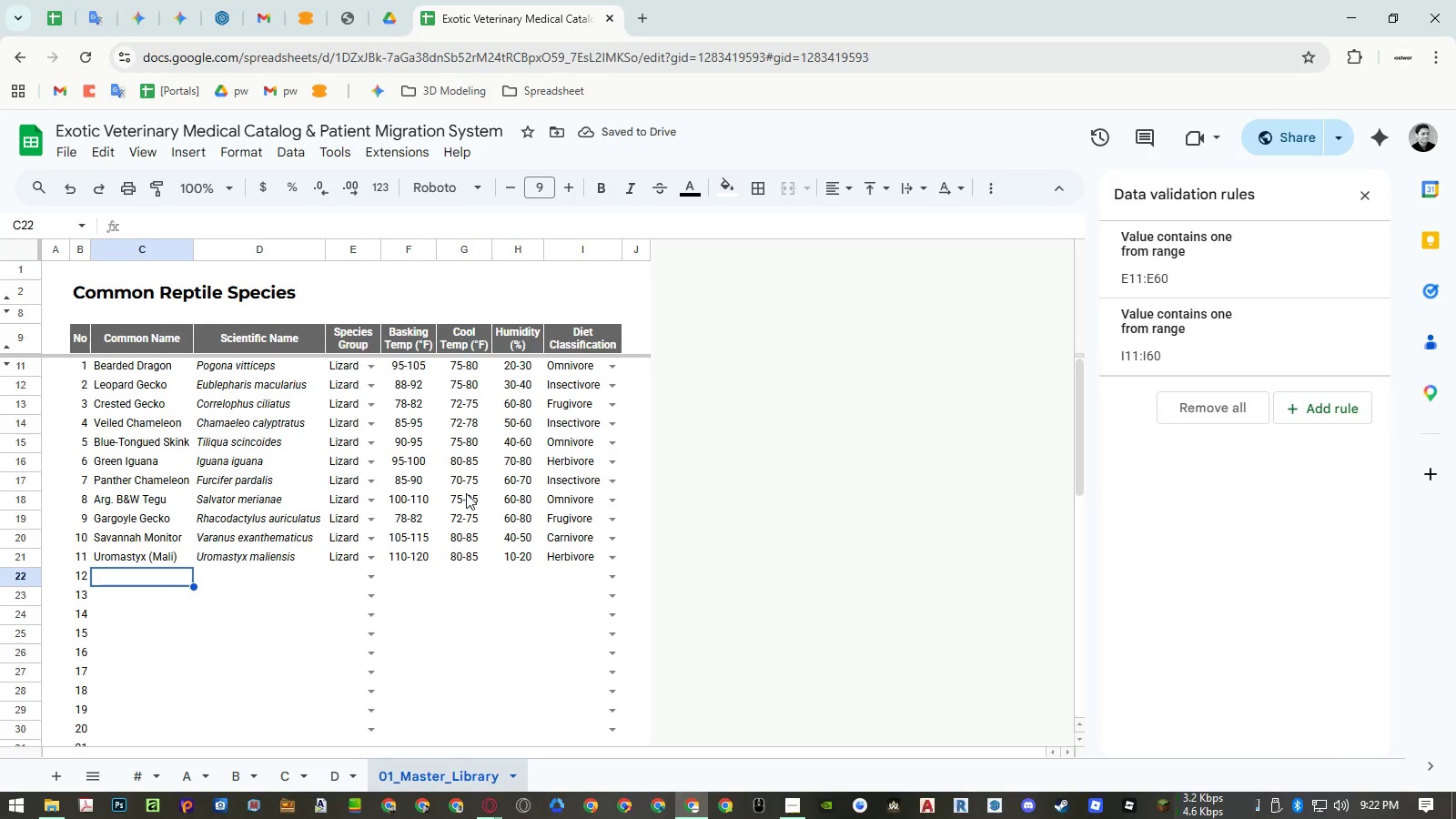 
wait(5.77)
 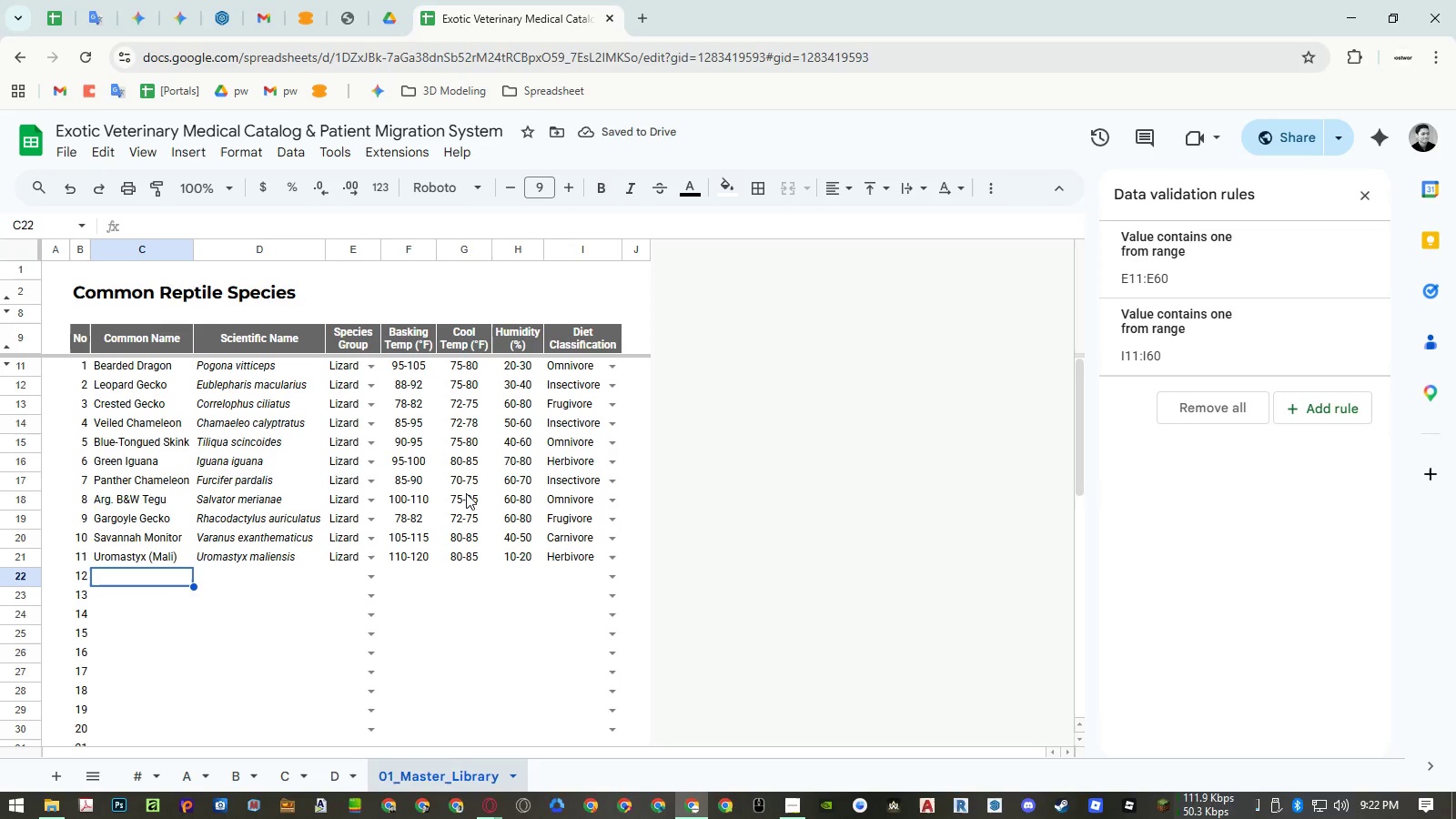 
type(African Fat-Tailed Gecko)
 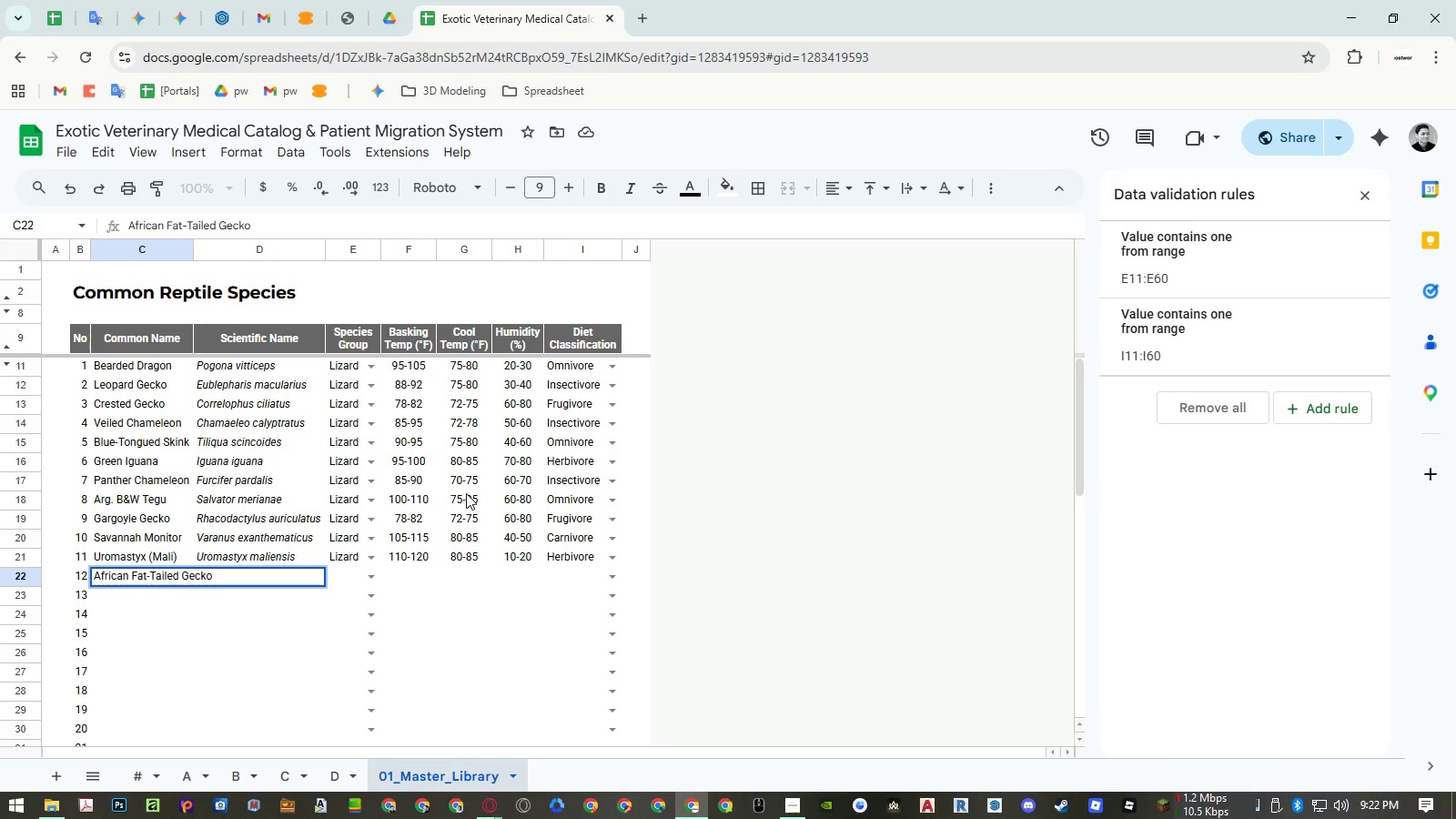 
key(ArrowRight)
 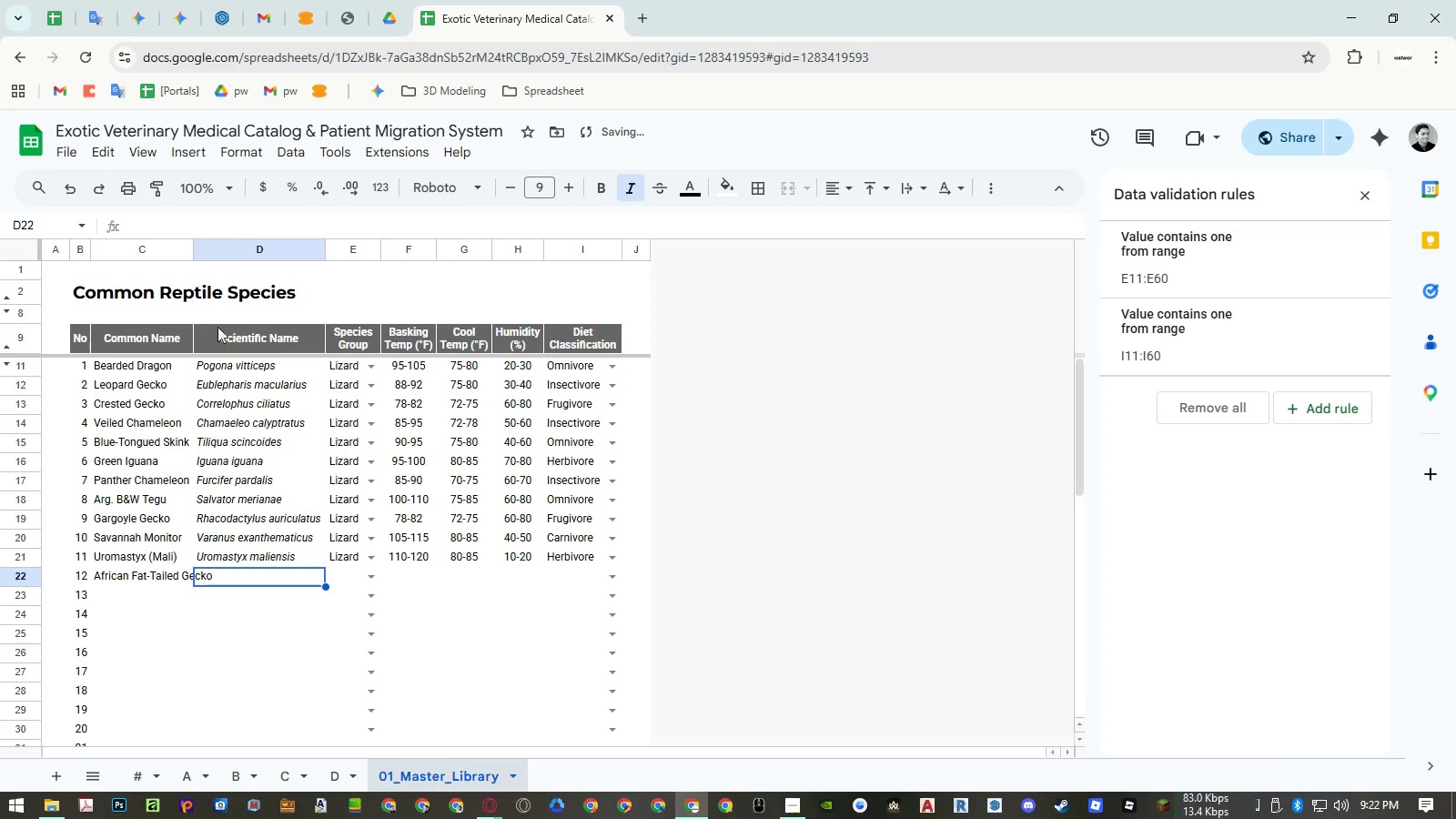 
double_click([197, 248])
 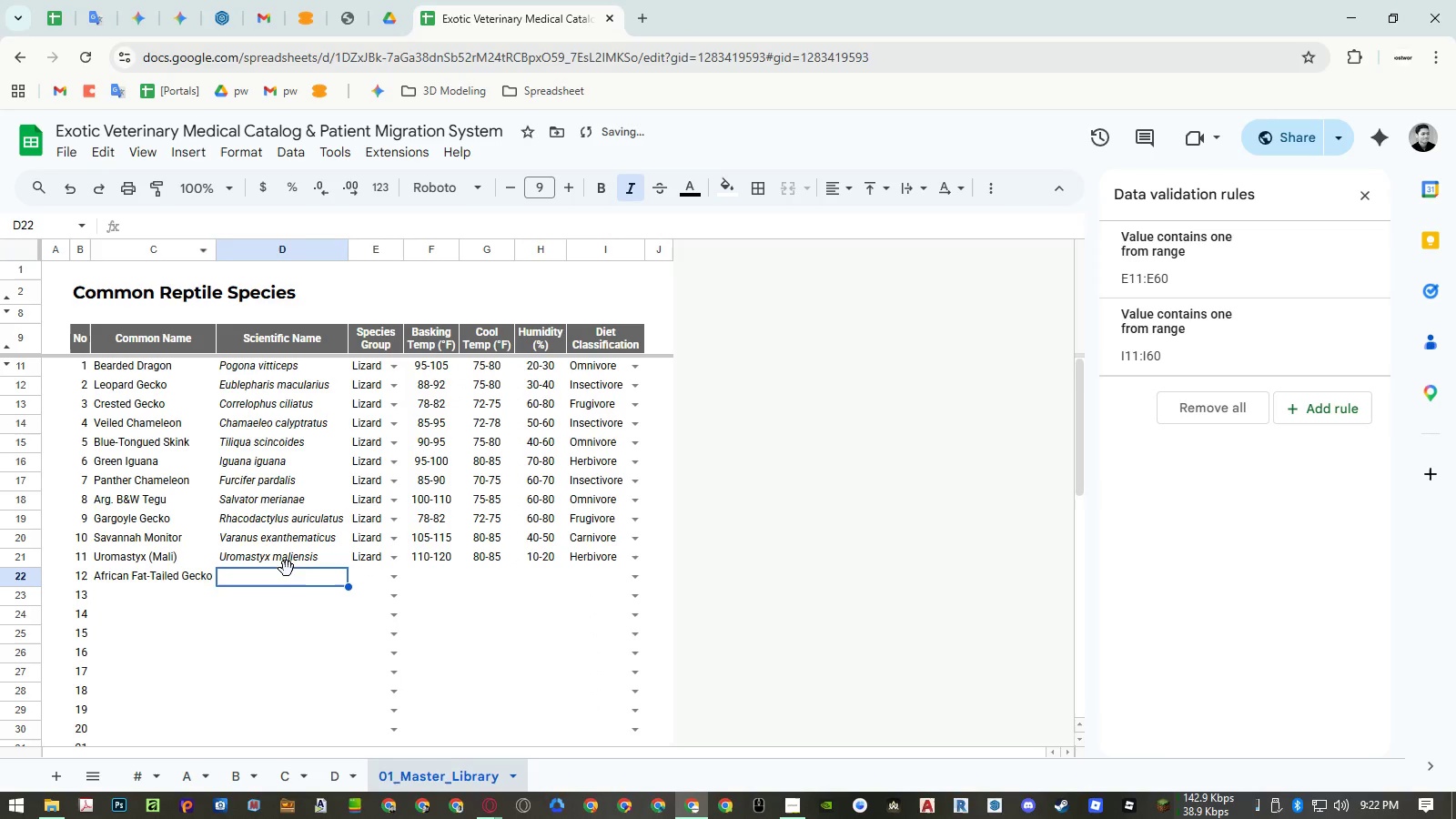 
left_click([285, 576])
 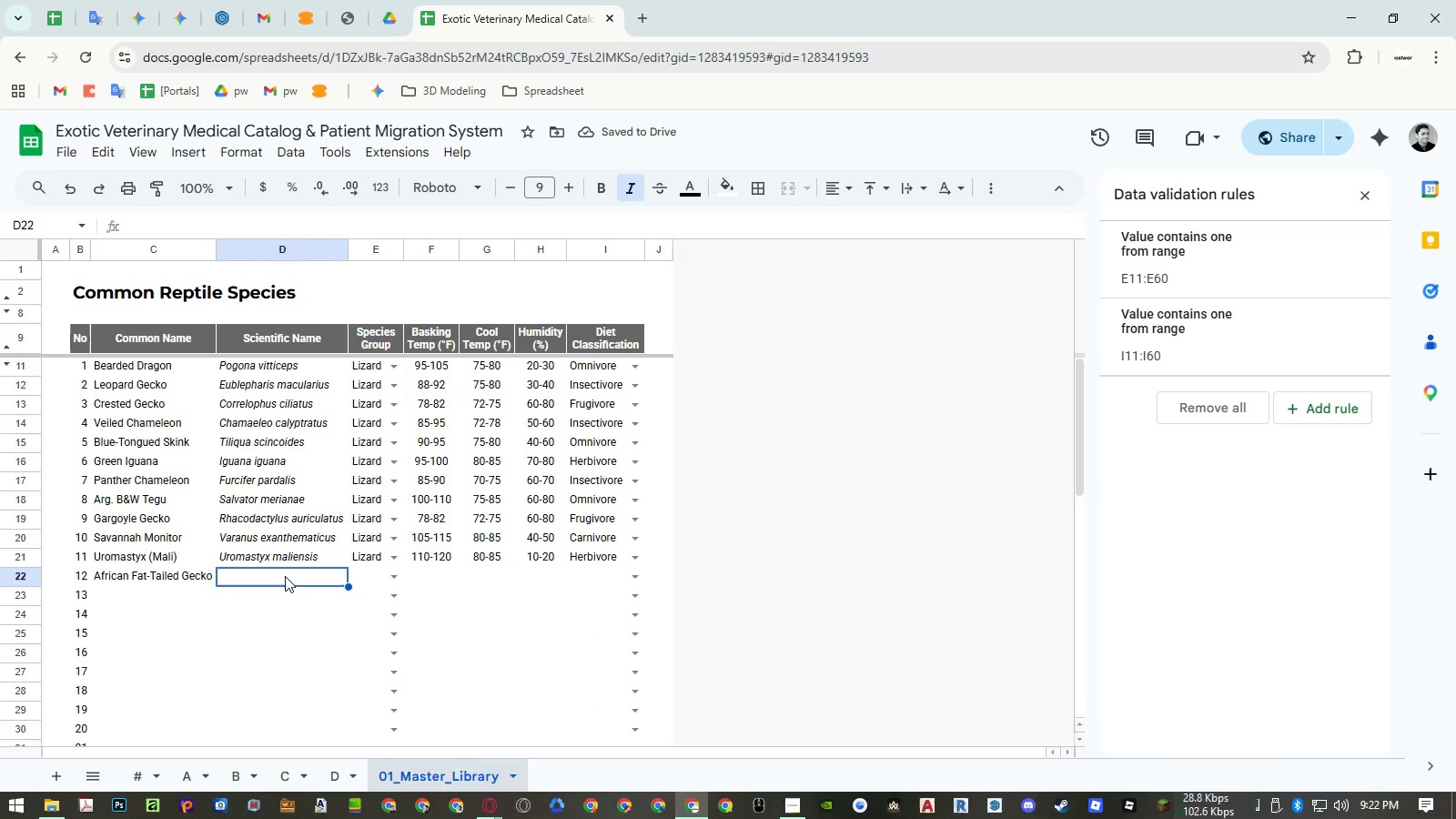 
type(Hemitheconyx cau)
 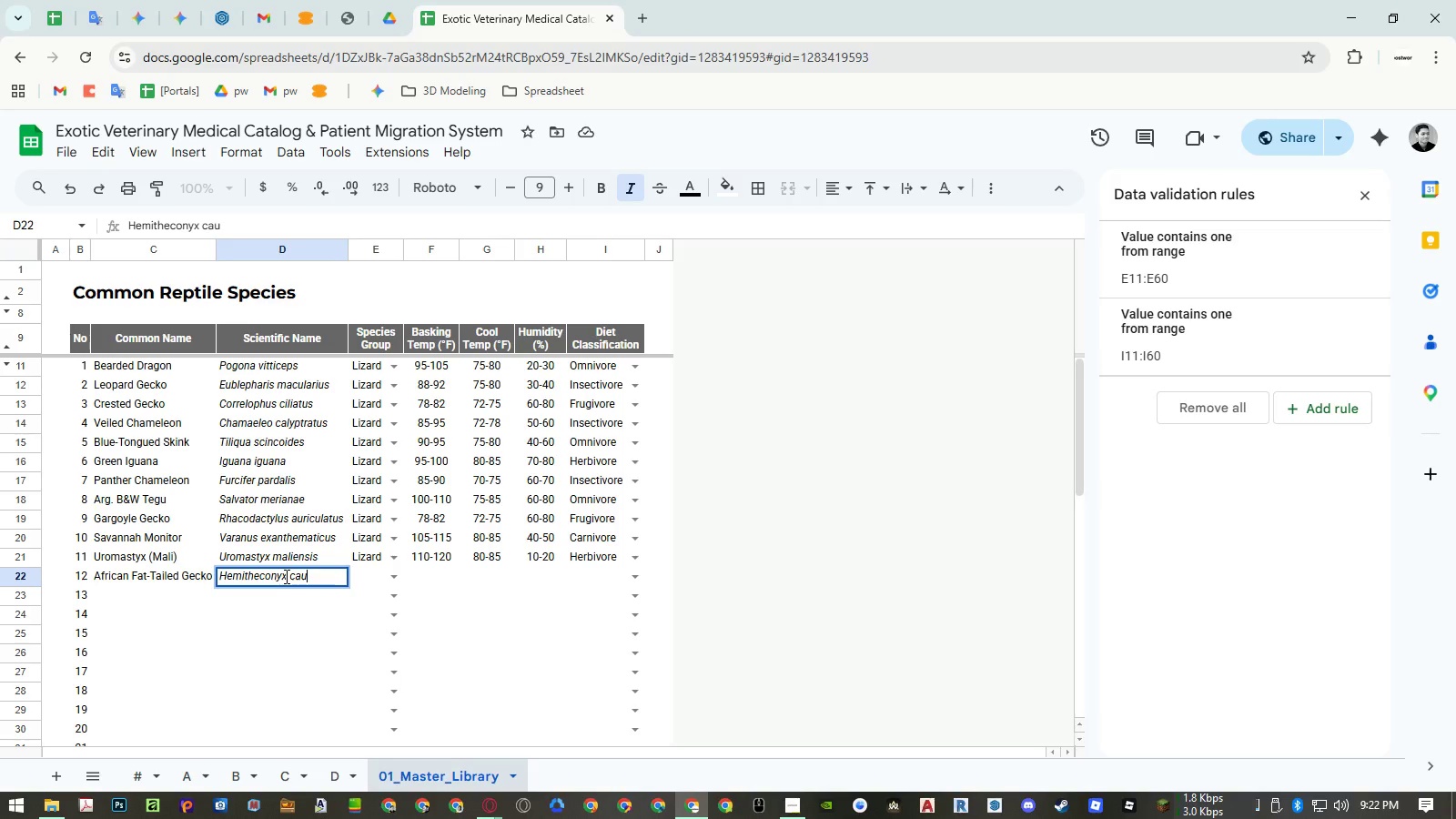 
type(dicin)
 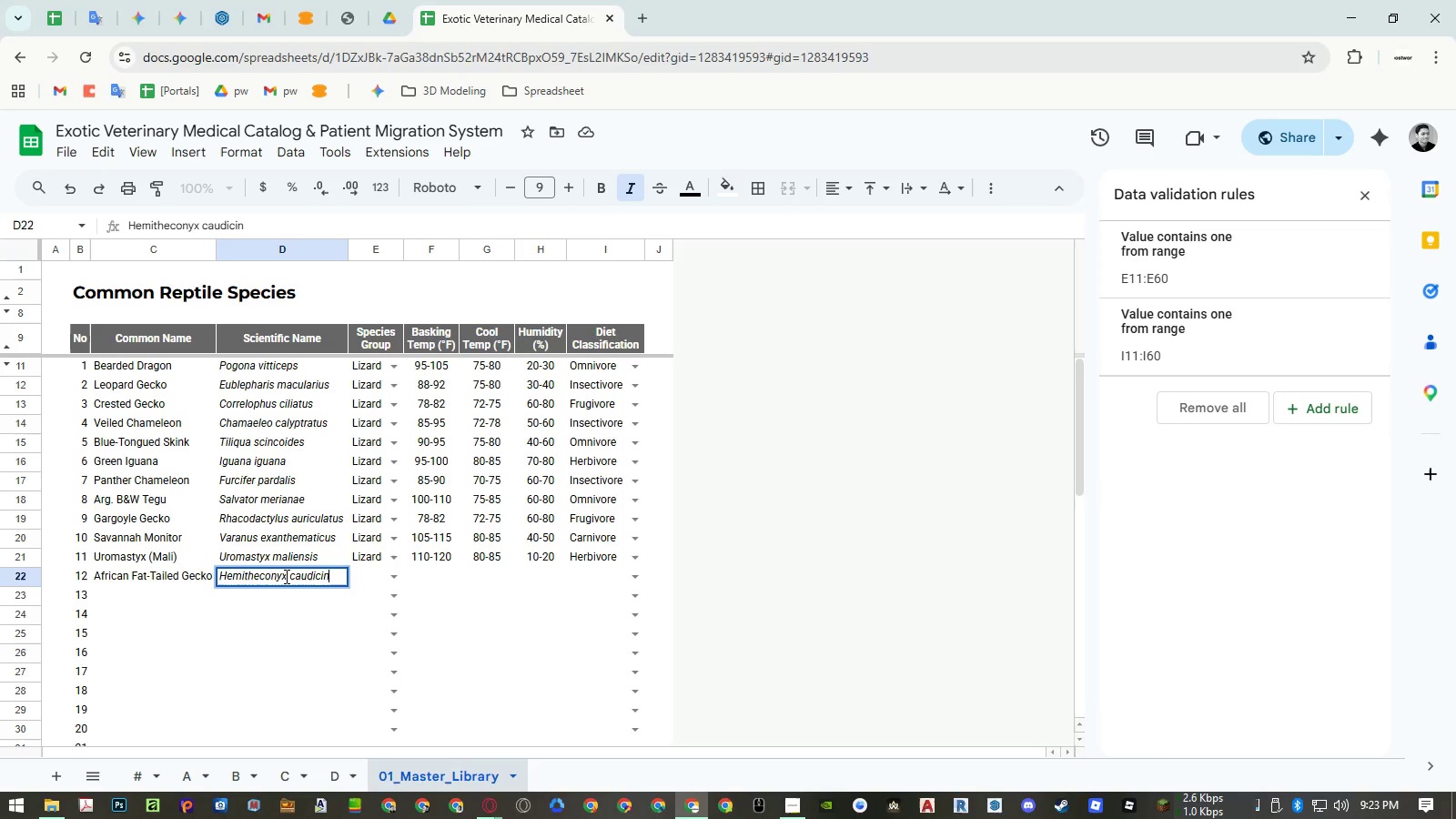 
type(ctus)
 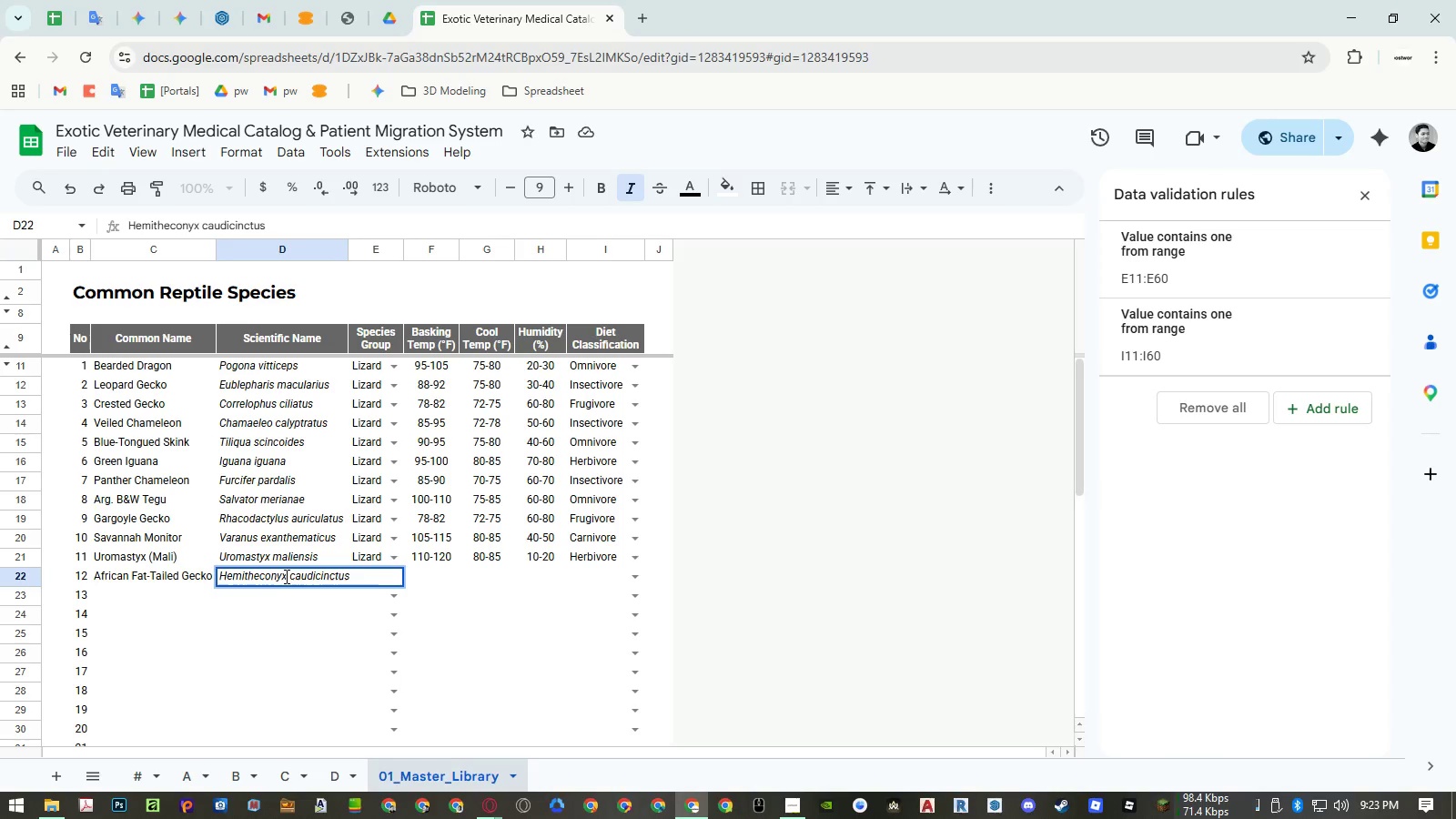 
key(Enter)
 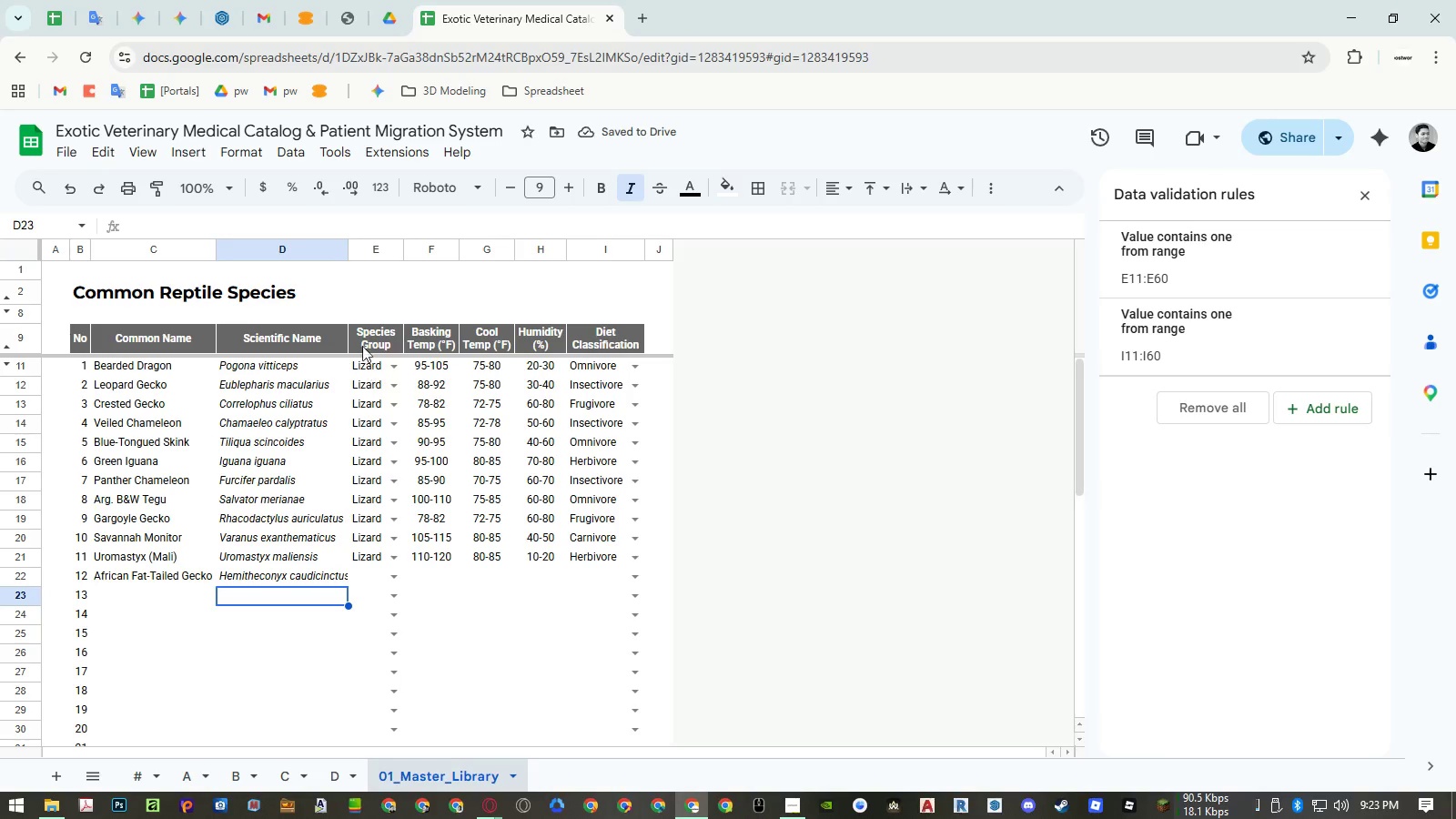 
double_click([351, 247])
 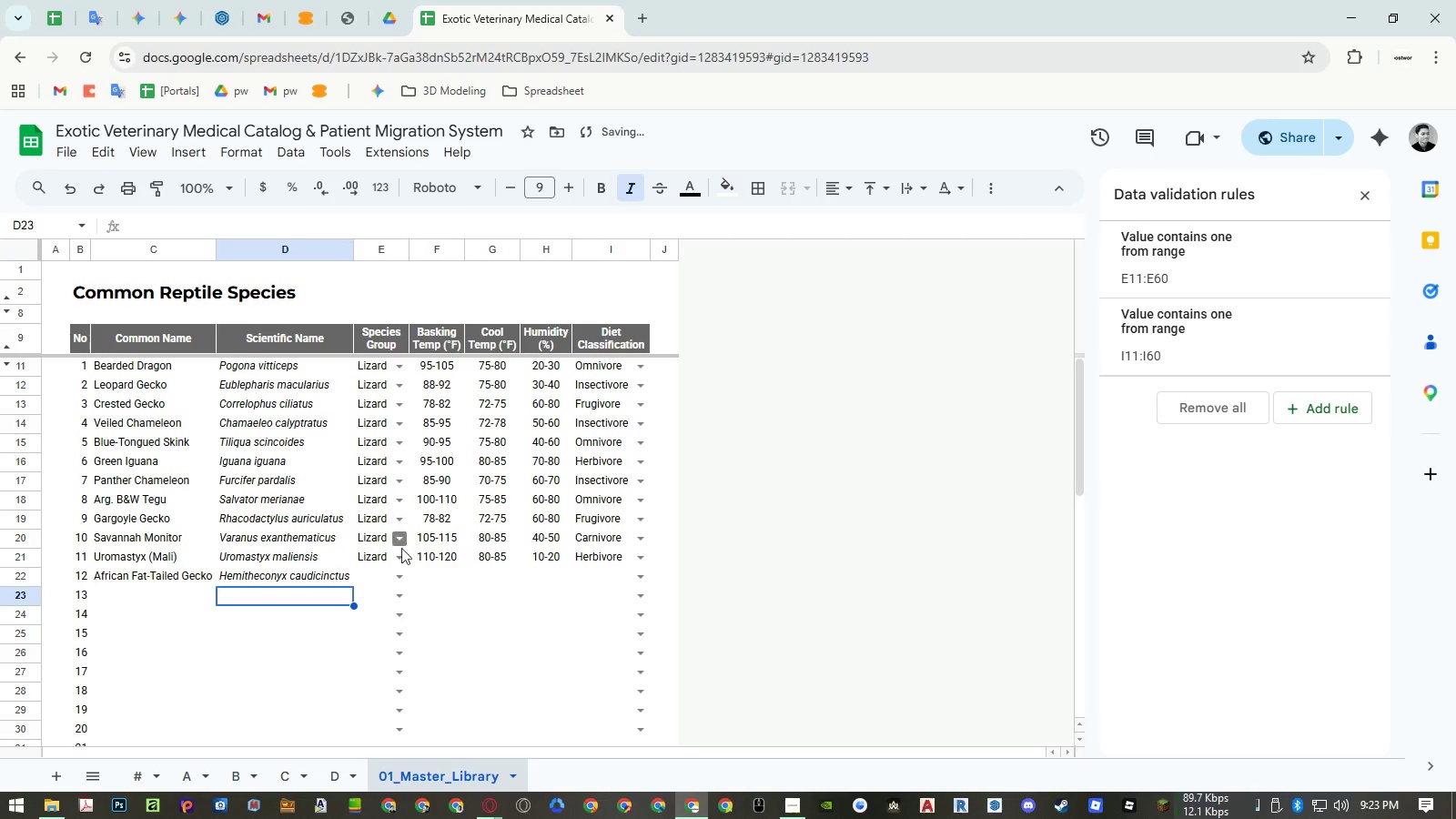 
left_click([399, 573])
 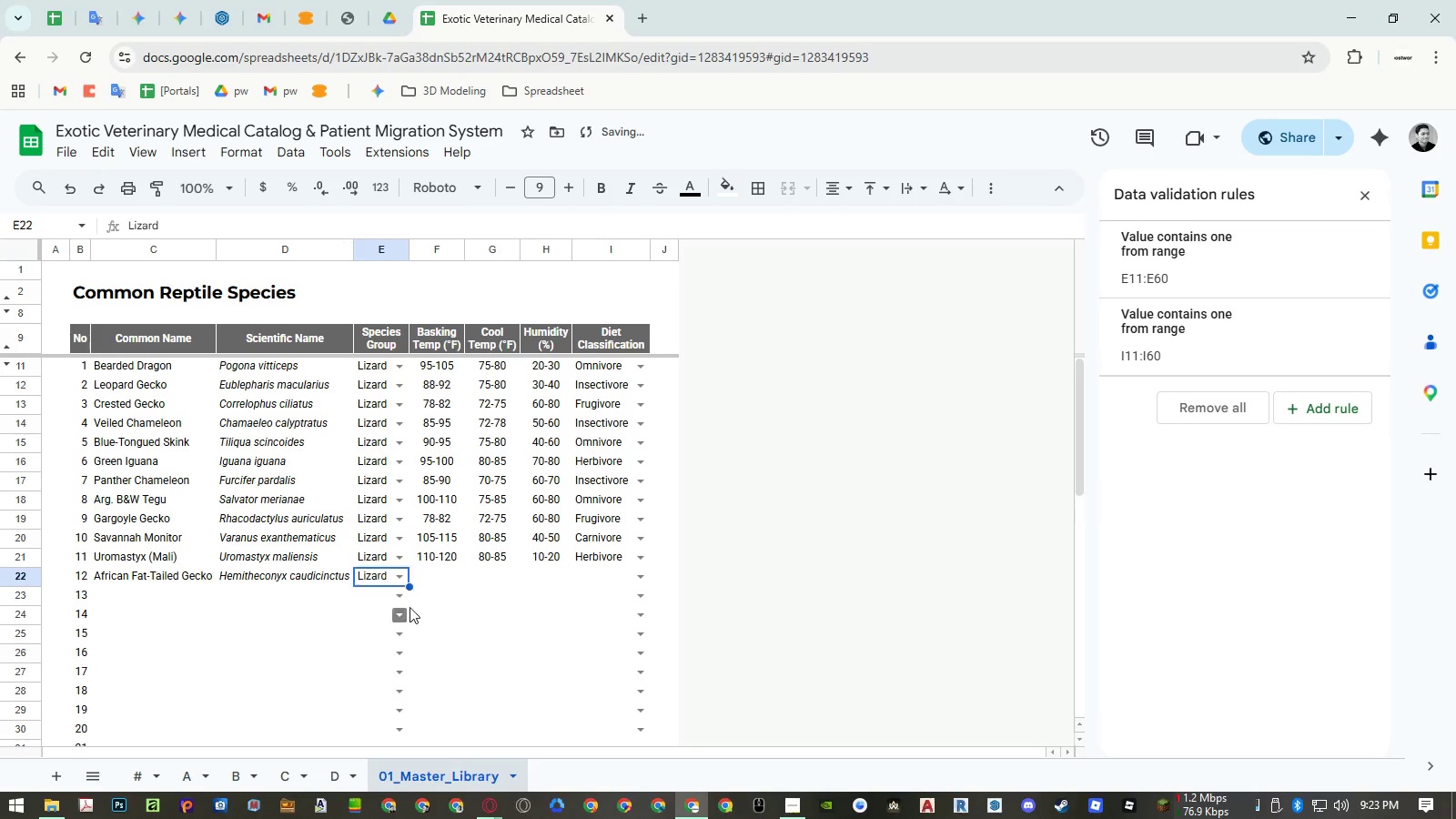 
double_click([436, 581])
 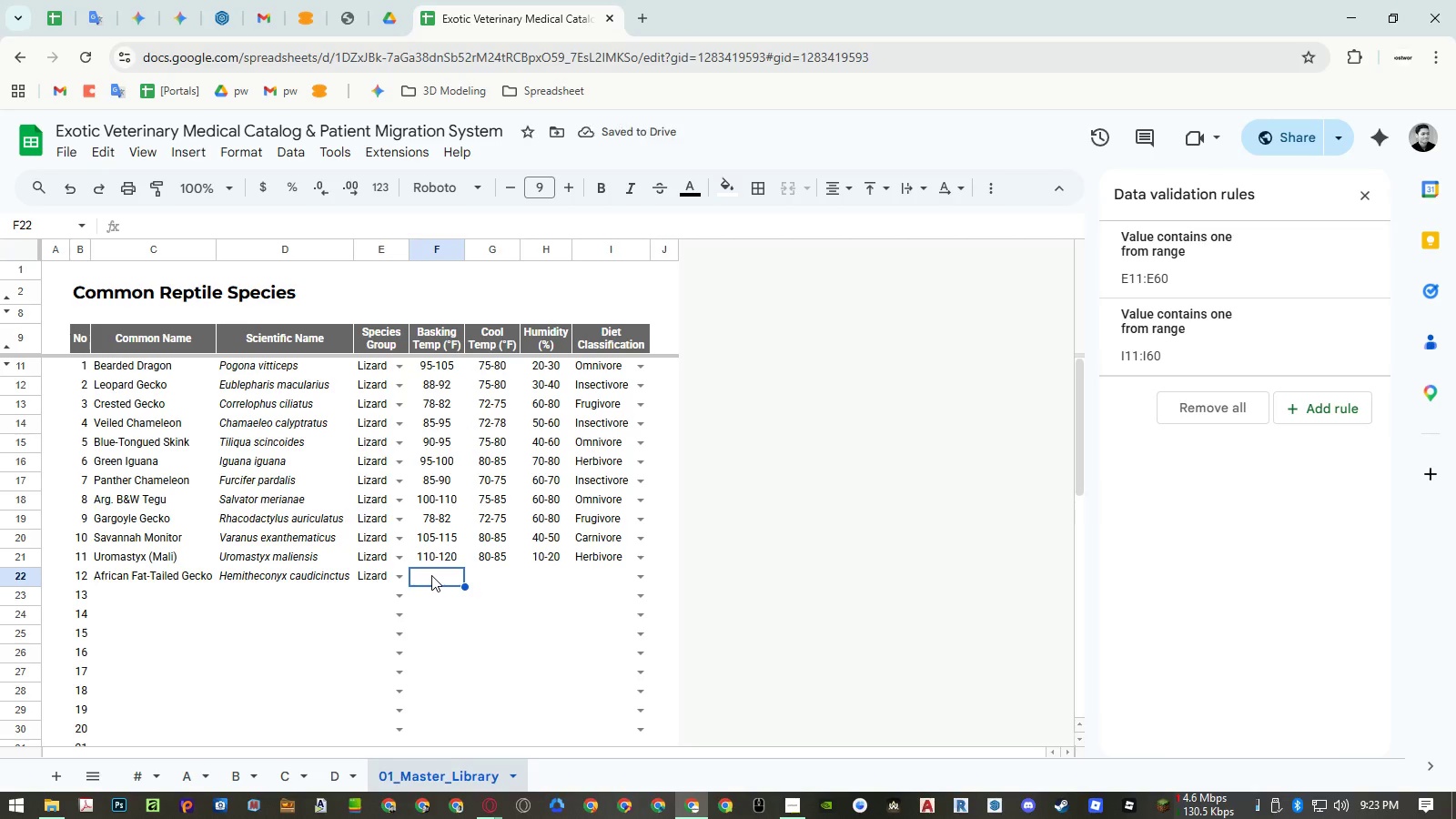 
key(Numpad8)
 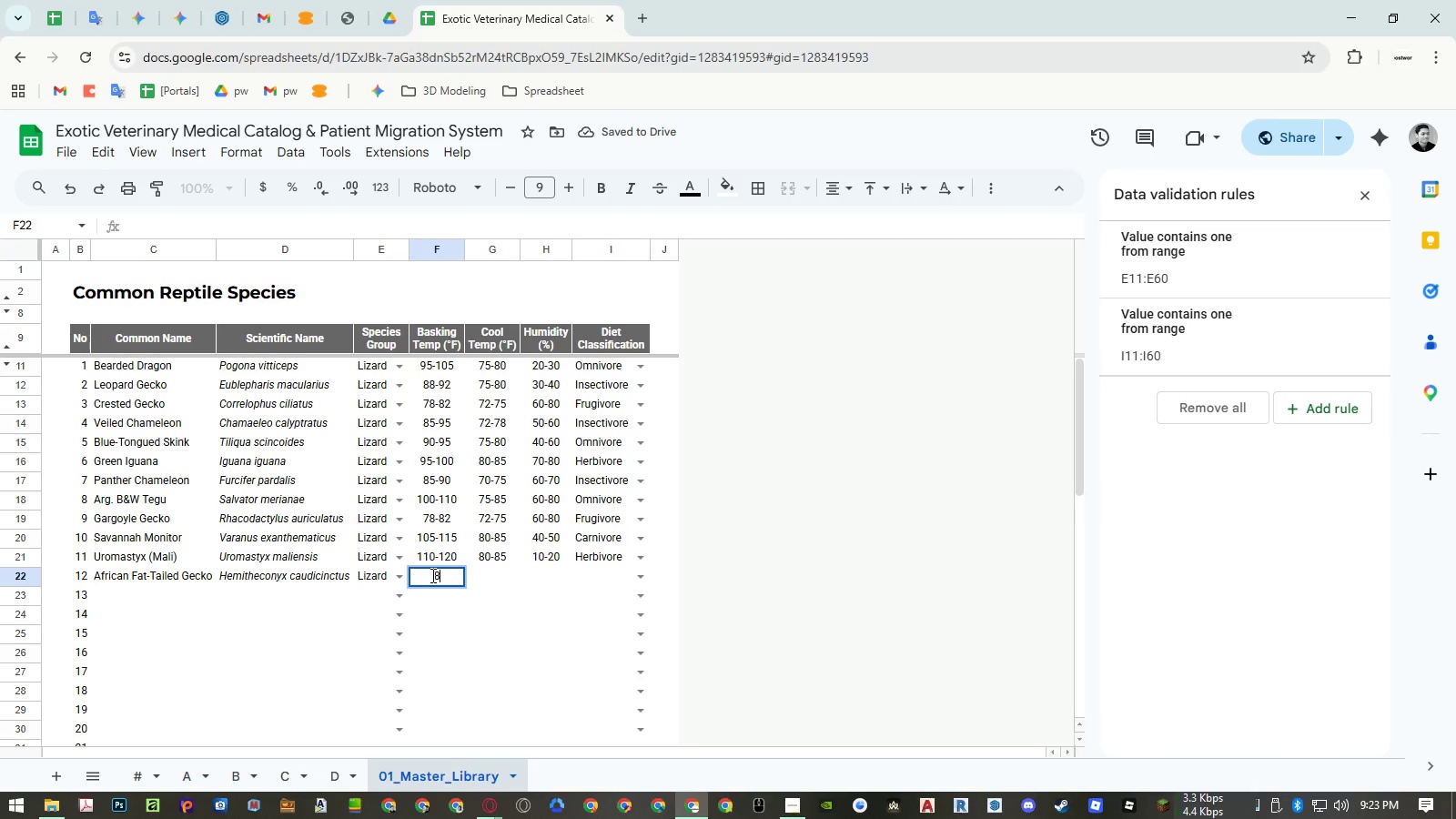 
key(Numpad8)
 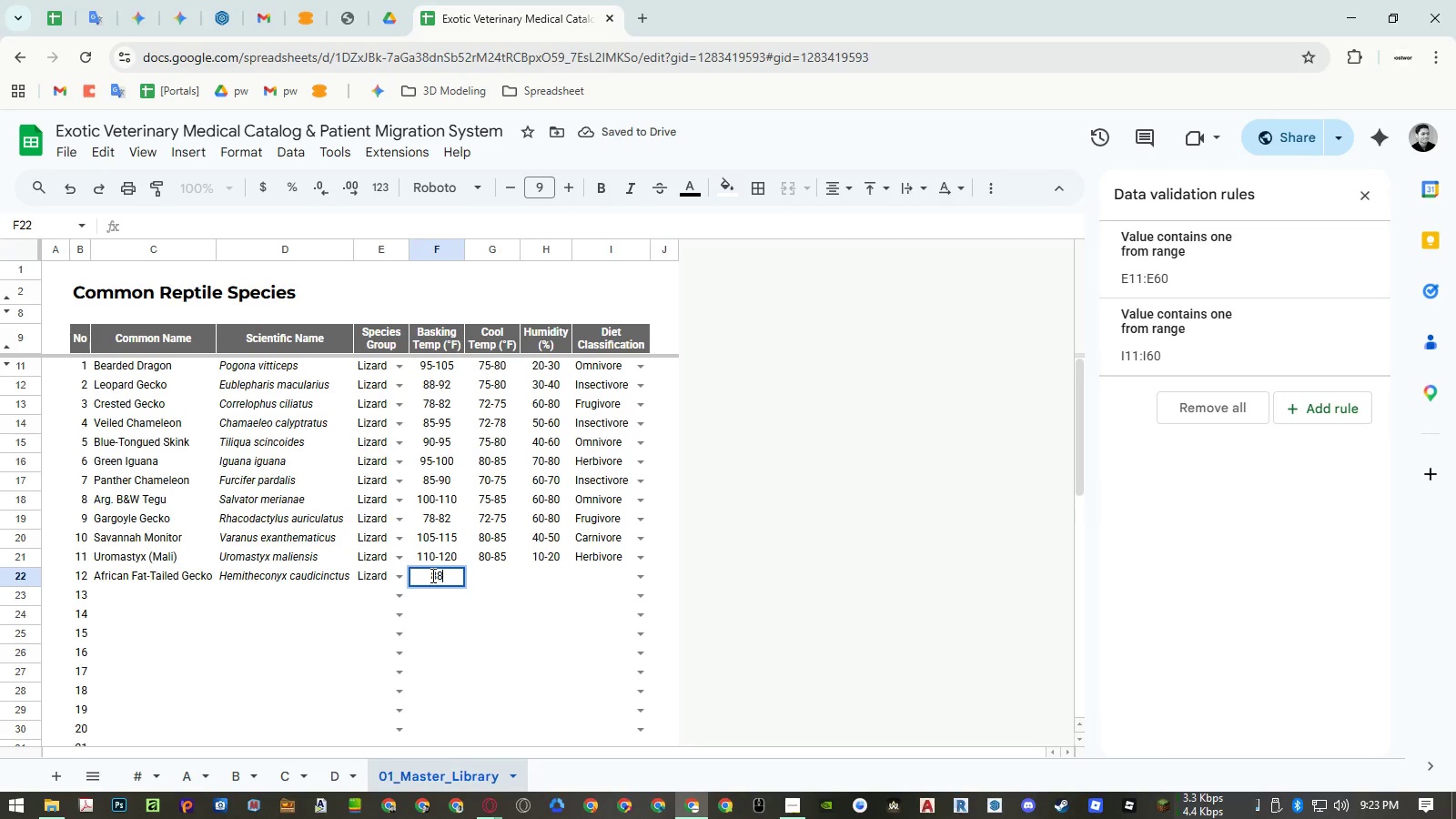 
key(NumpadSubtract)
 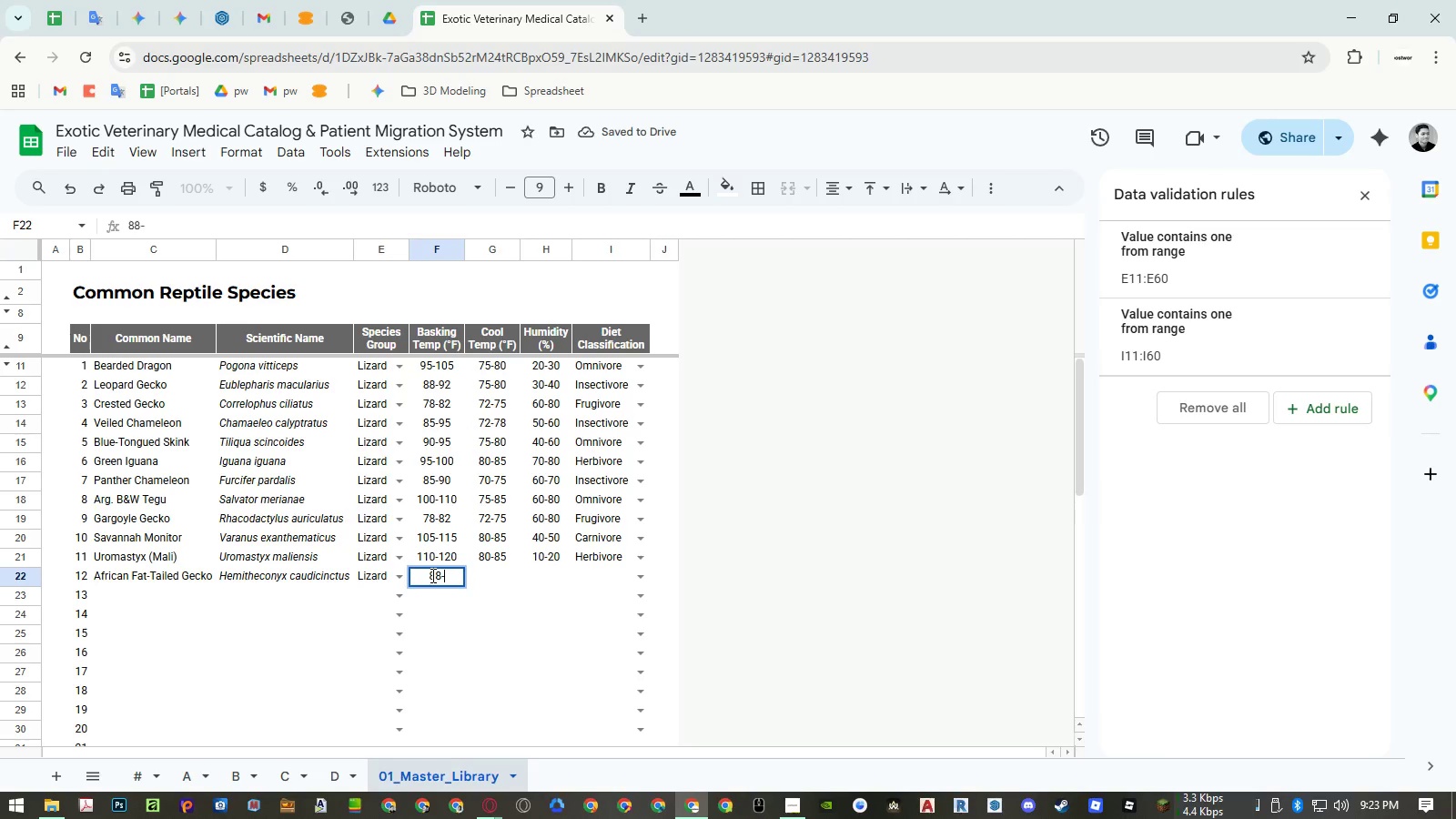 
key(Numpad9)
 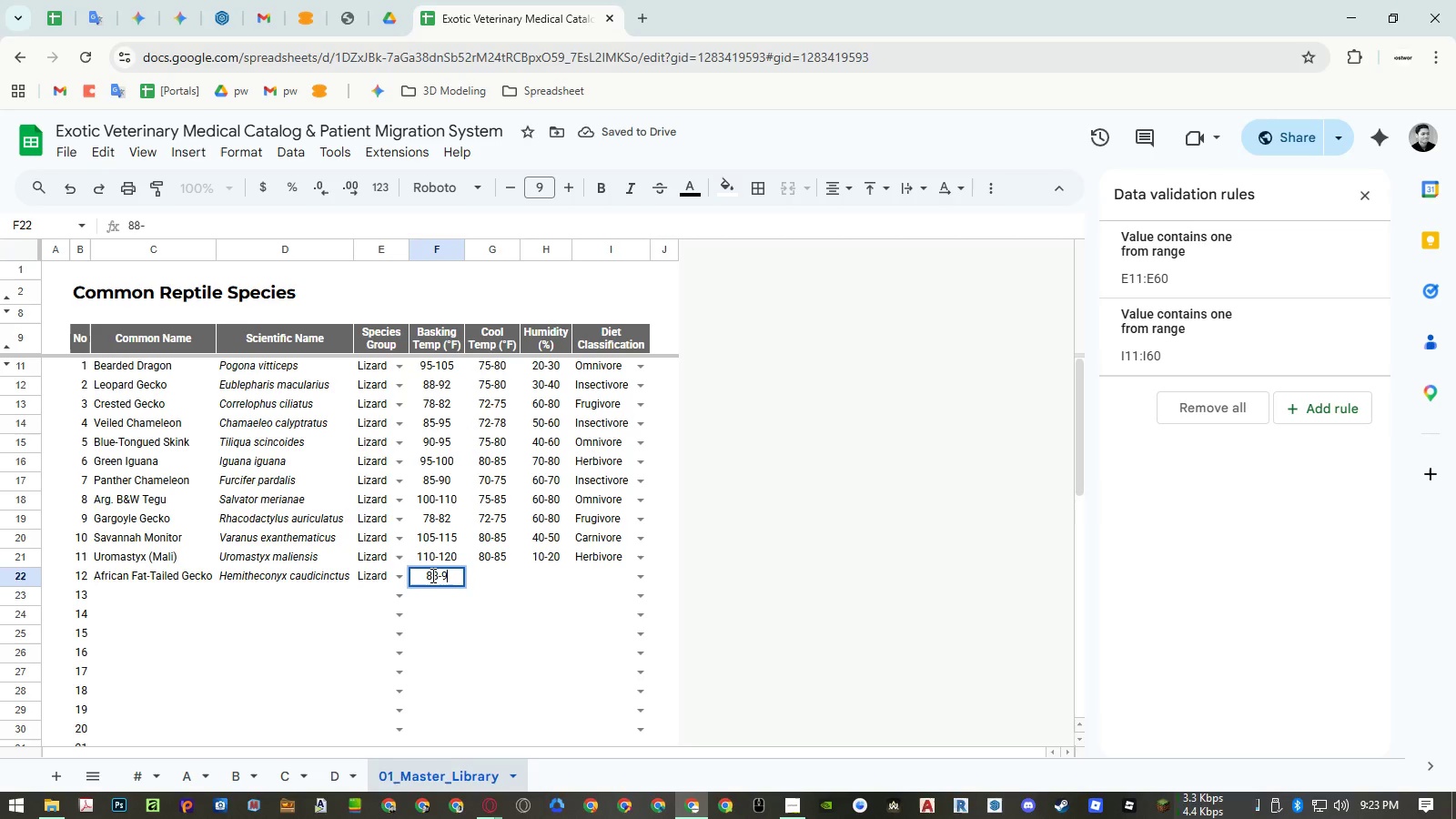 
key(Numpad0)
 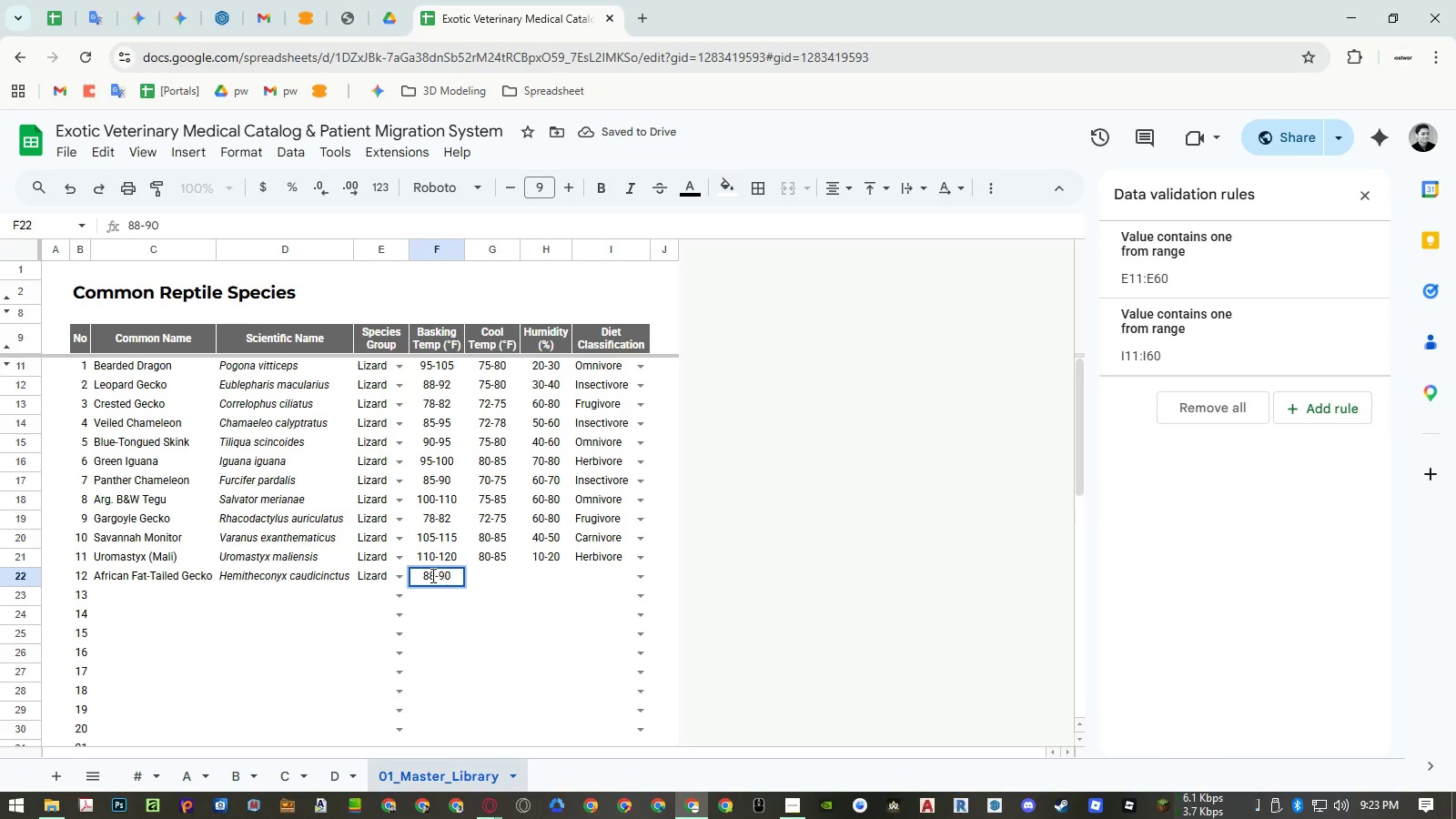 
key(ArrowRight)
 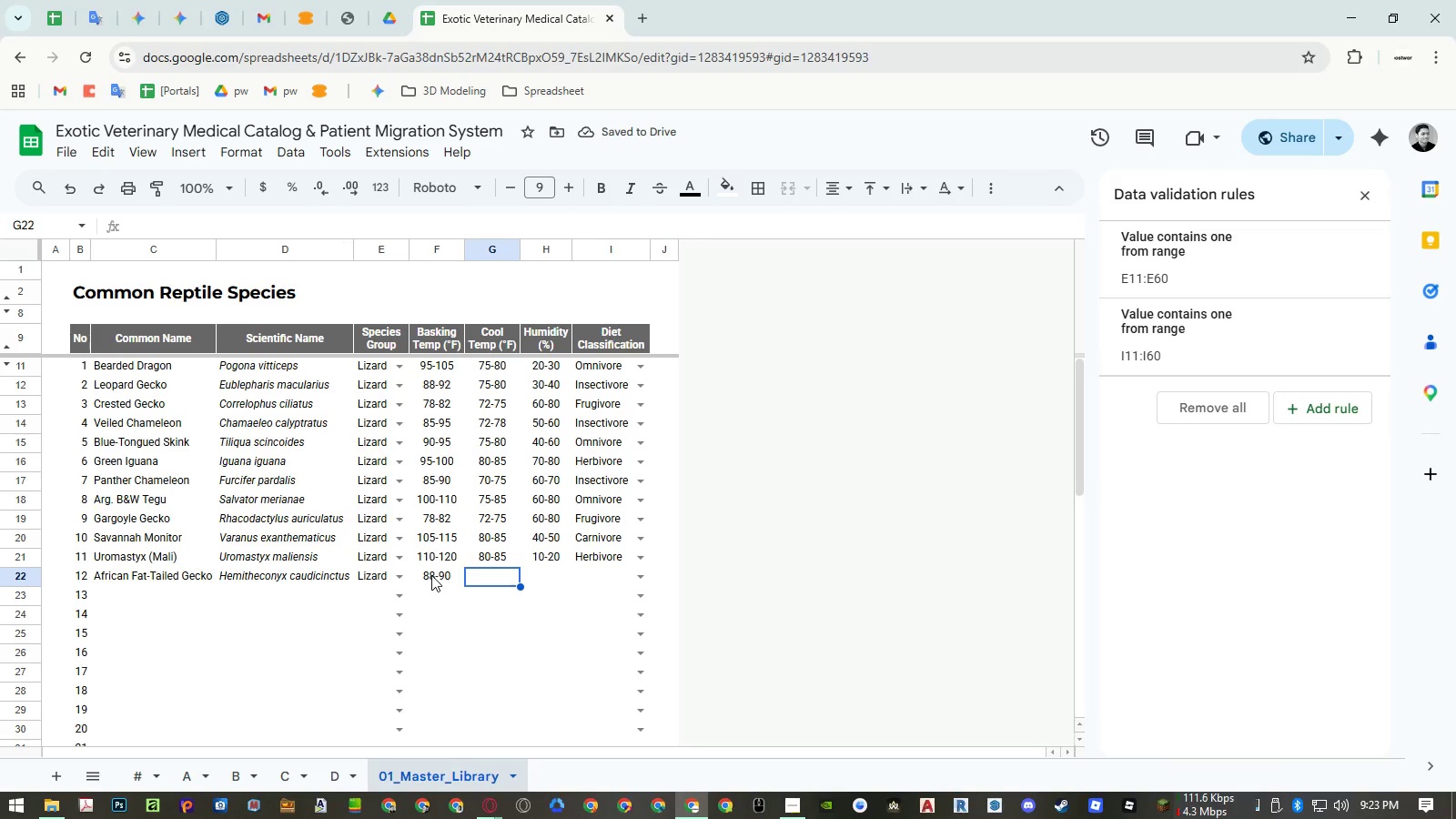 
wait(5.77)
 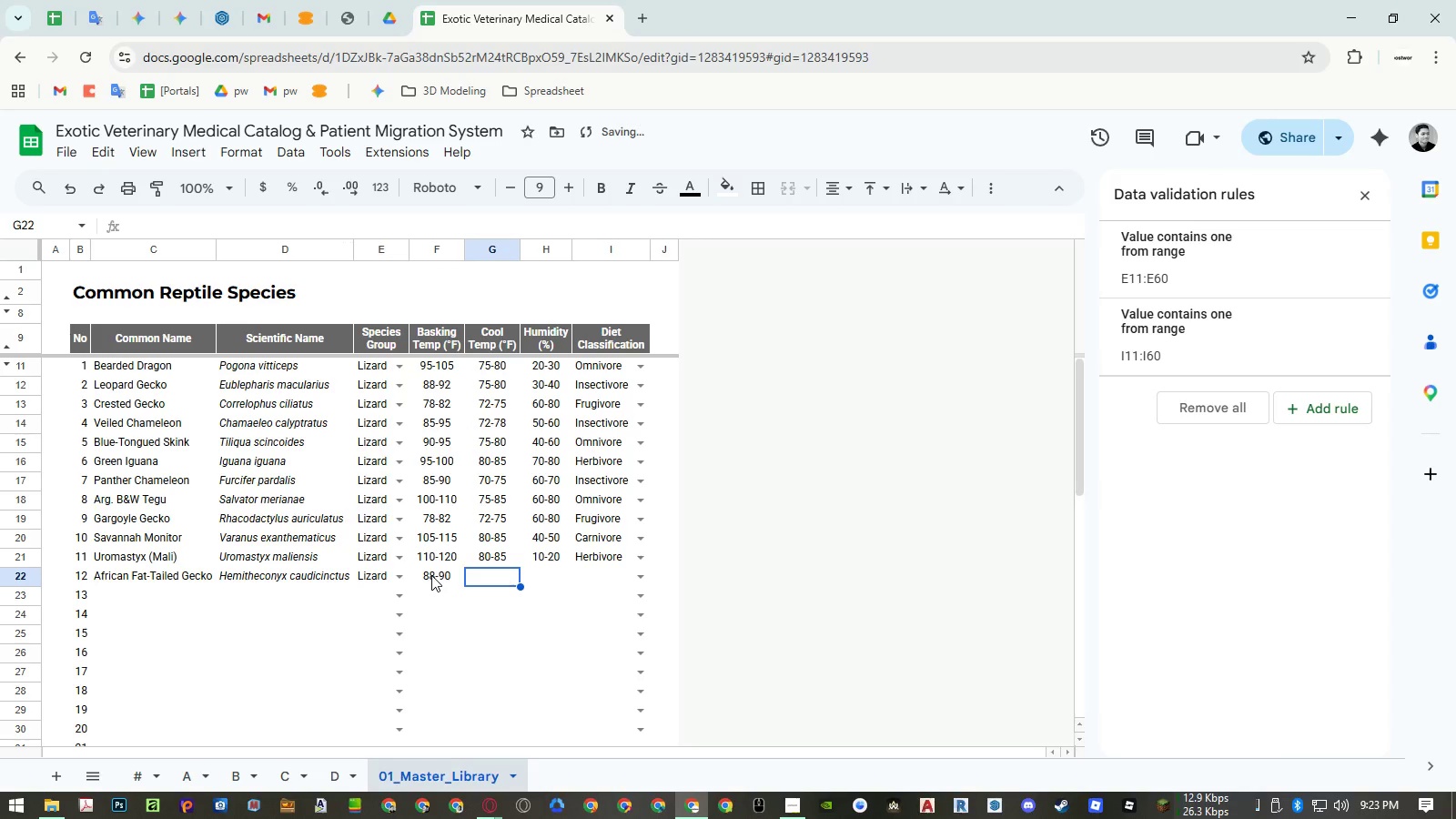 
key(Numpad7)
 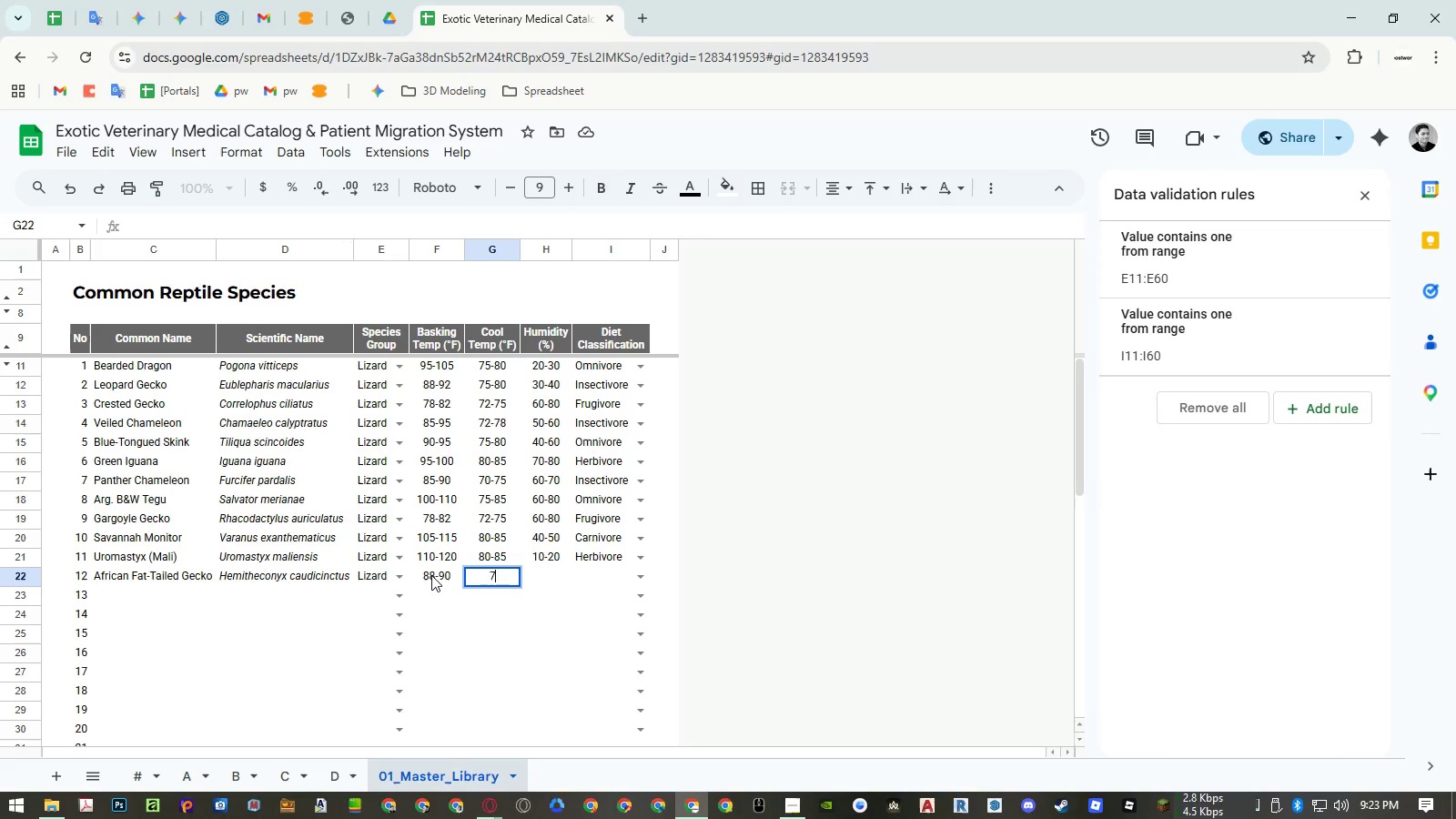 
key(Numpad5)
 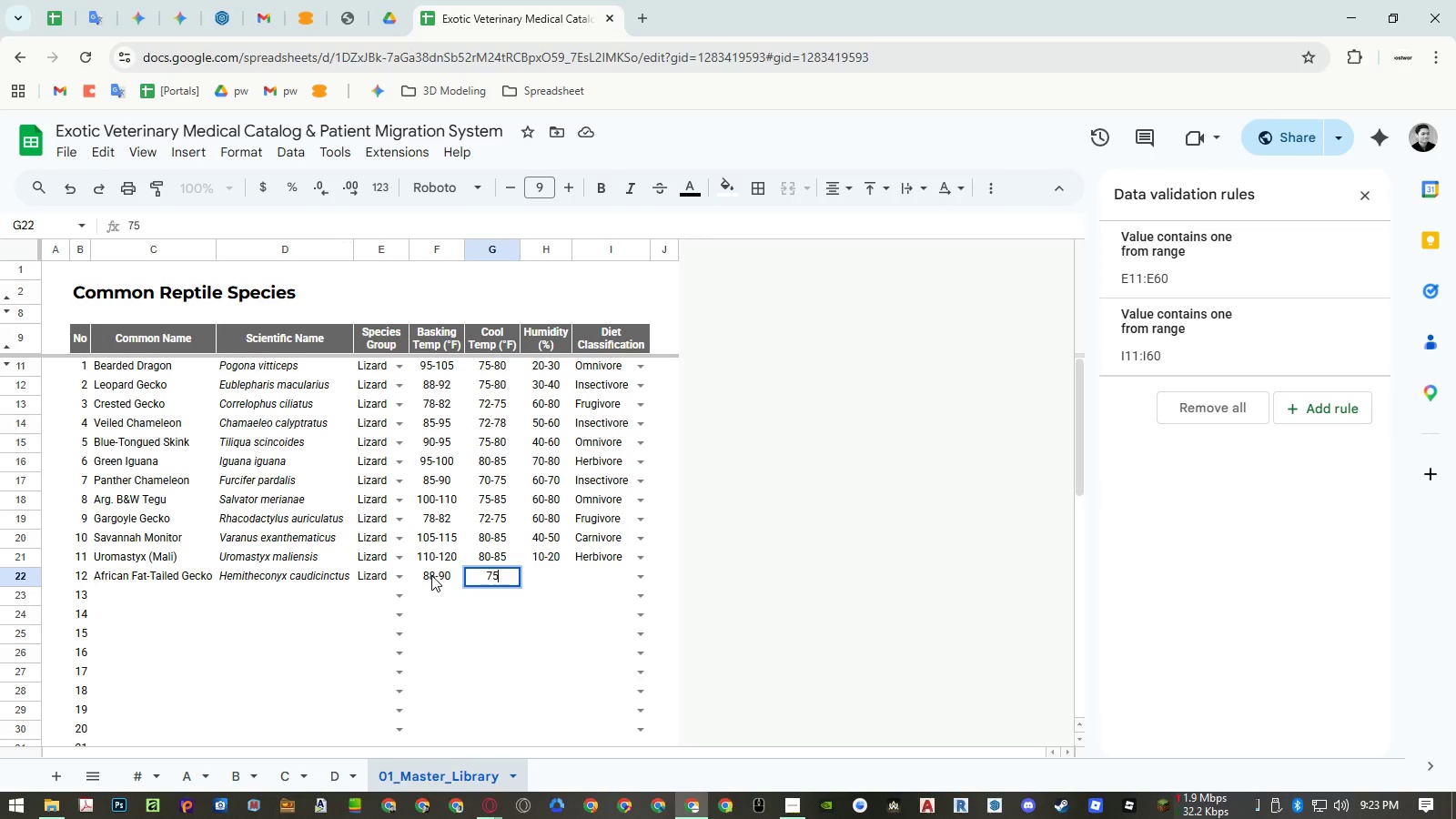 
key(NumpadSubtract)
 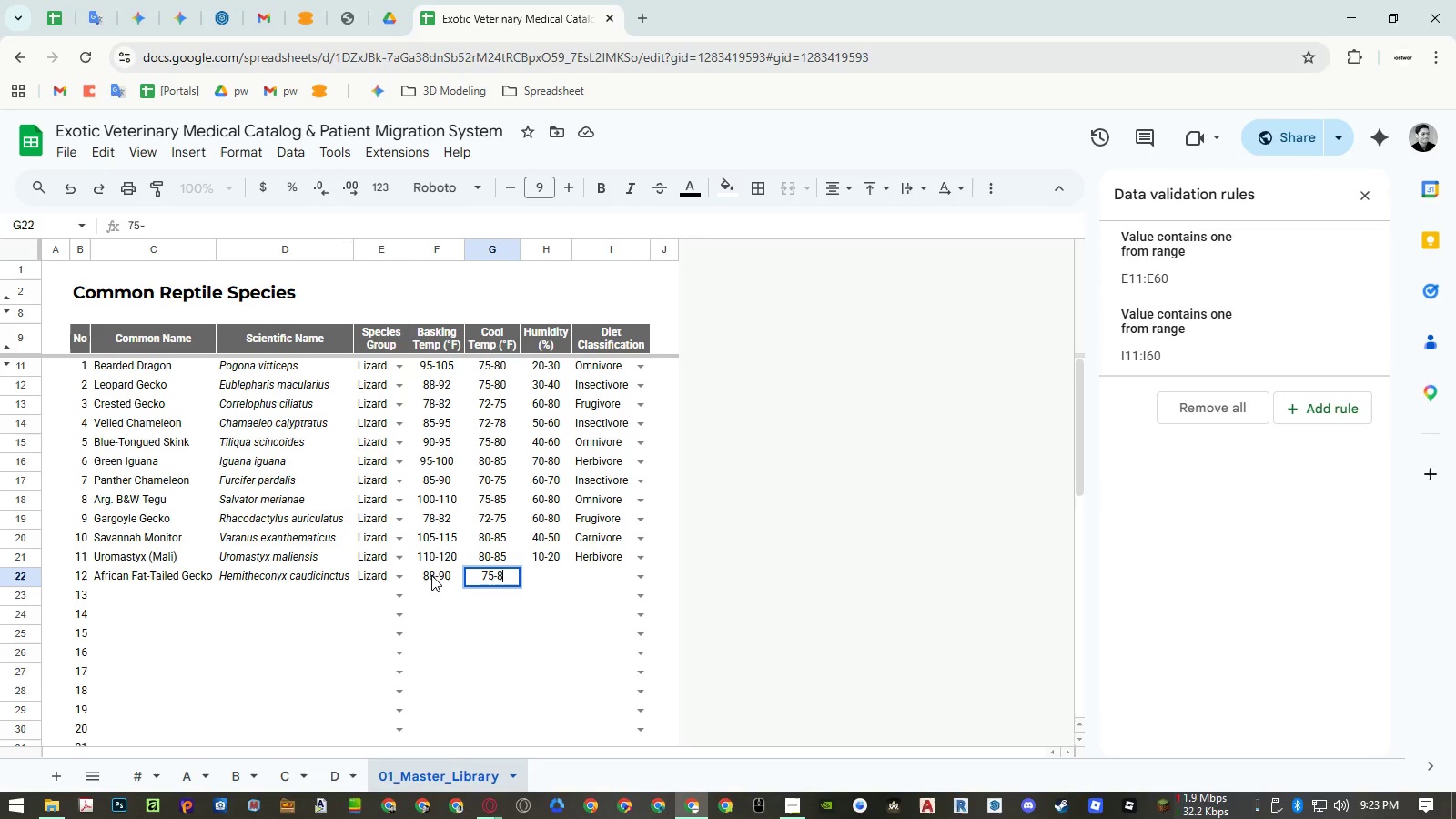 
key(Numpad8)
 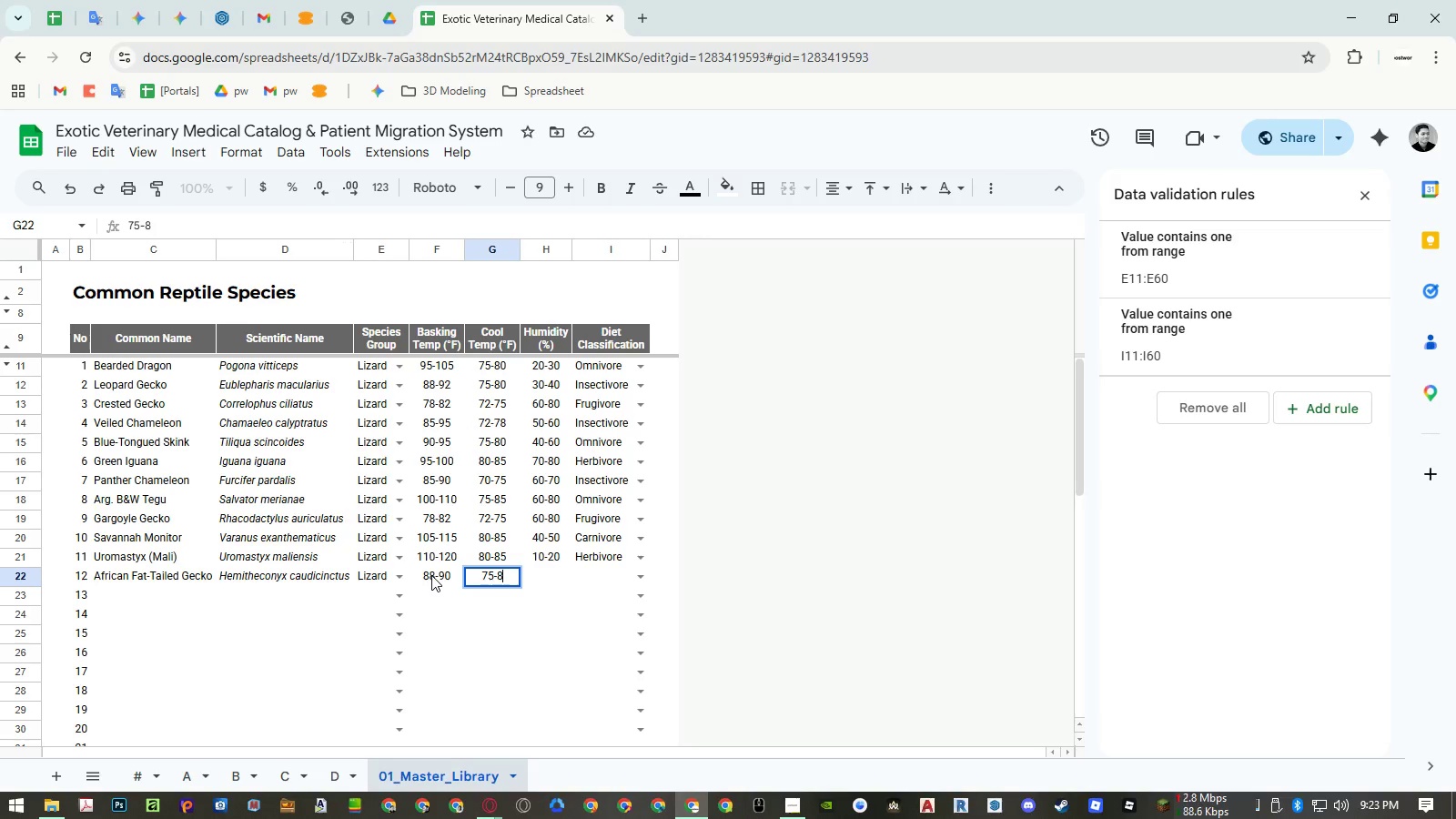 
key(Numpad0)
 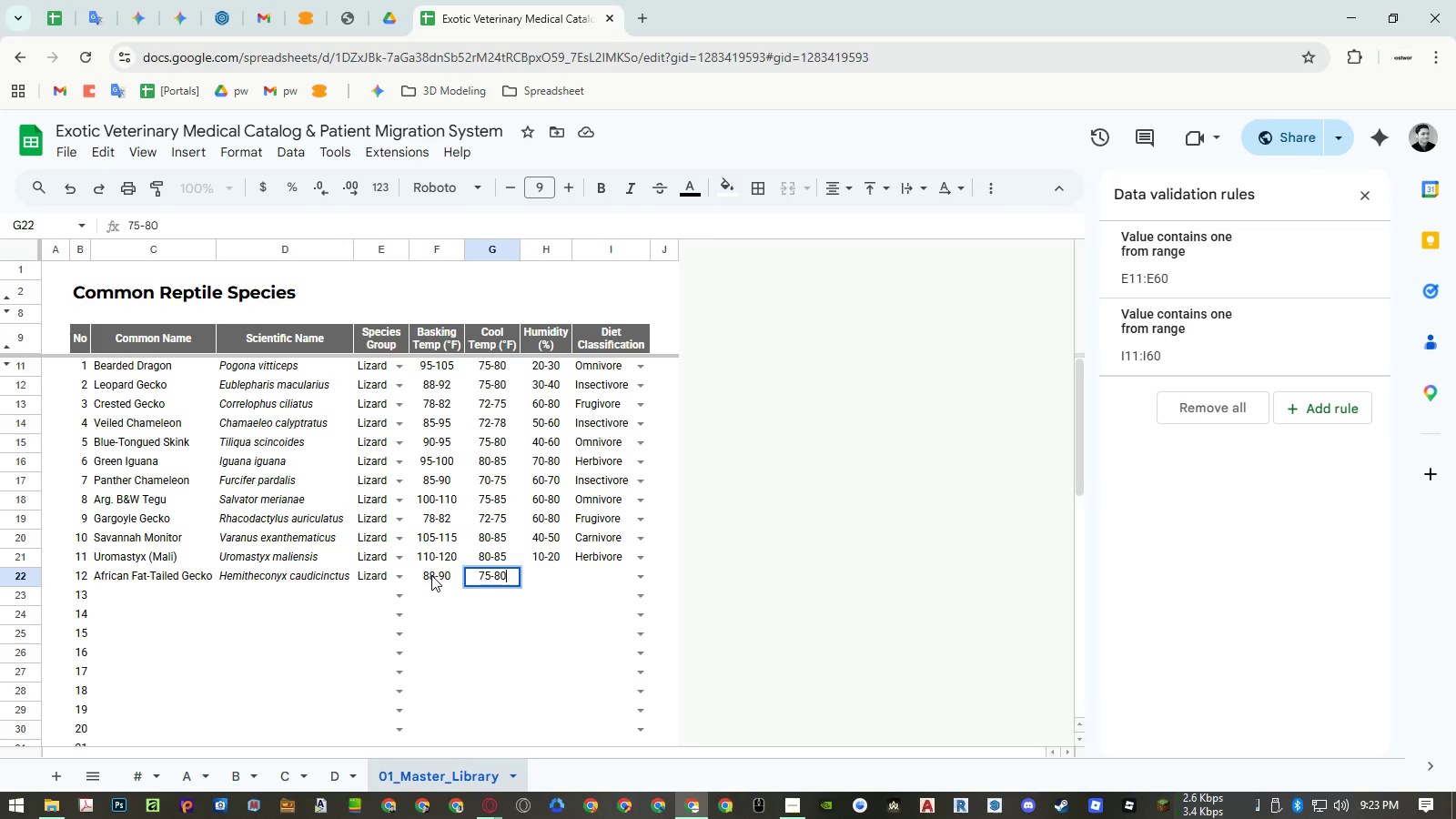 
key(ArrowRight)
 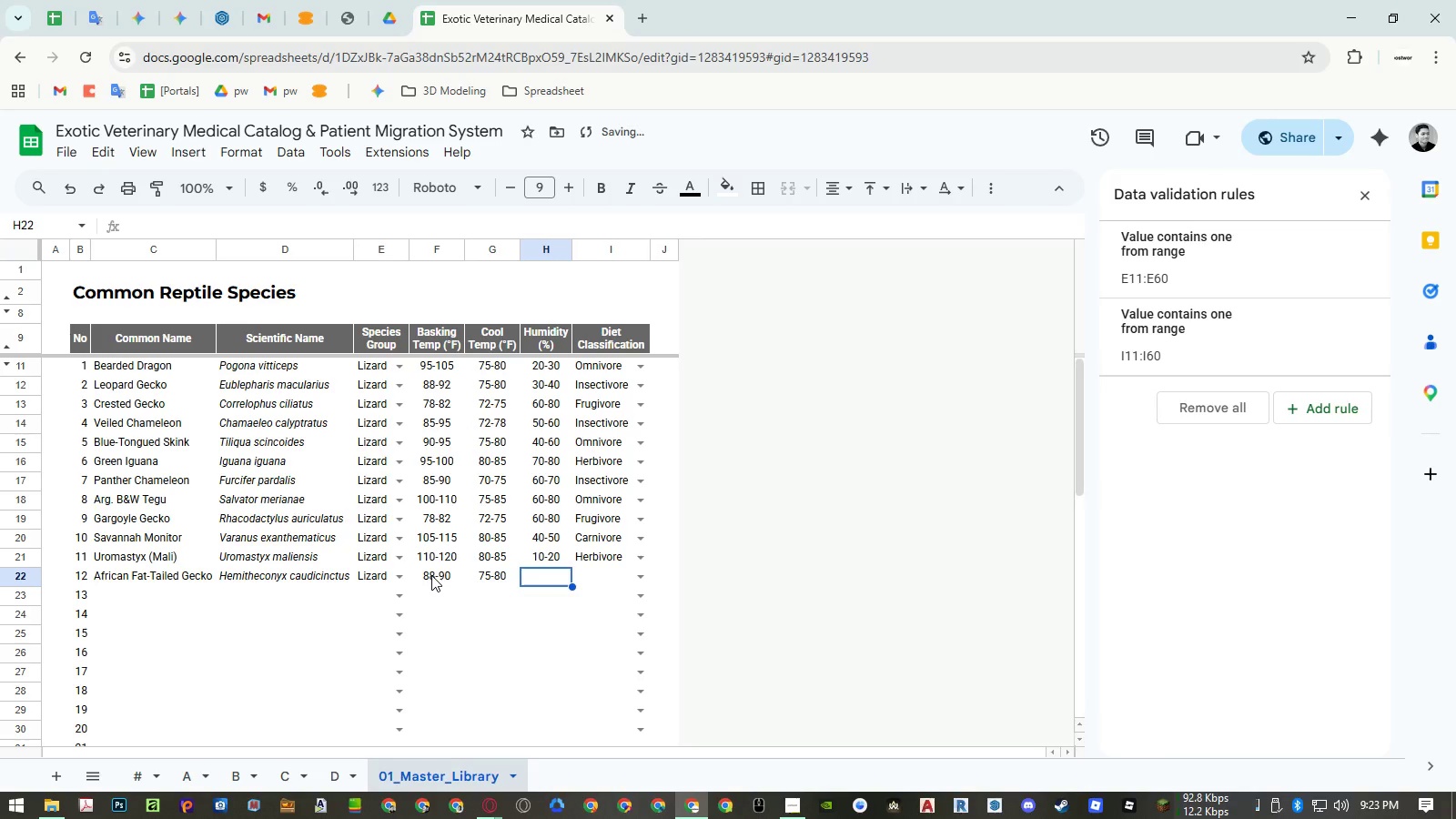 
key(Numpad5)
 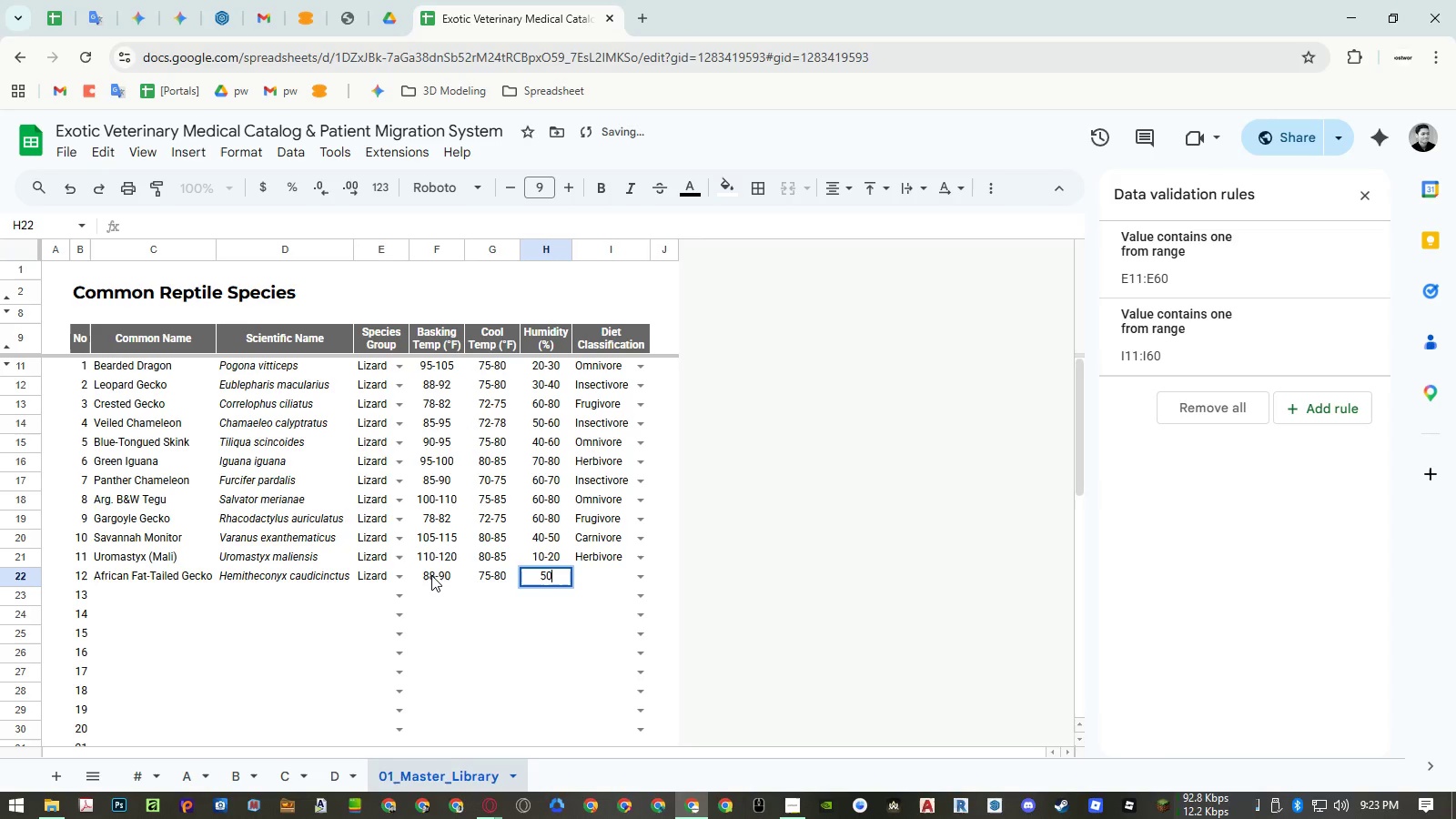 
key(Numpad0)
 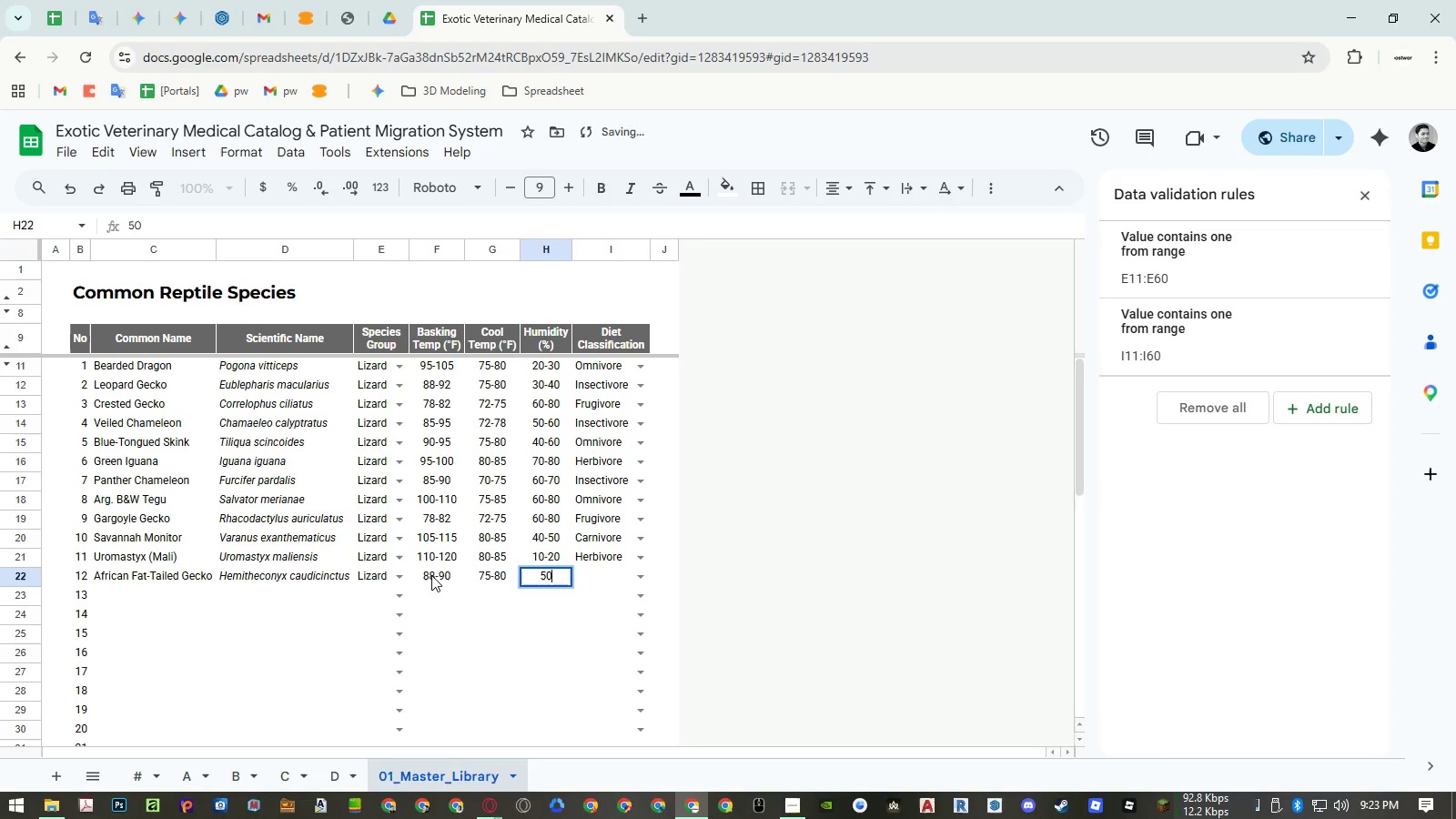 
key(NumpadSubtract)
 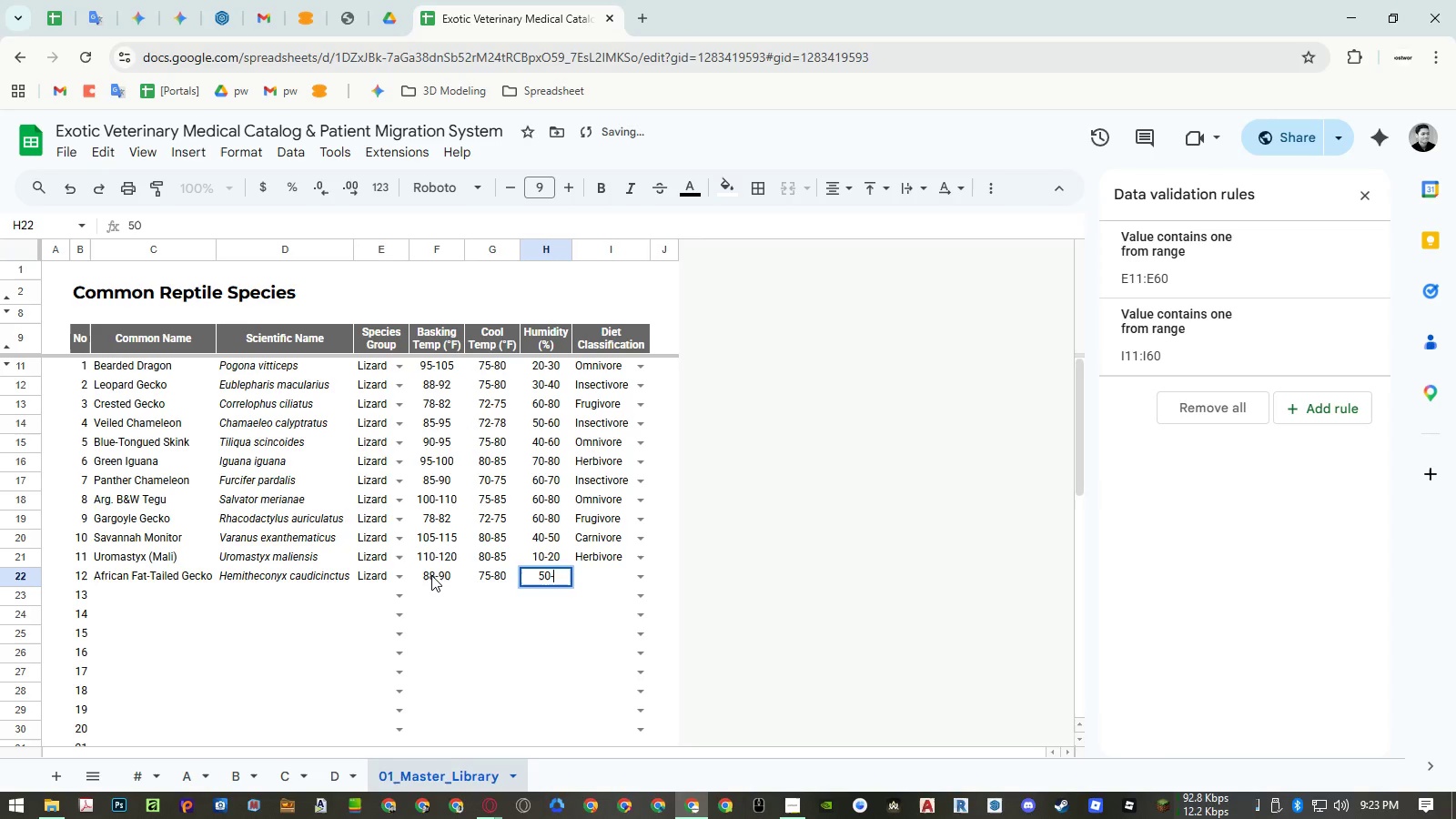 
key(Numpad6)
 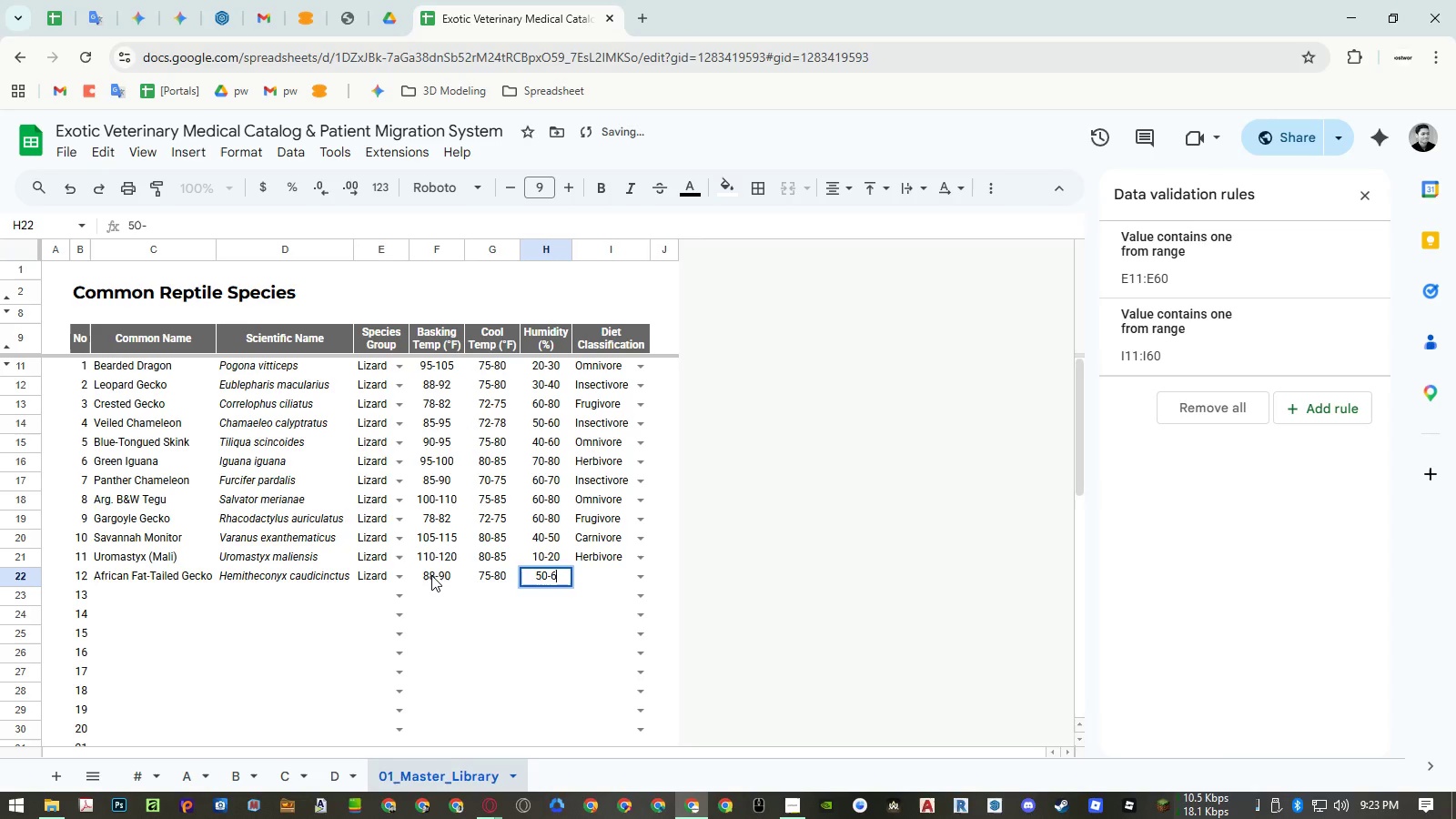 
key(Numpad0)
 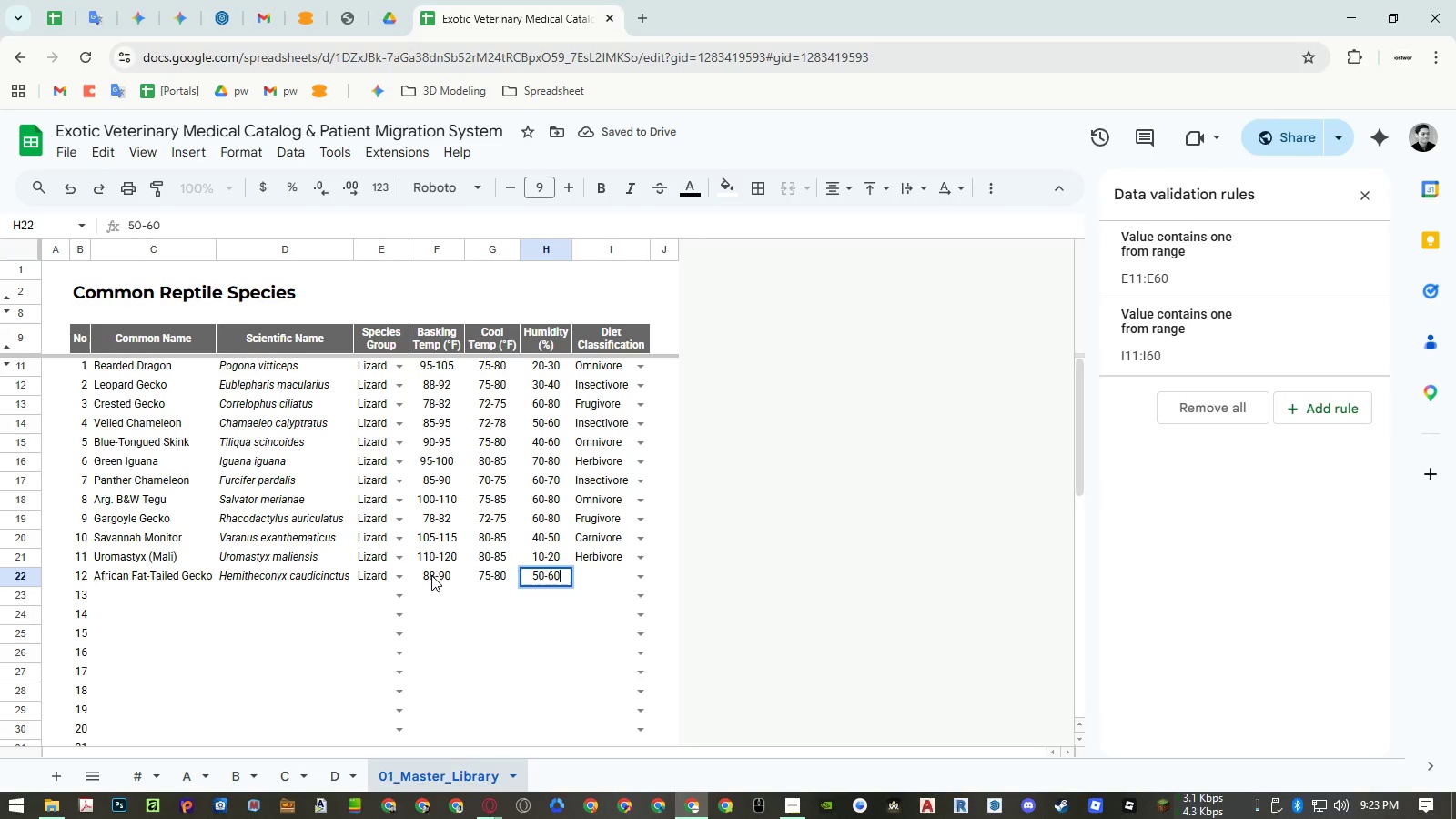 
key(ArrowRight)
 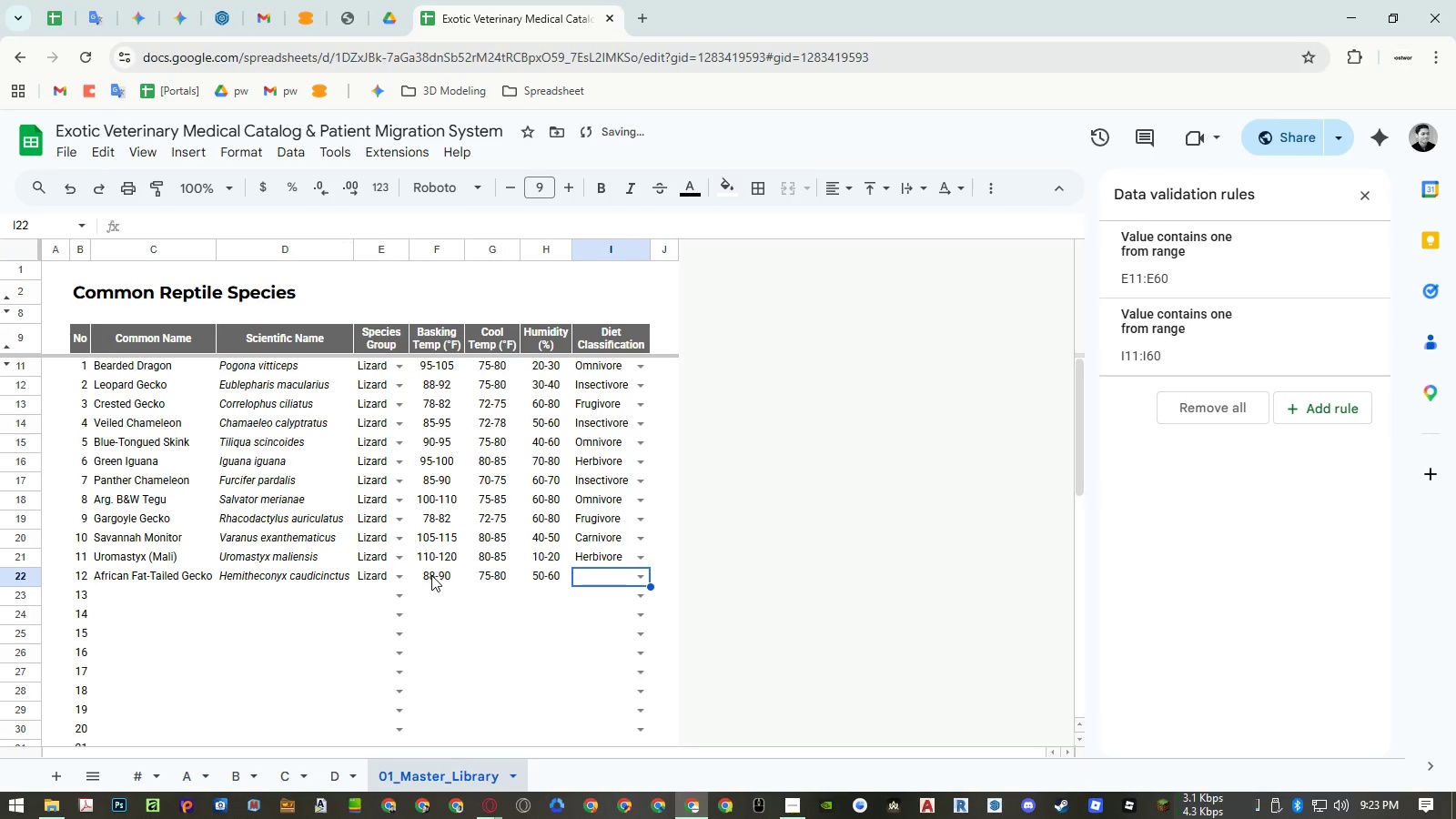 
key(NumpadEnter)
 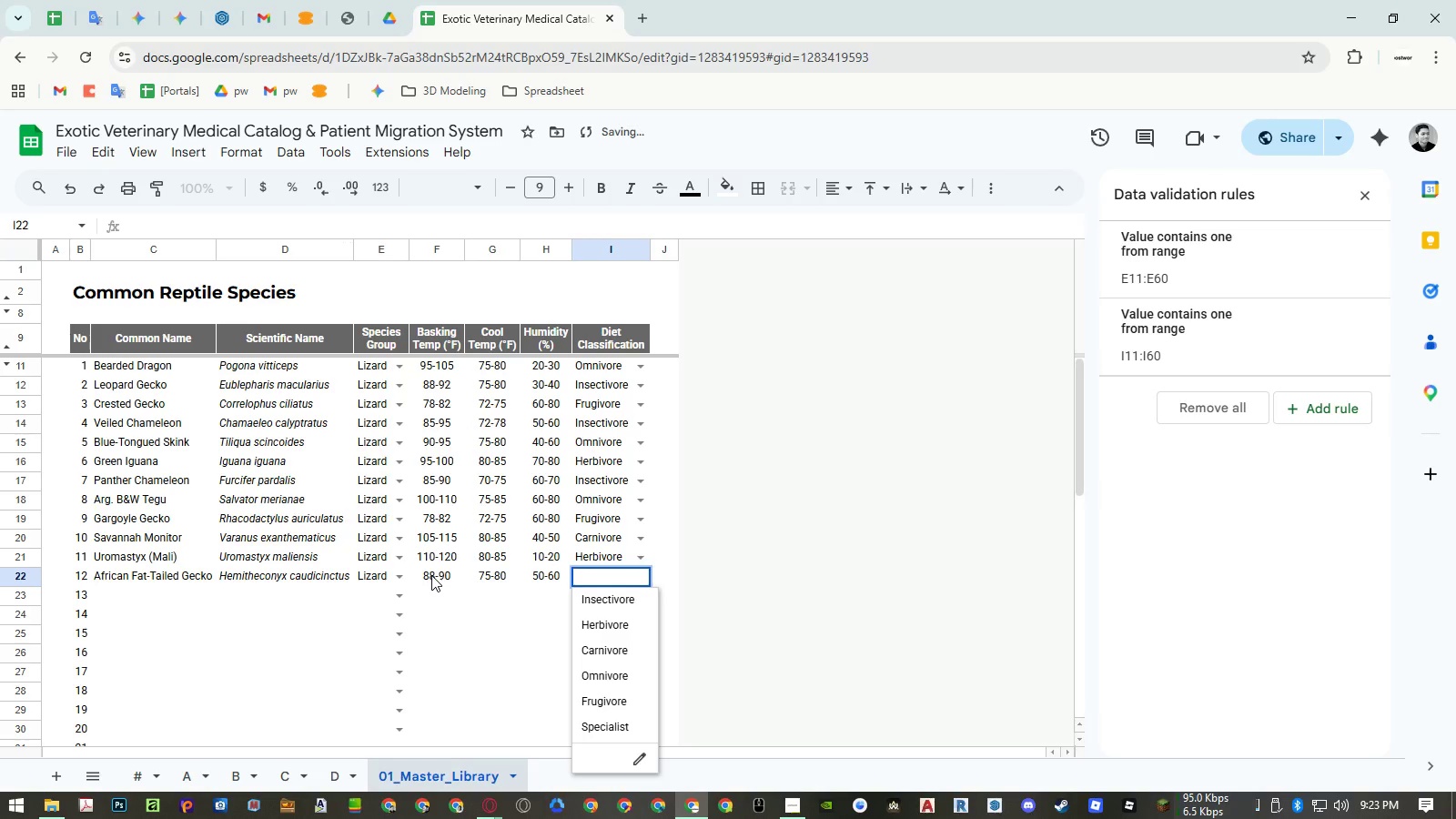 
key(ArrowDown)
 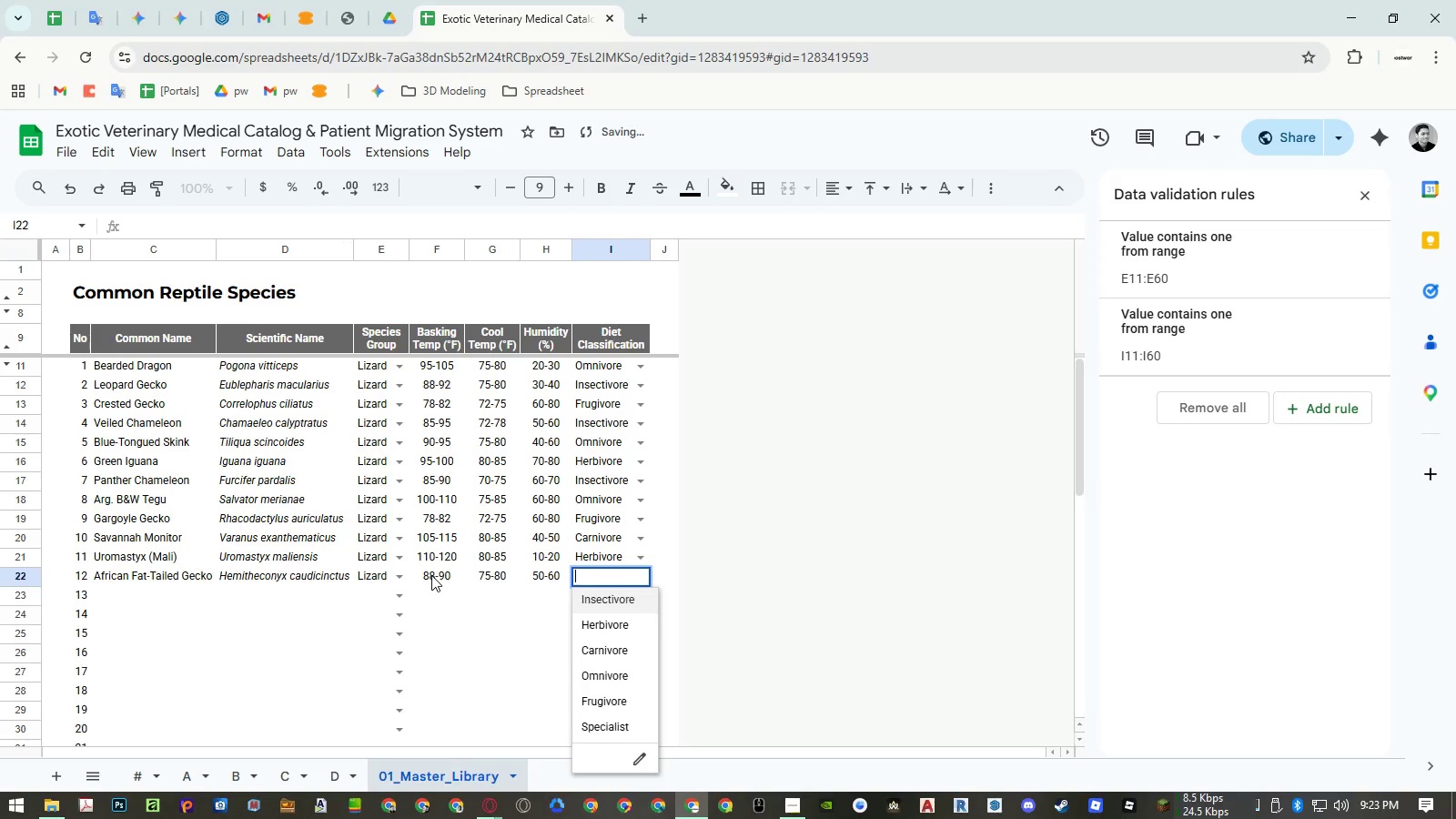 
key(Enter)
 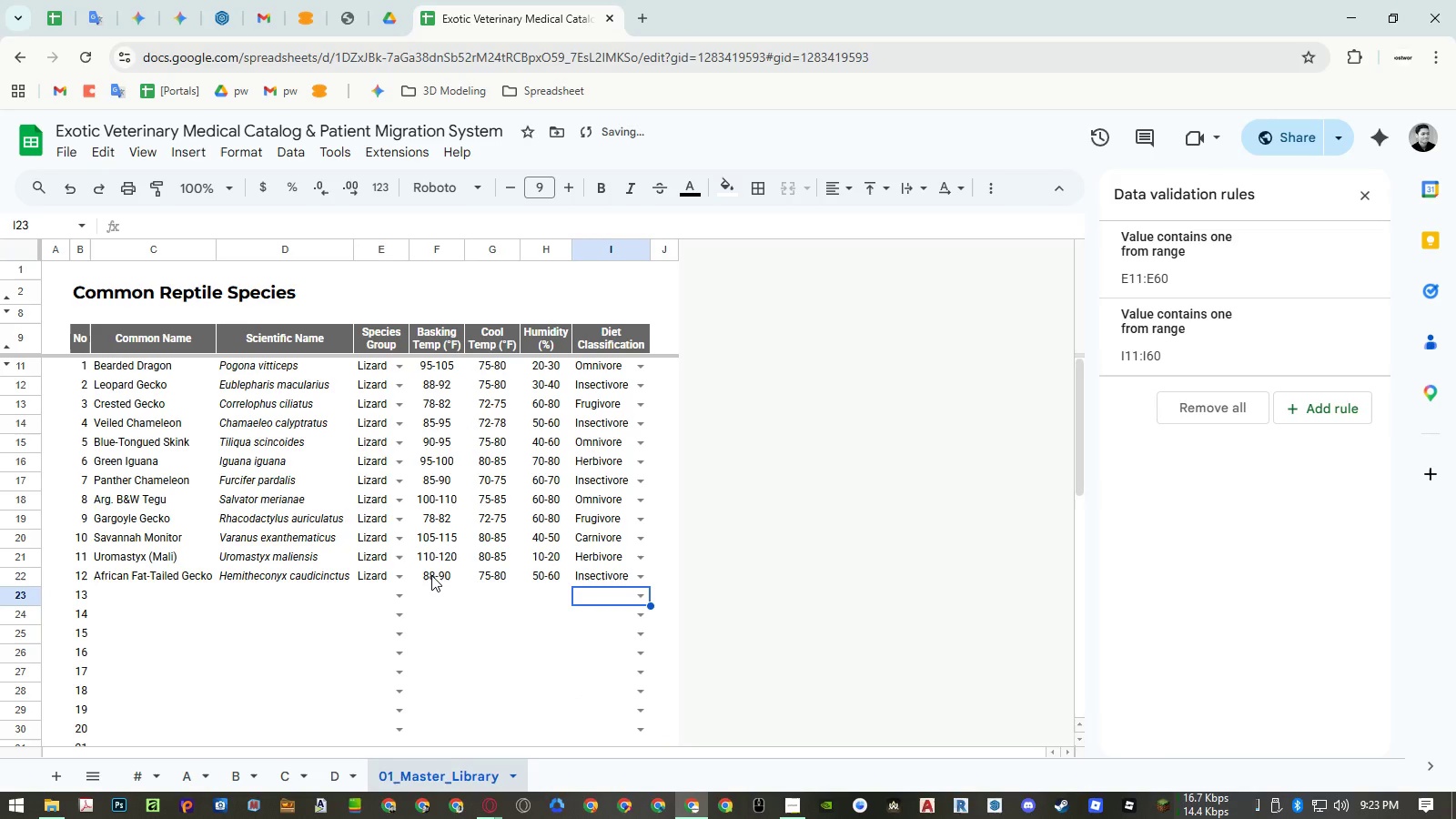 
key(Control+ControlLeft)
 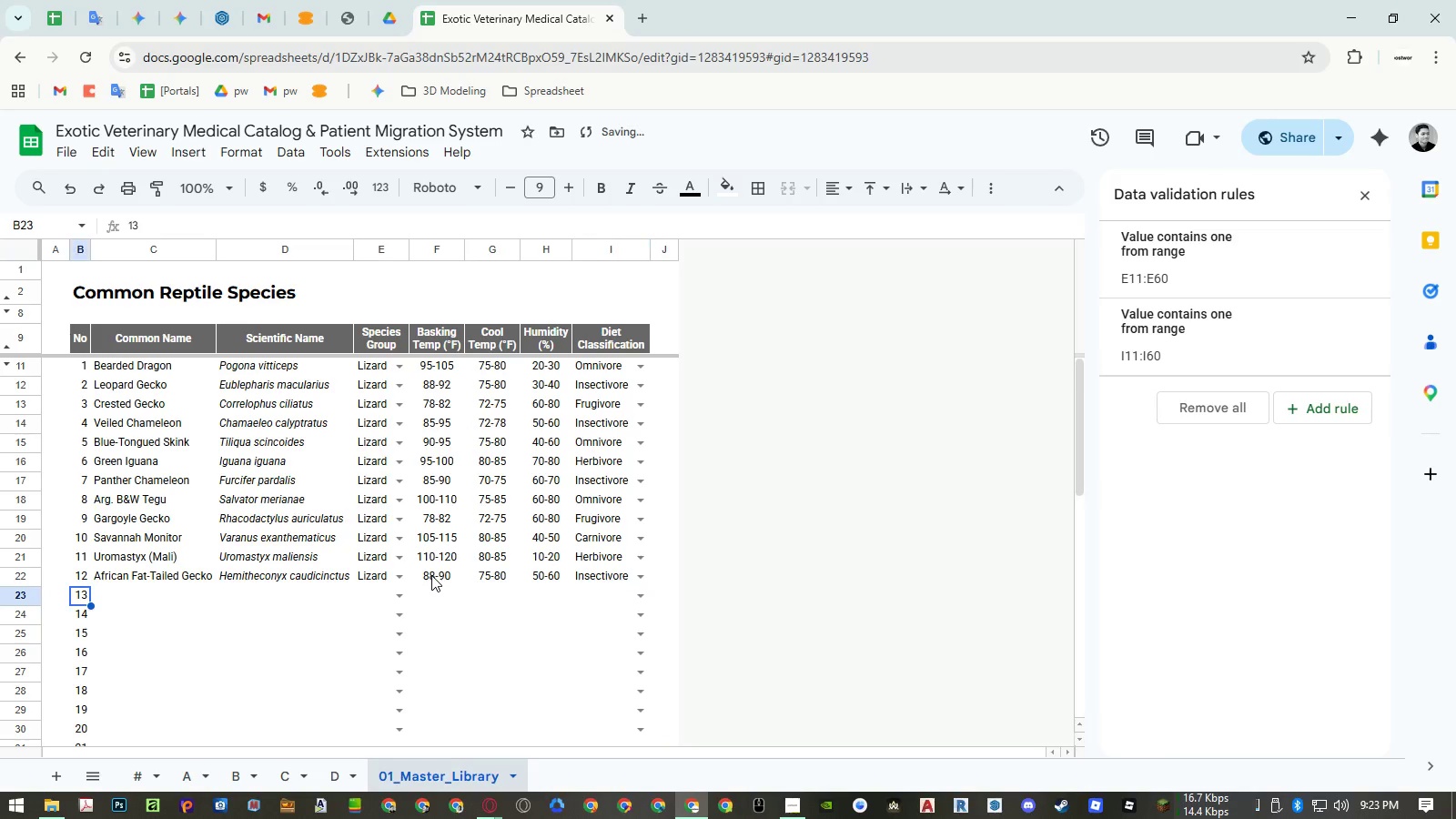 
key(Control+ArrowLeft)
 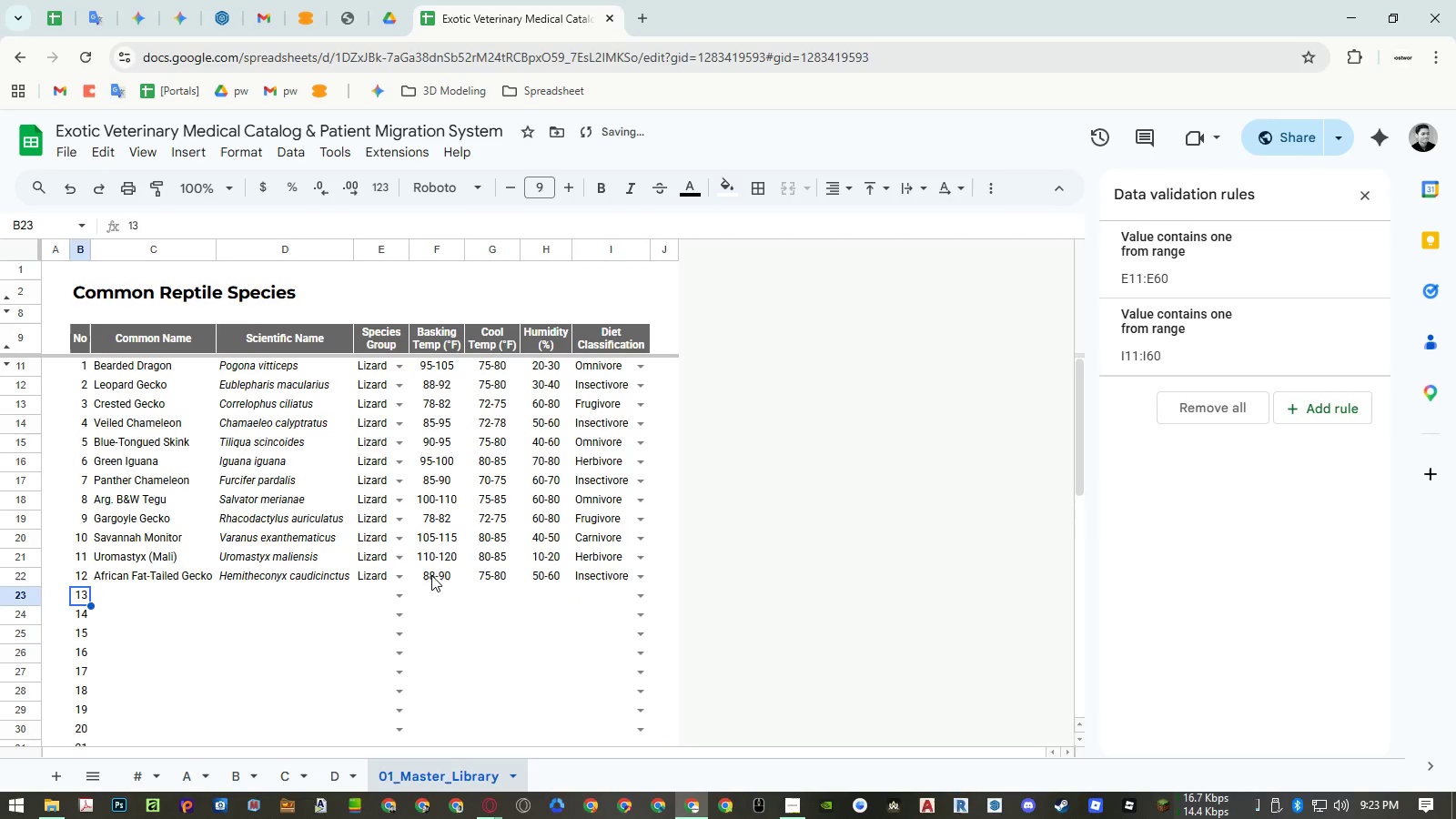 
key(ArrowRight)
 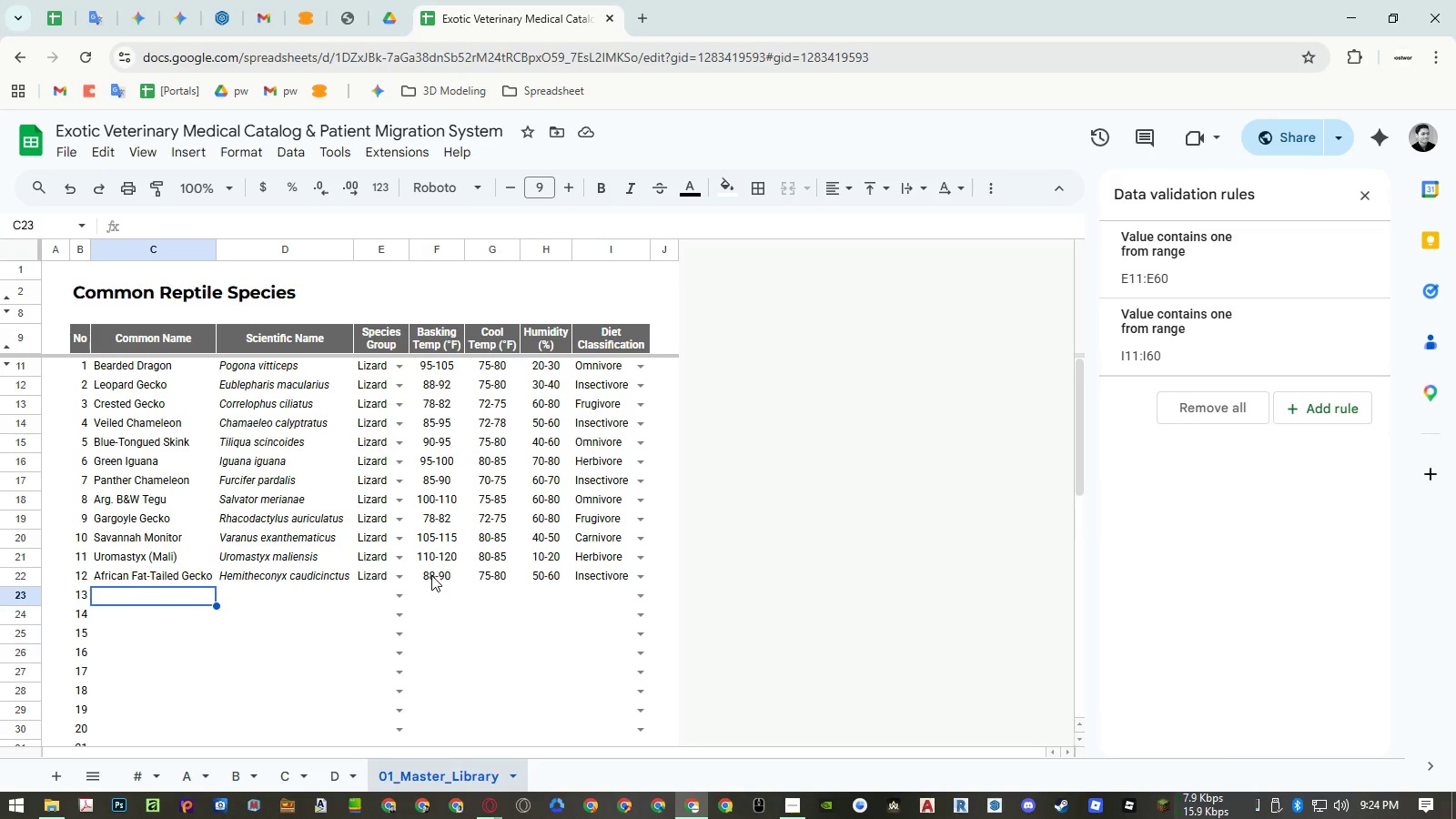 
wait(36.8)
 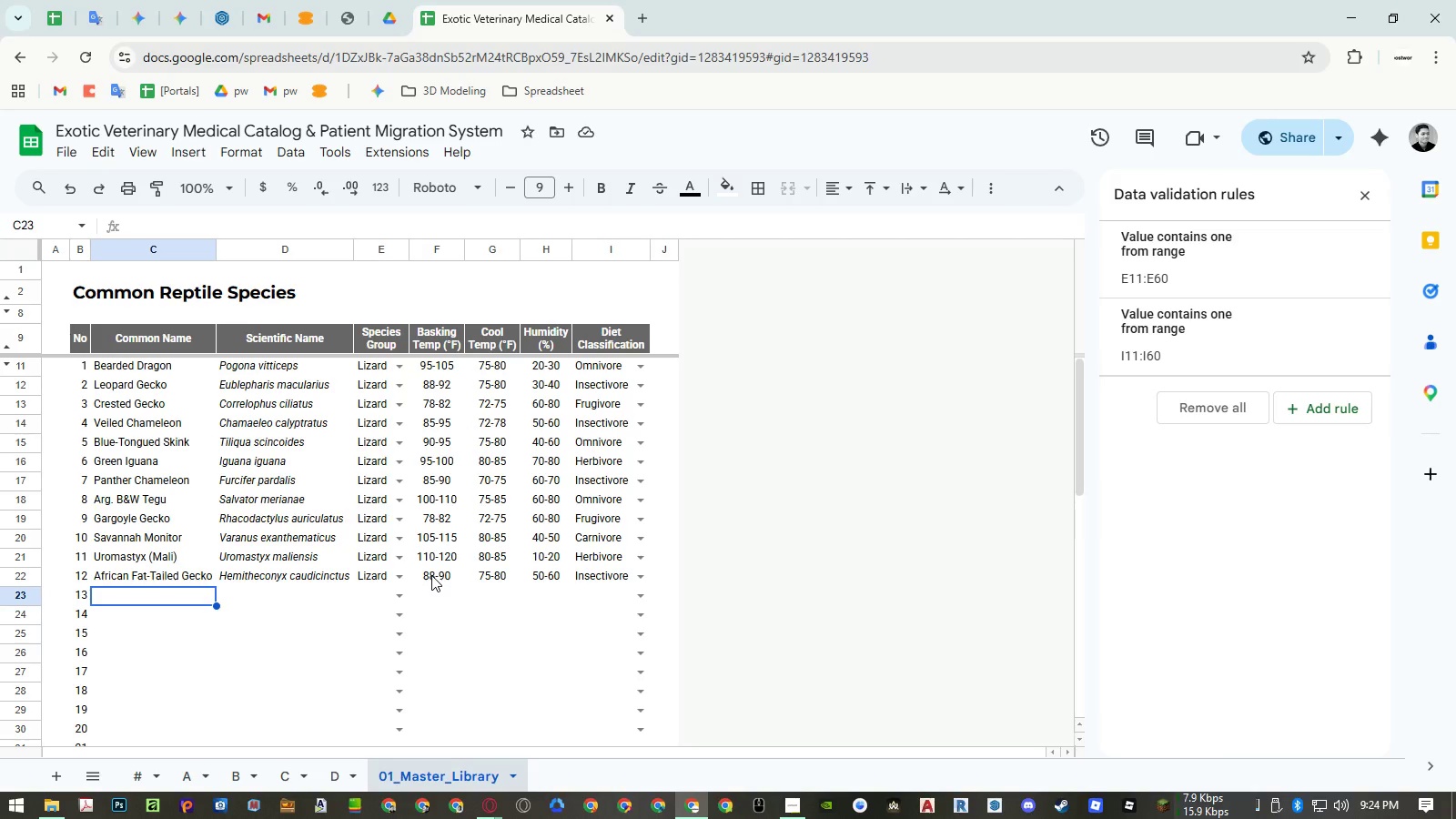 
type(Green Anole)
 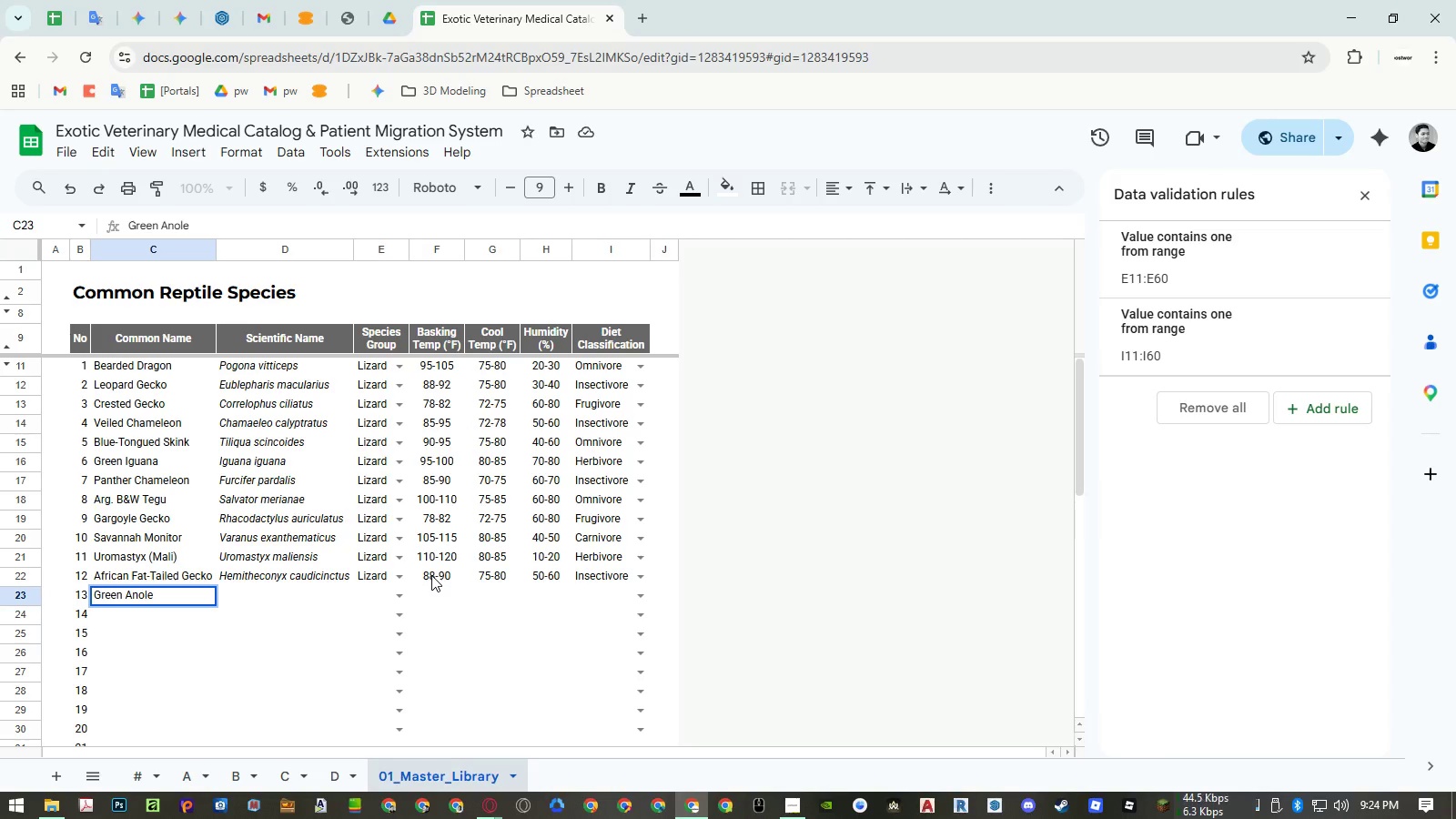 
key(ArrowRight)
 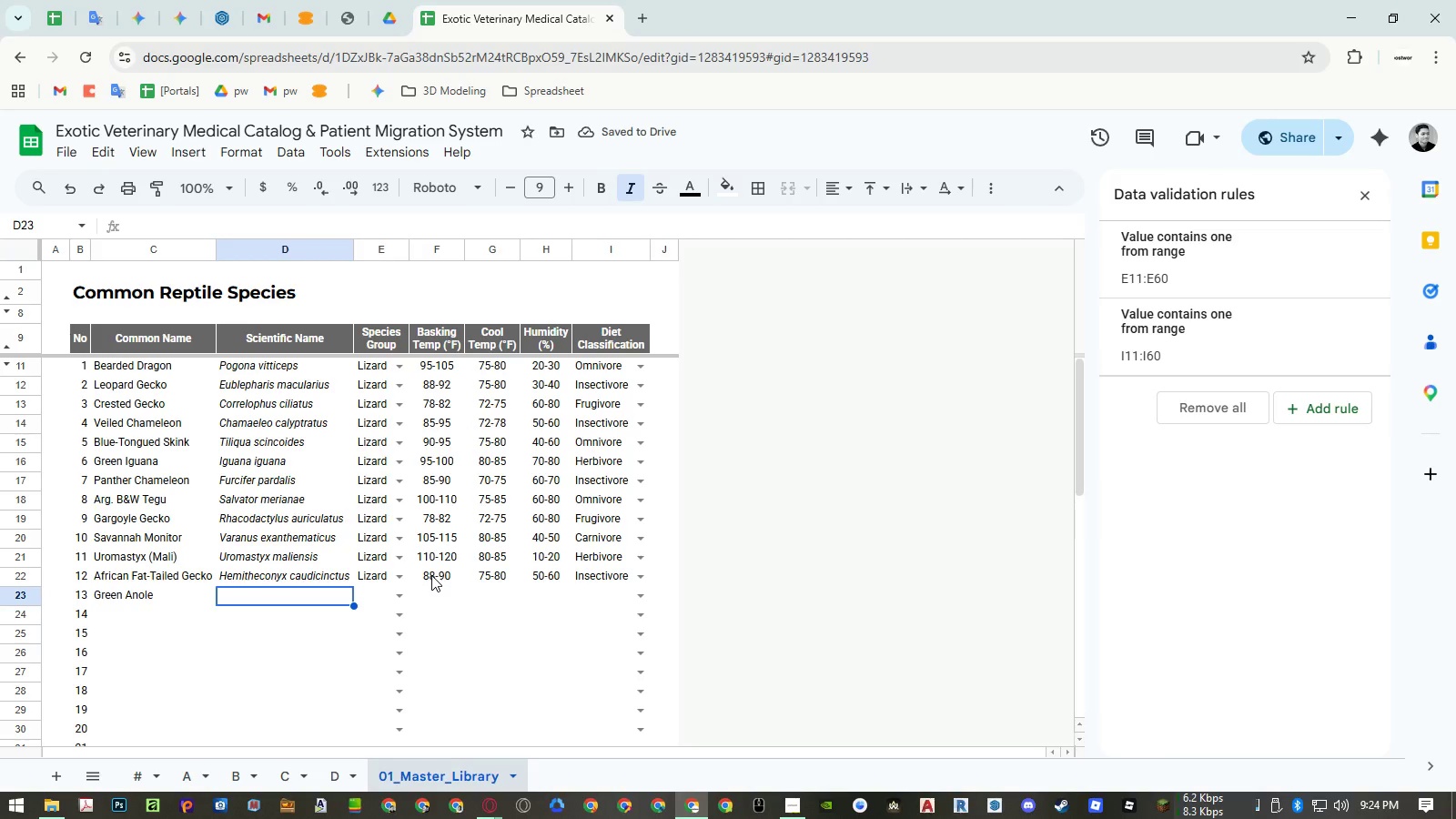 
type(n)
key(Backspace)
type(Anolis carolinensis)
 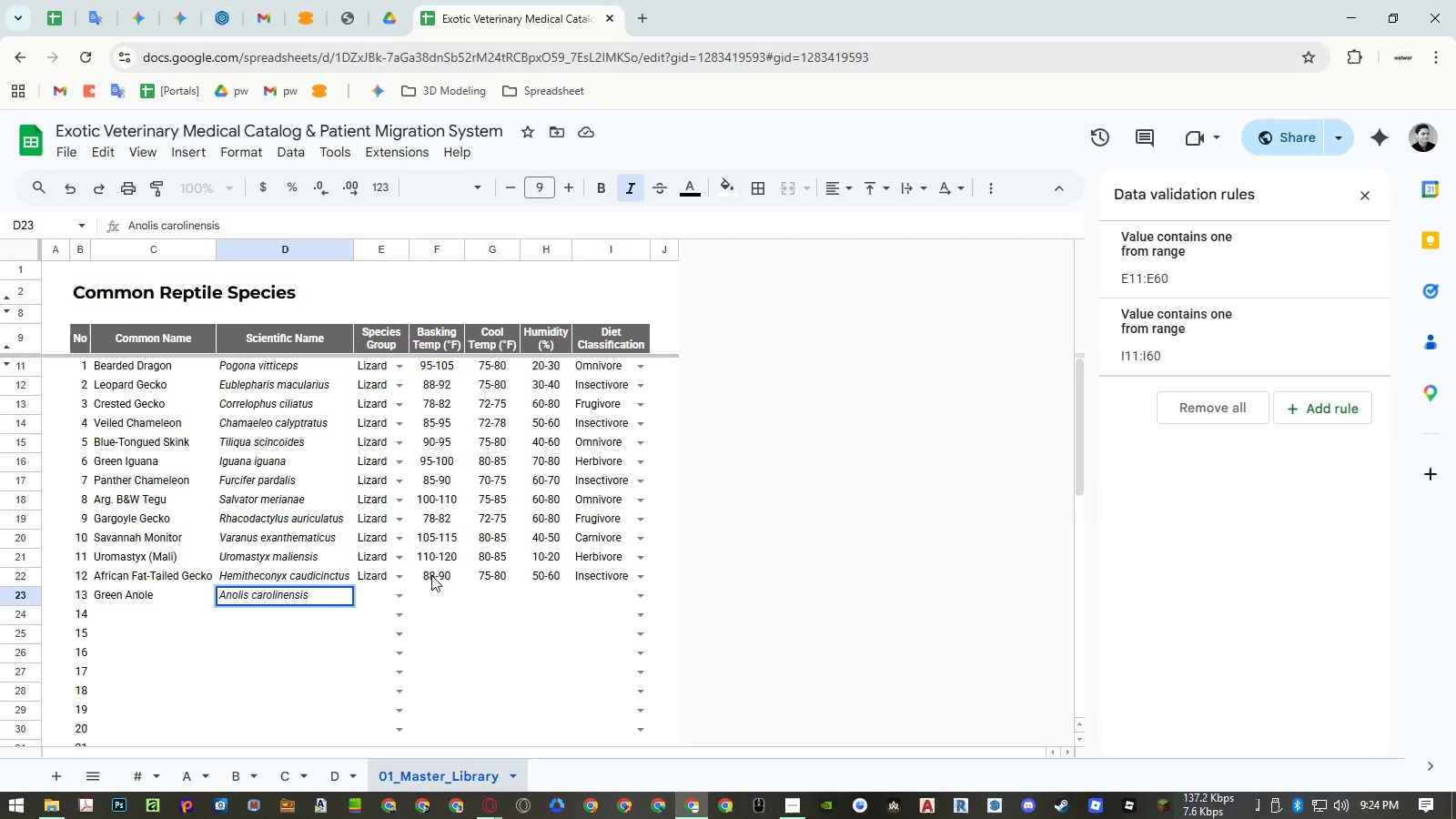 
key(Enter)
 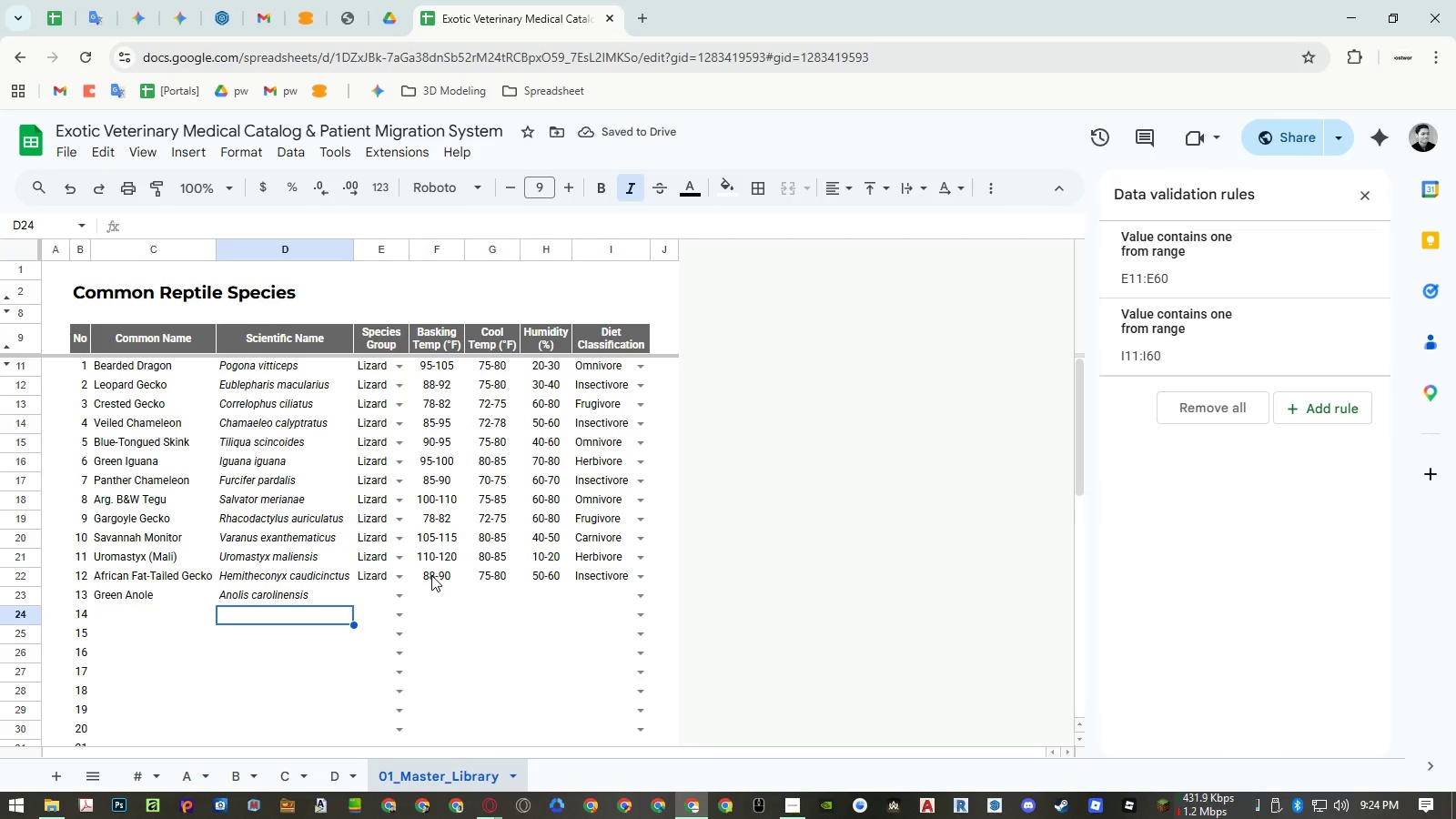 
wait(13.16)
 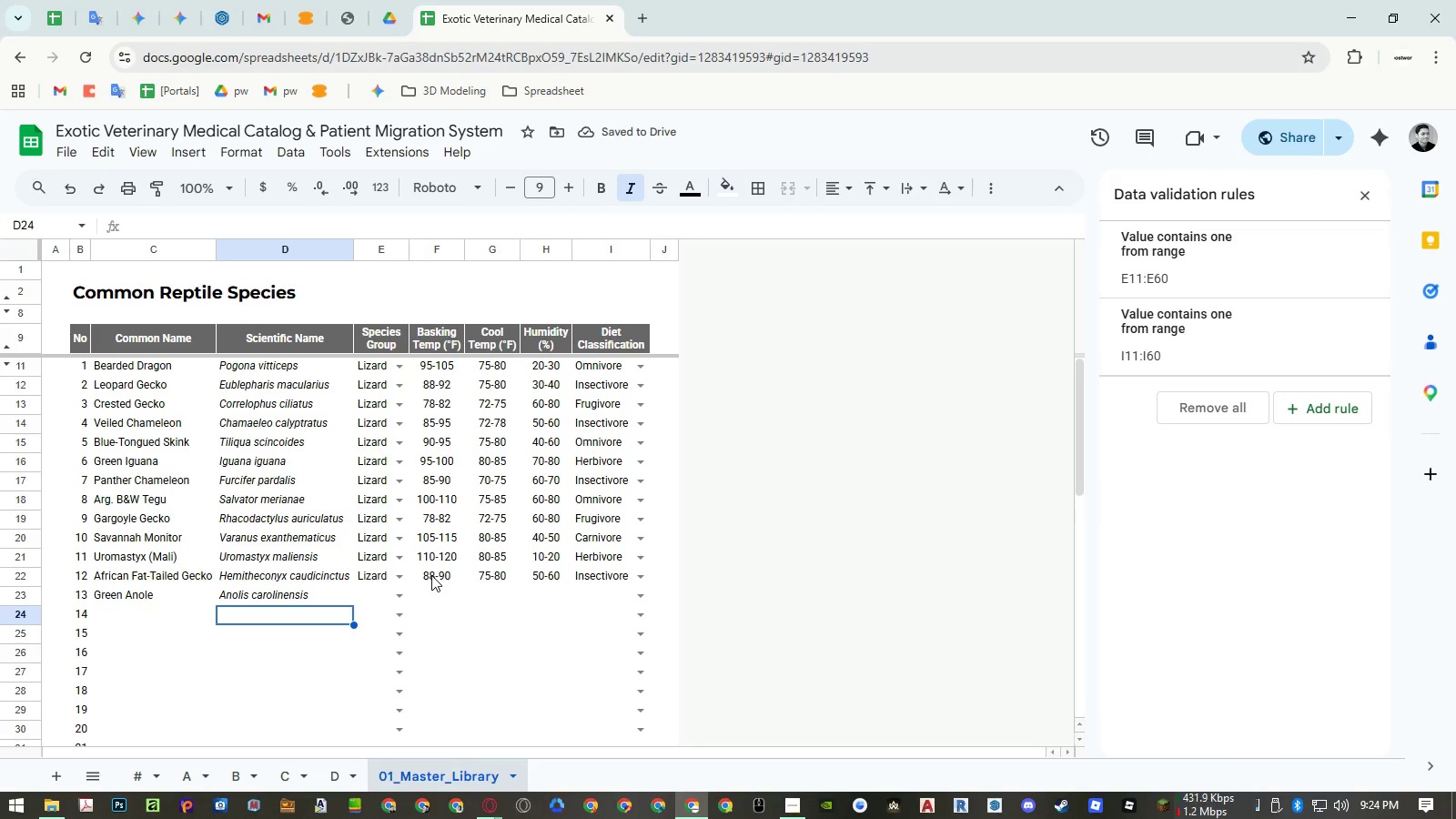 
key(ArrowUp)
 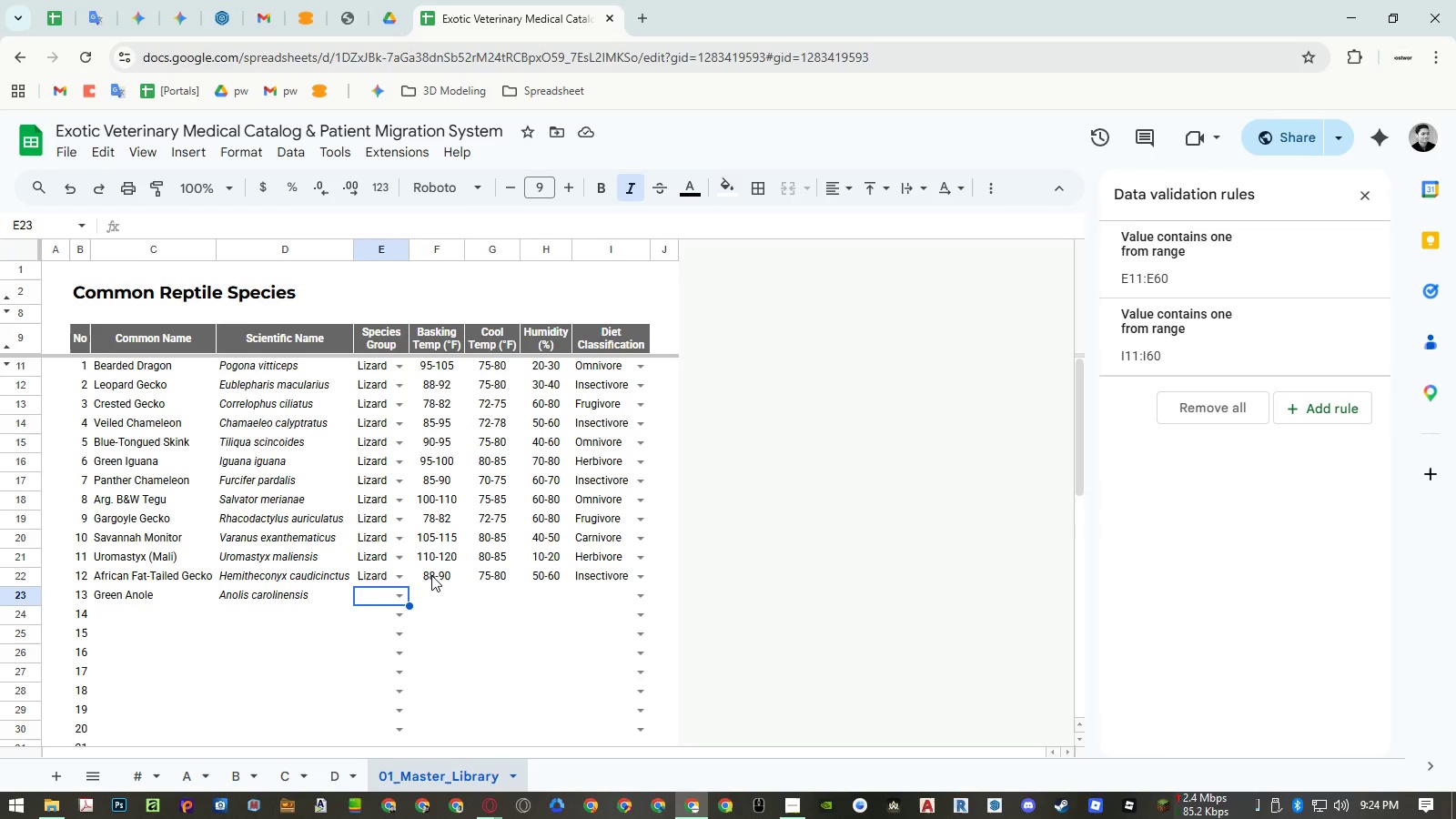 
key(ArrowRight)
 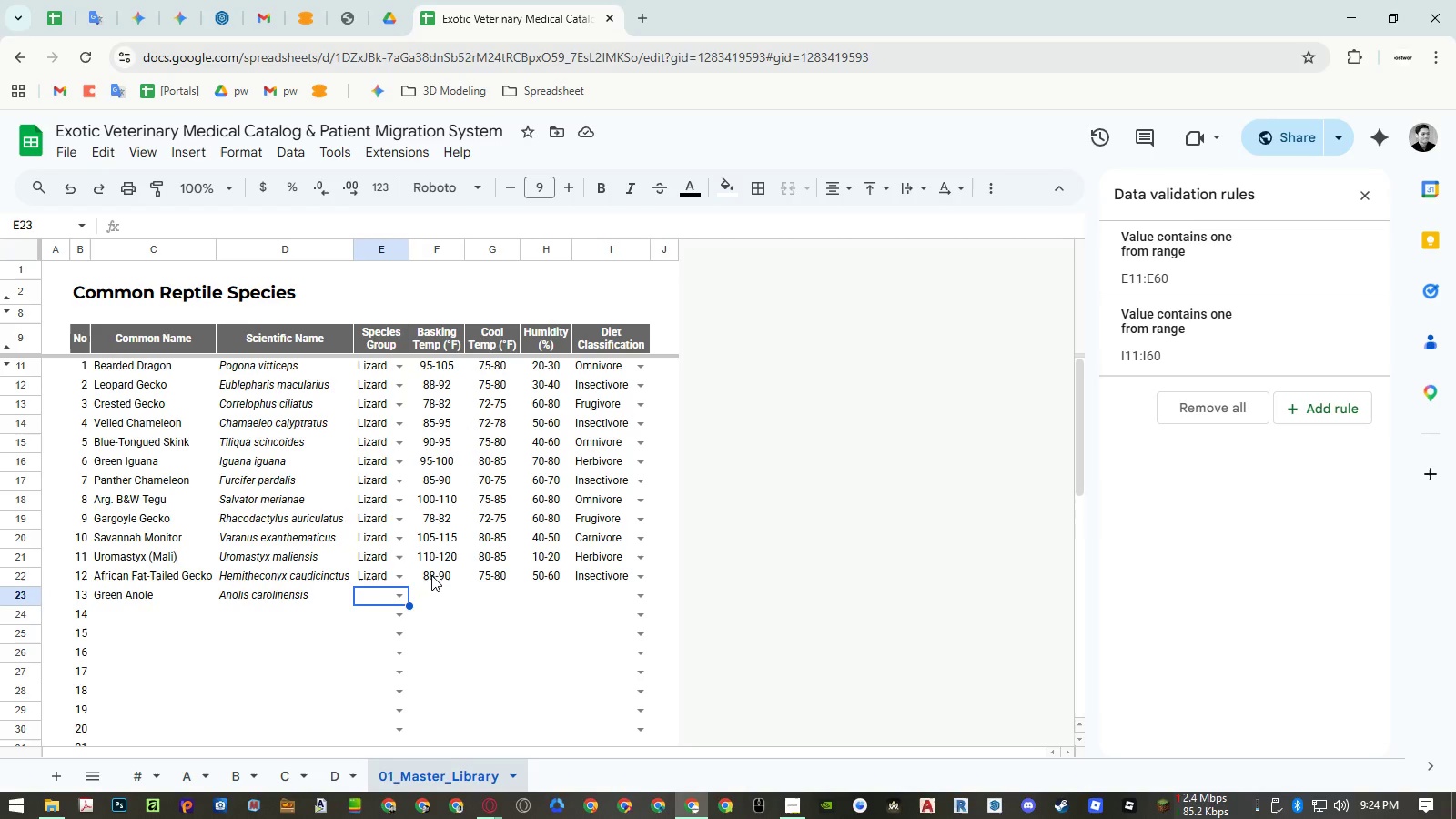 
key(L)
 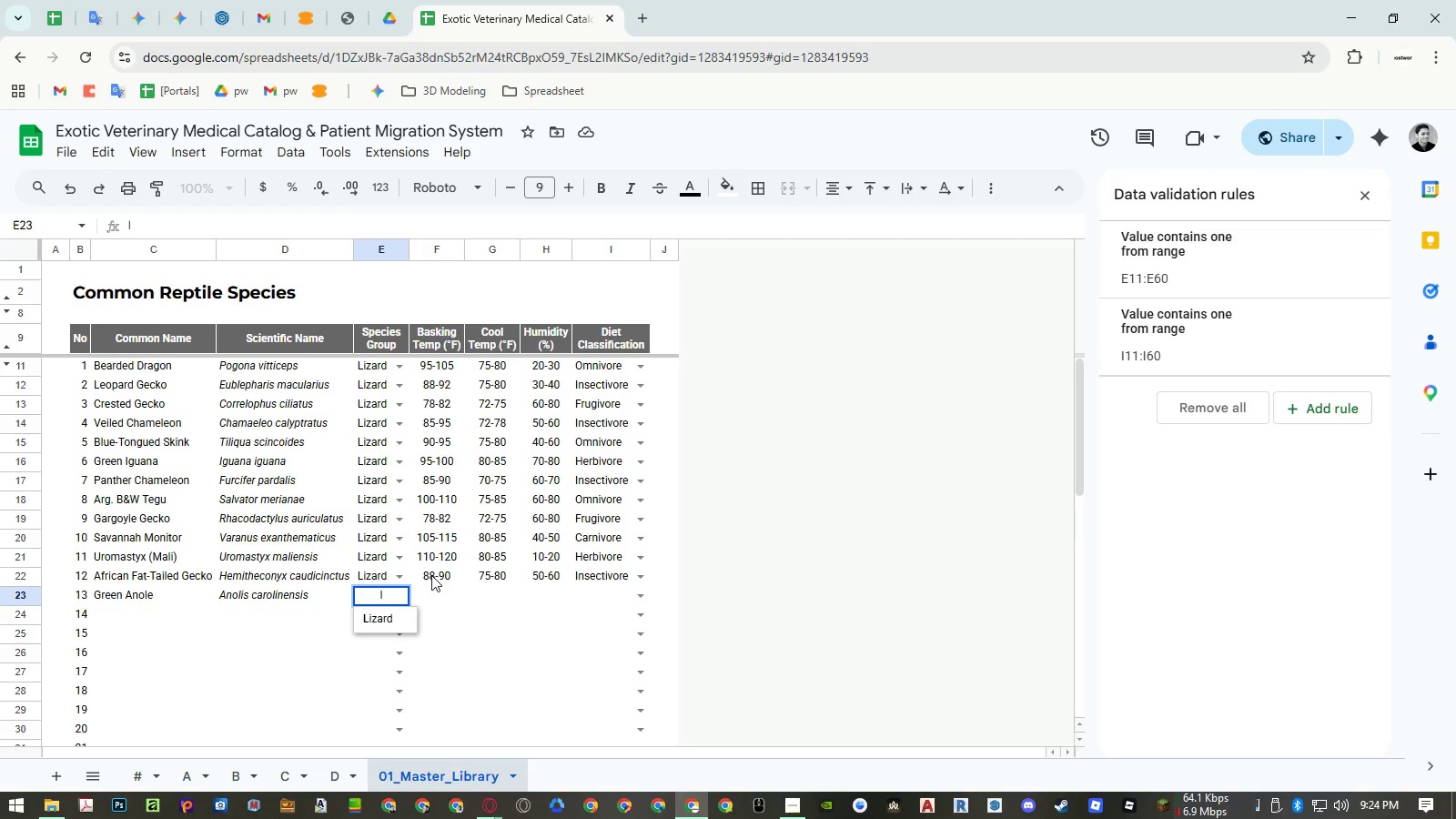 
key(ArrowDown)
 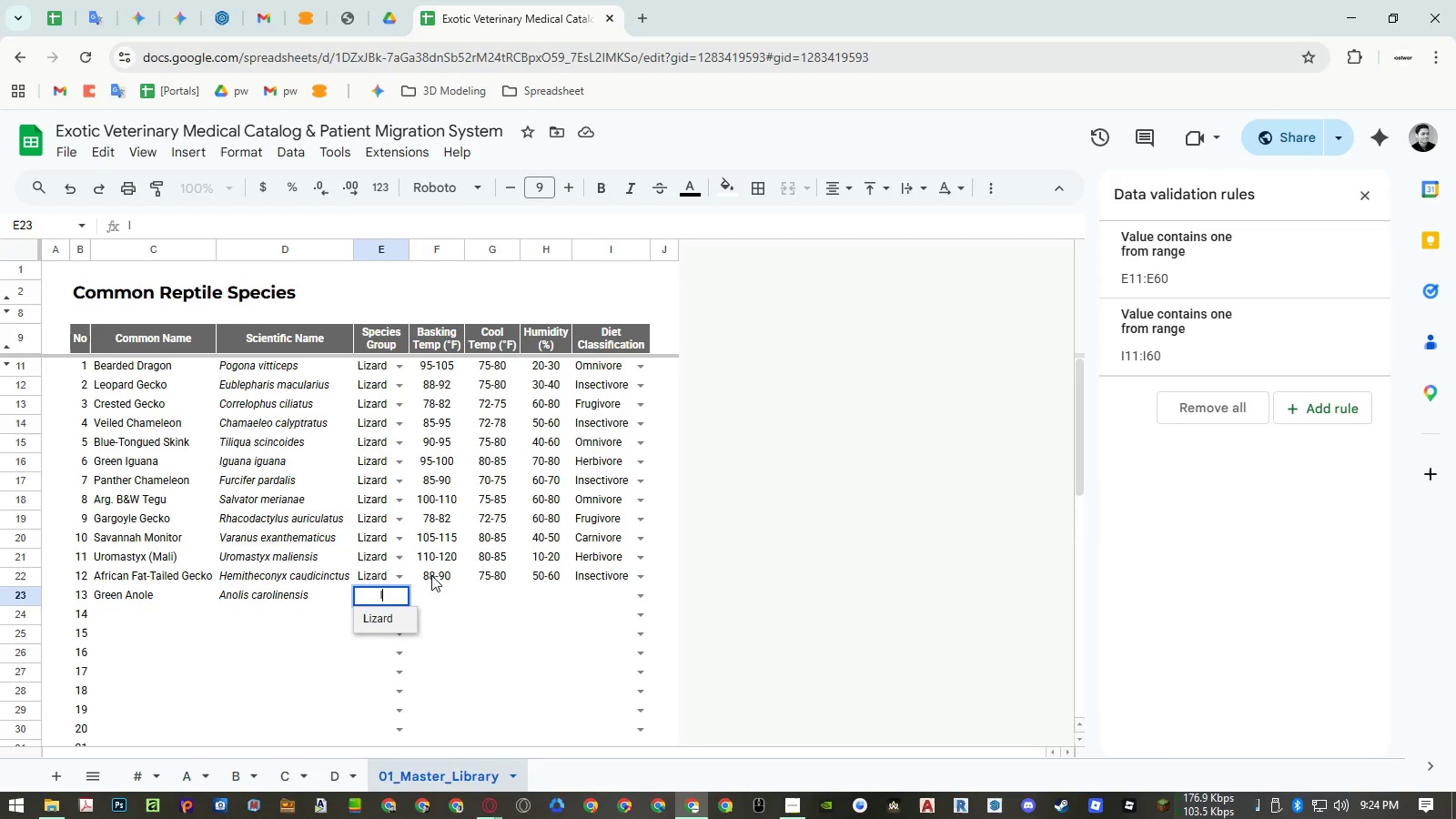 
key(Enter)
 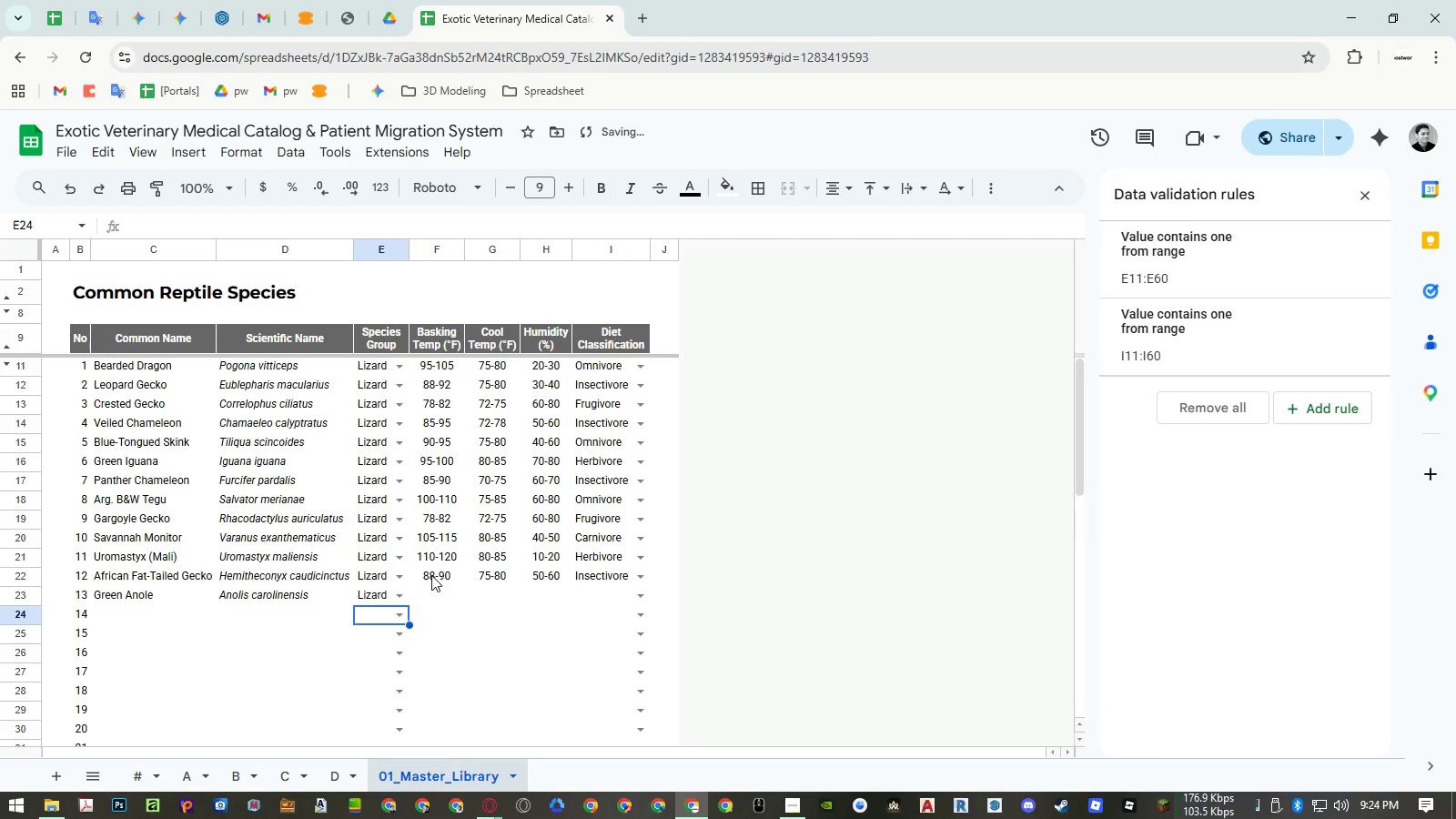 
key(ArrowUp)
 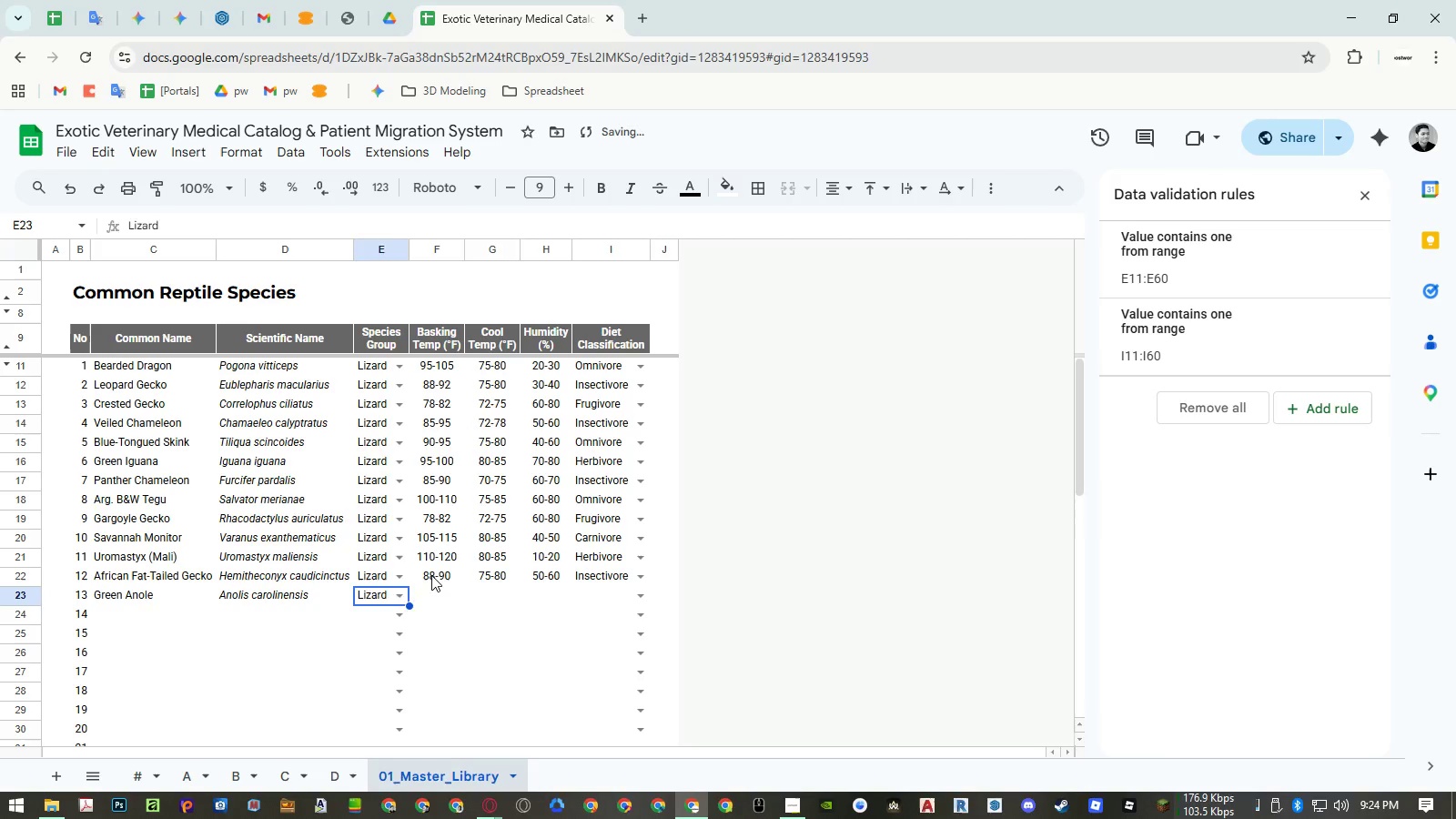 
key(ArrowRight)
 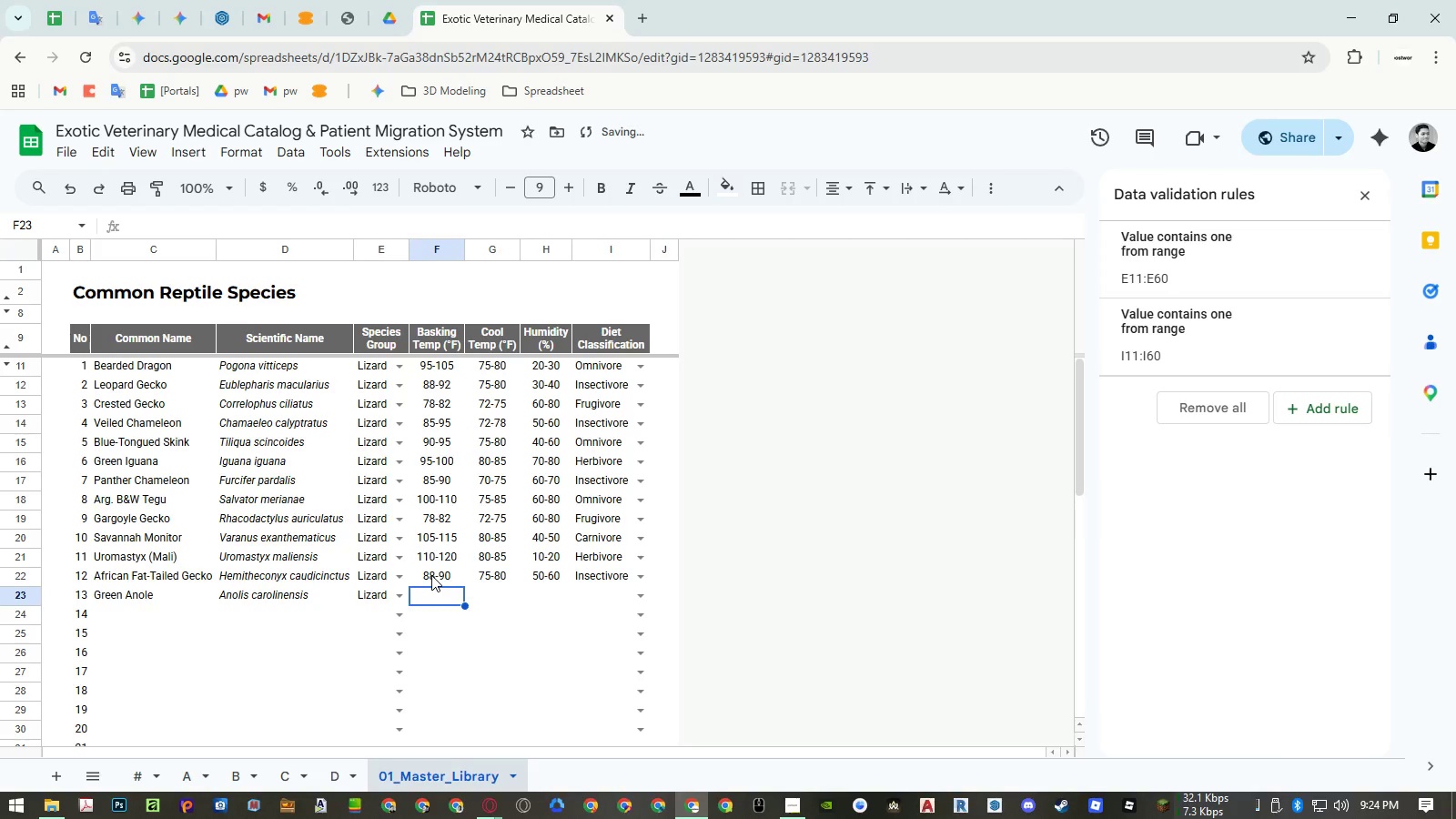 
key(Numpad8)
 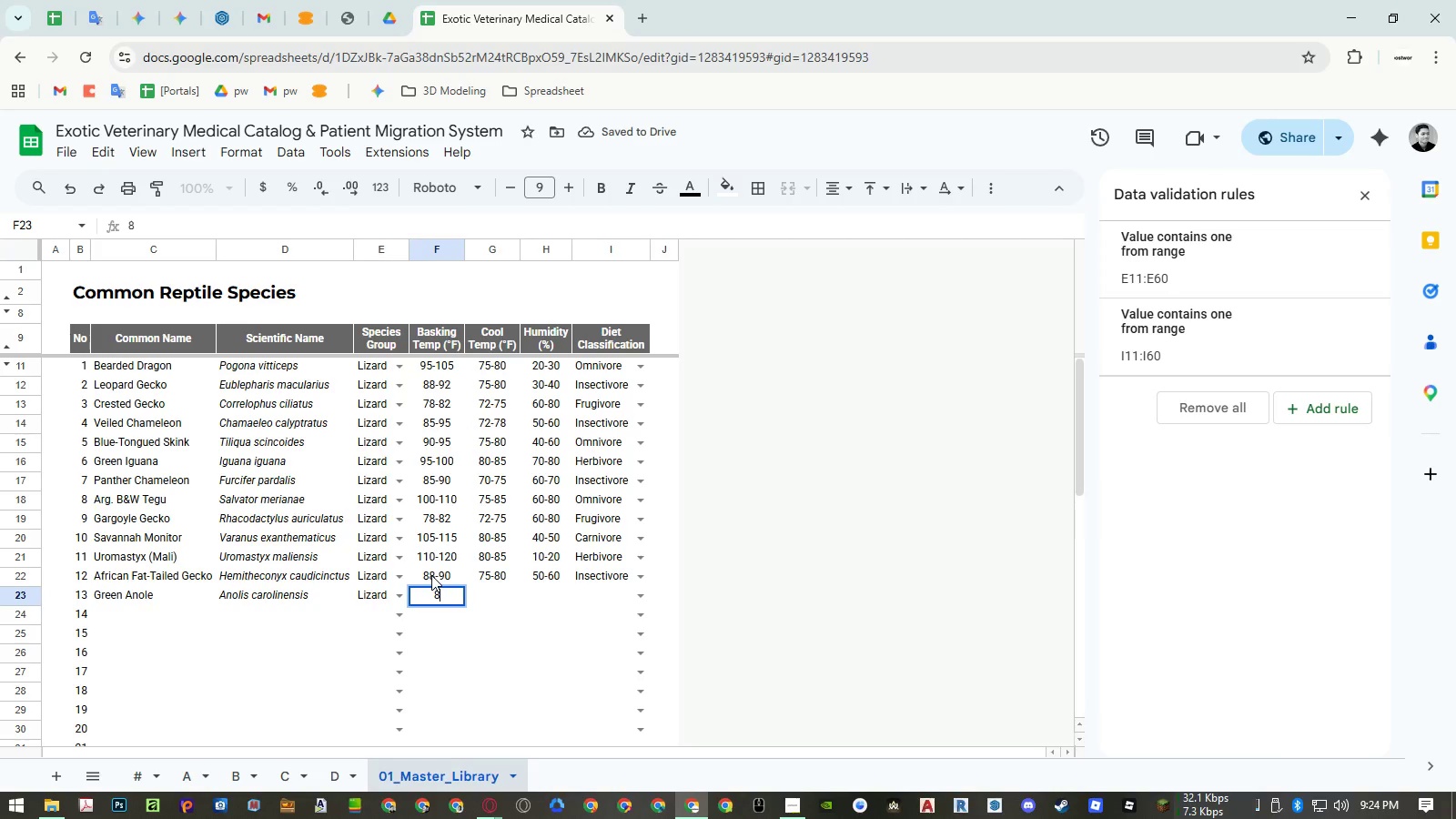 
key(Numpad5)
 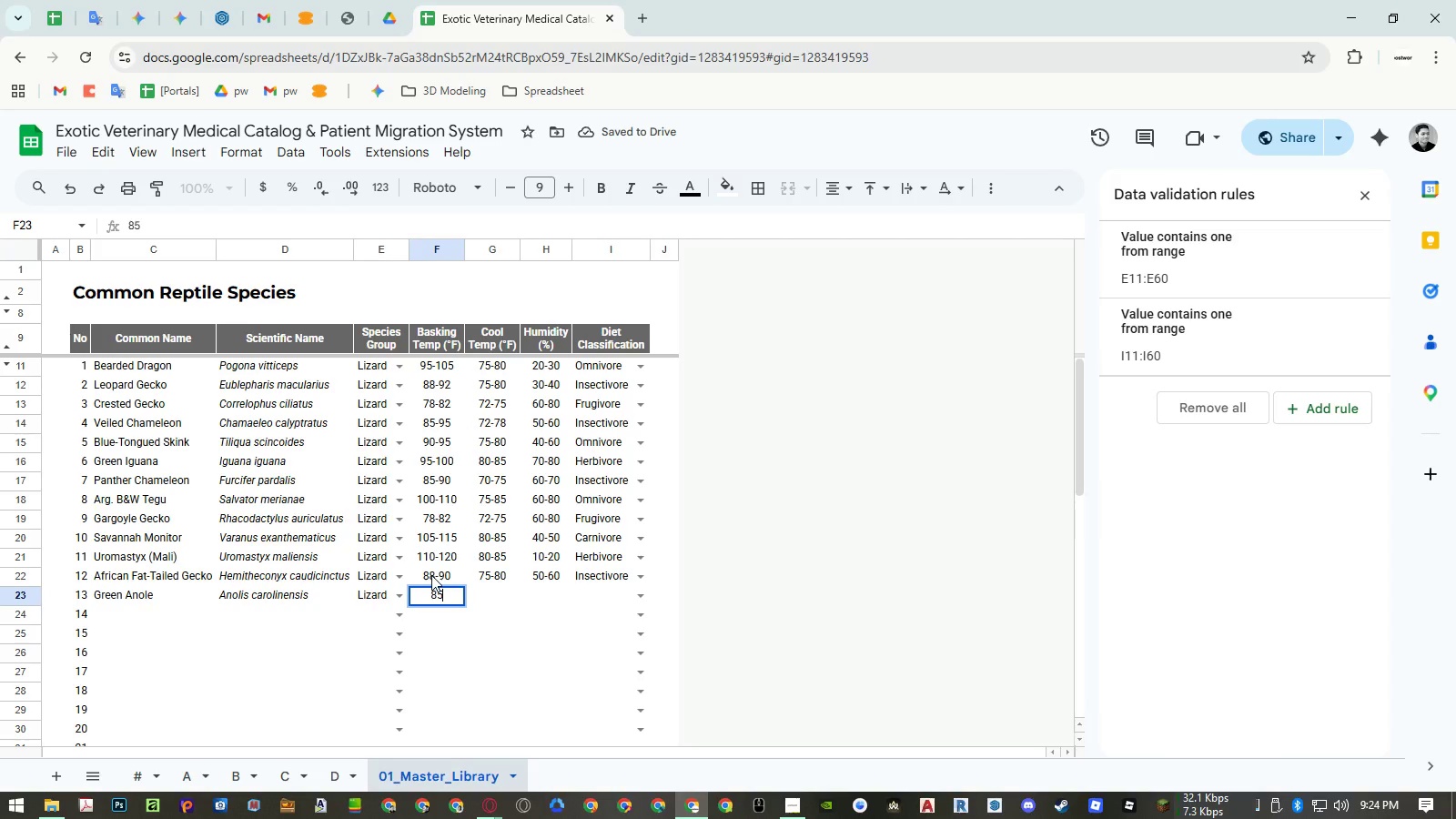 
key(NumpadSubtract)
 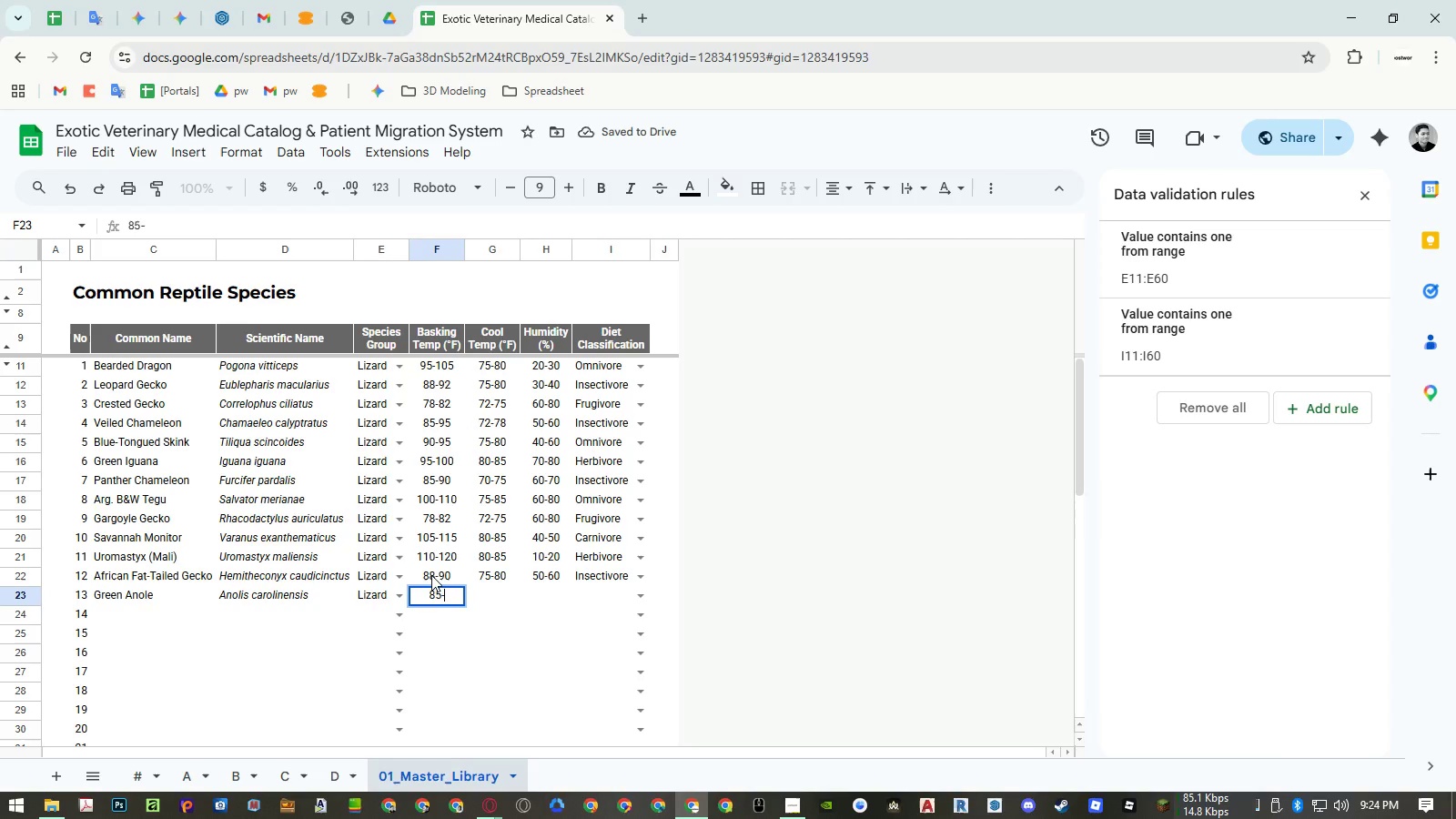 
key(Numpad9)
 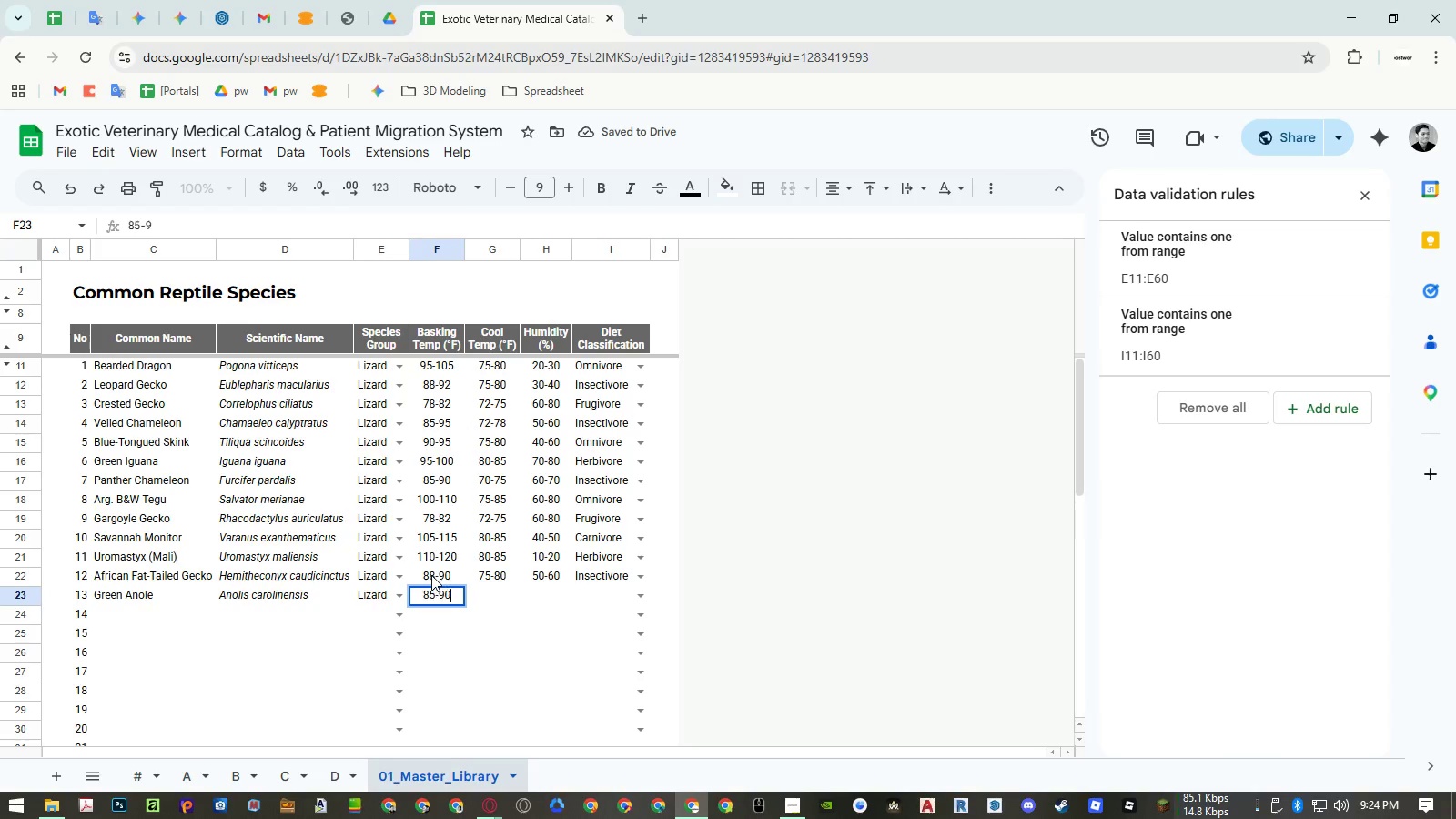 
key(Numpad0)
 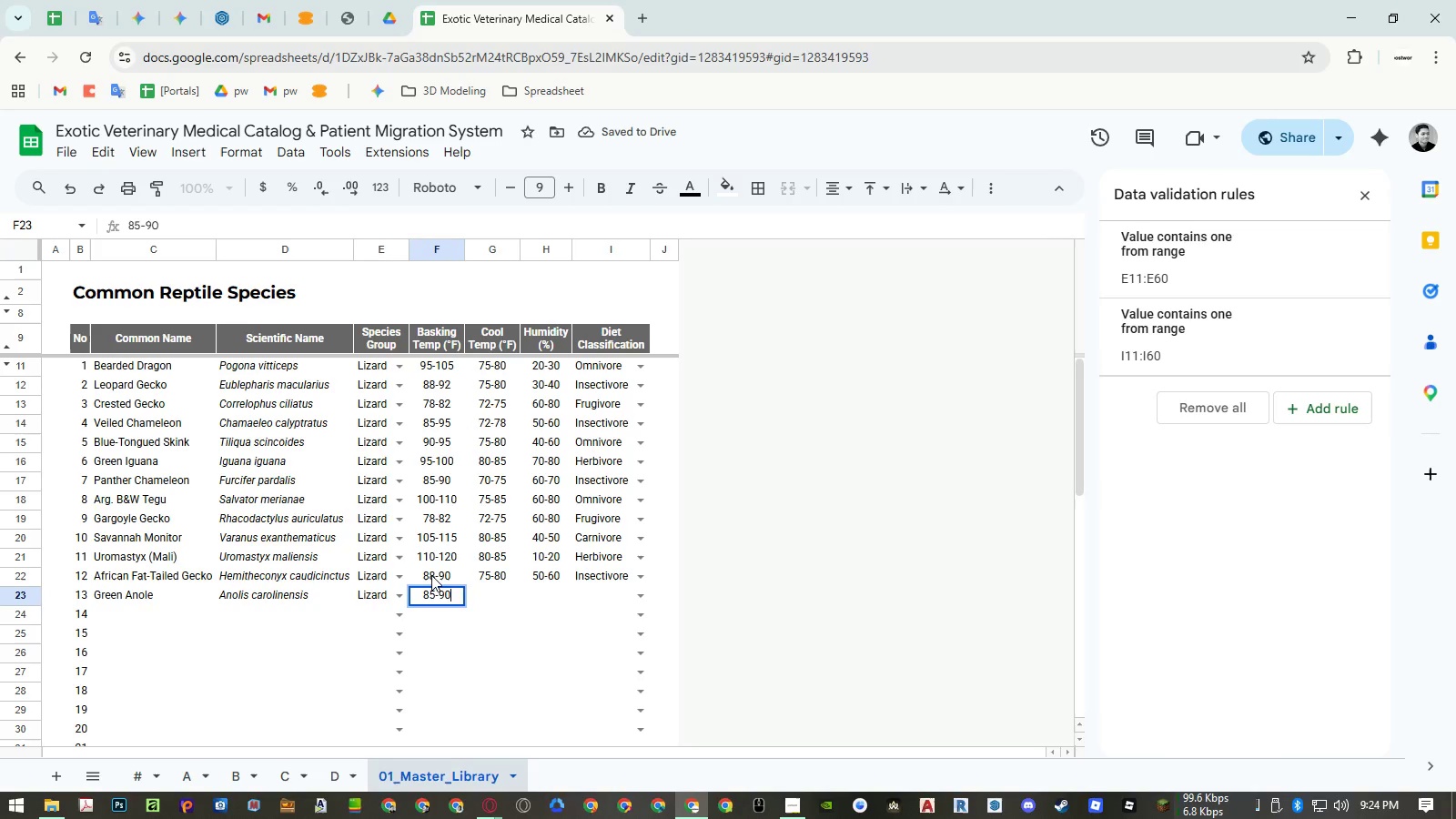 
key(ArrowRight)
 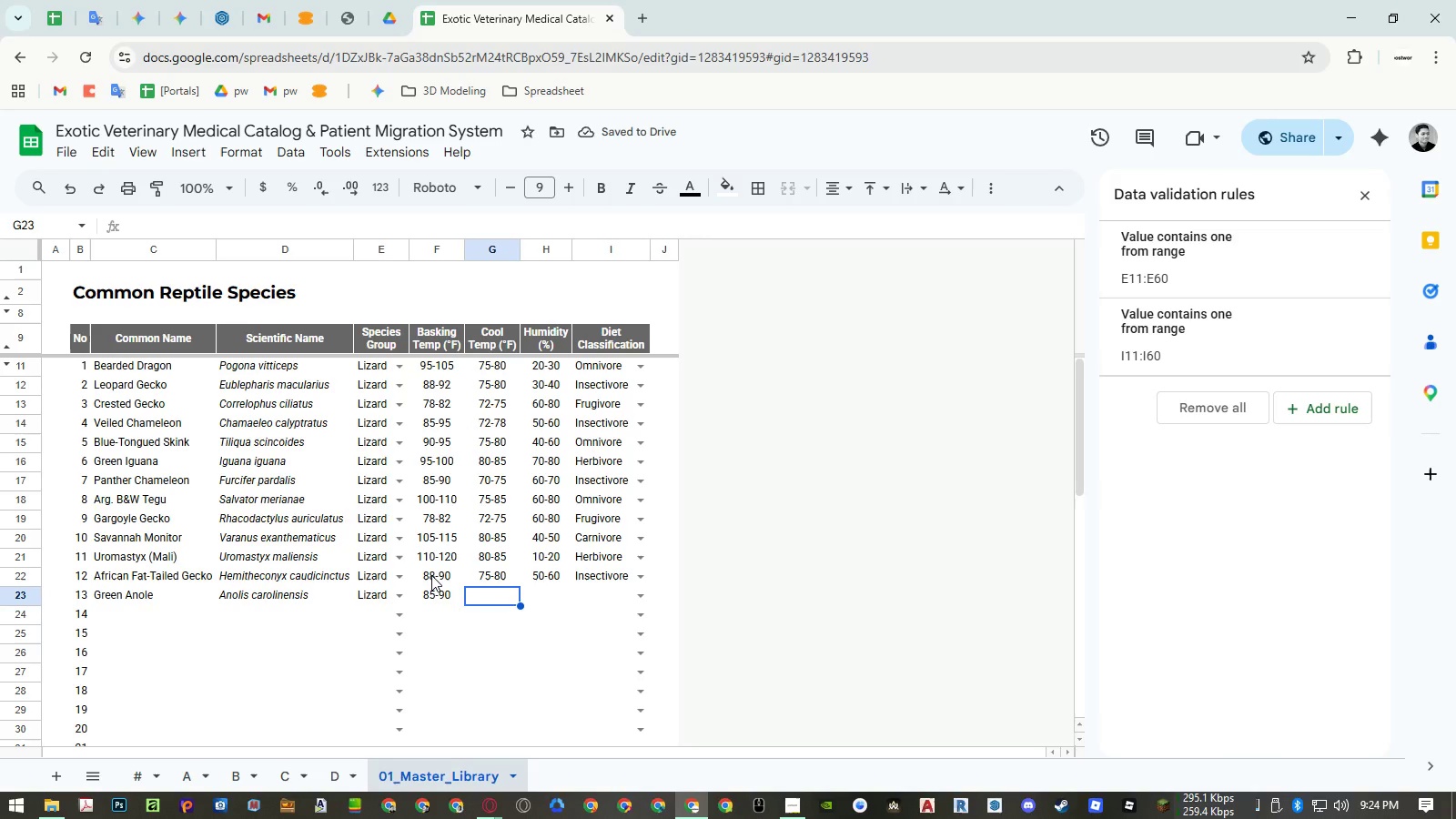 
wait(5.06)
 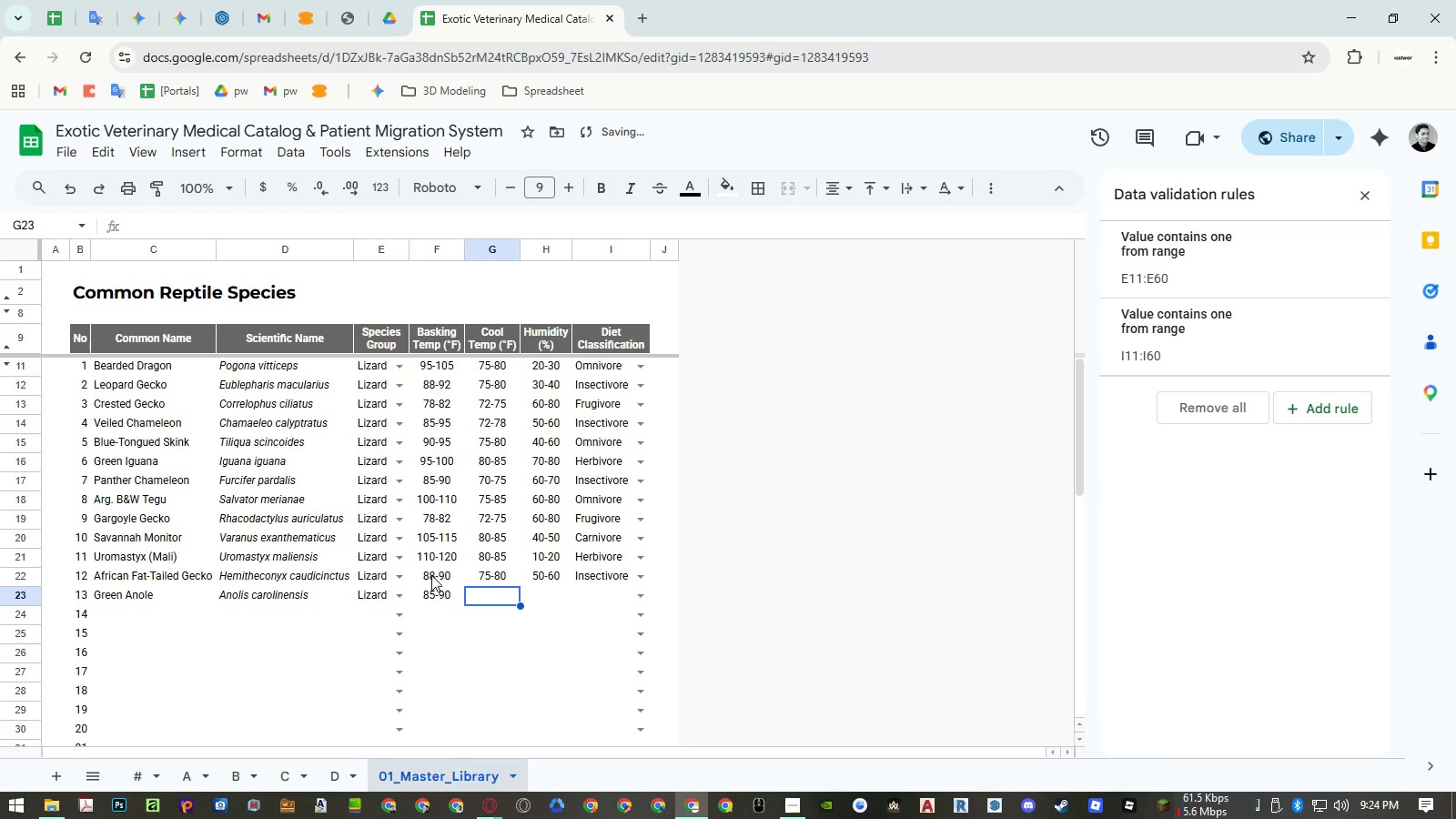 
key(Numpad7)
 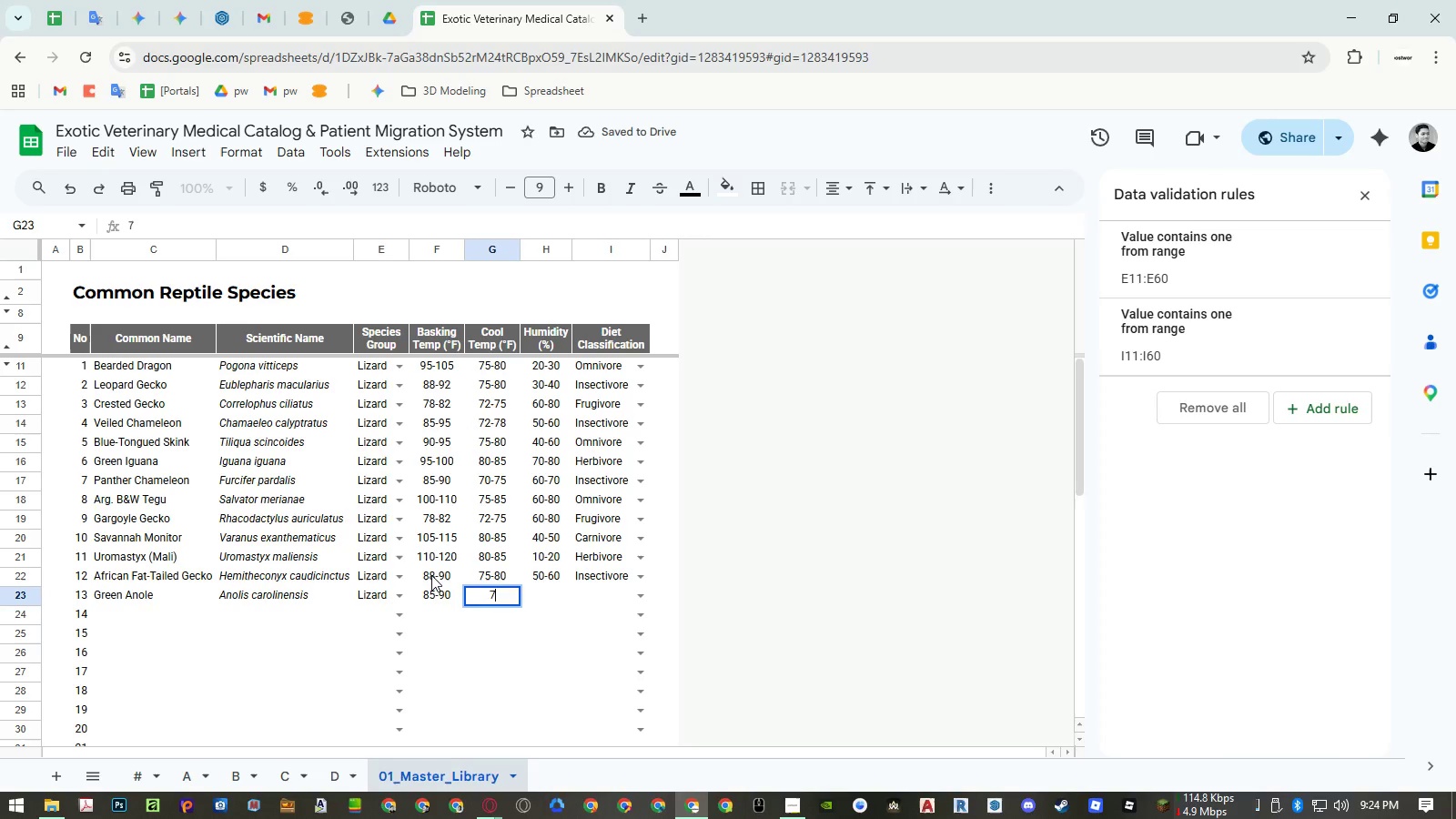 
key(Numpad5)
 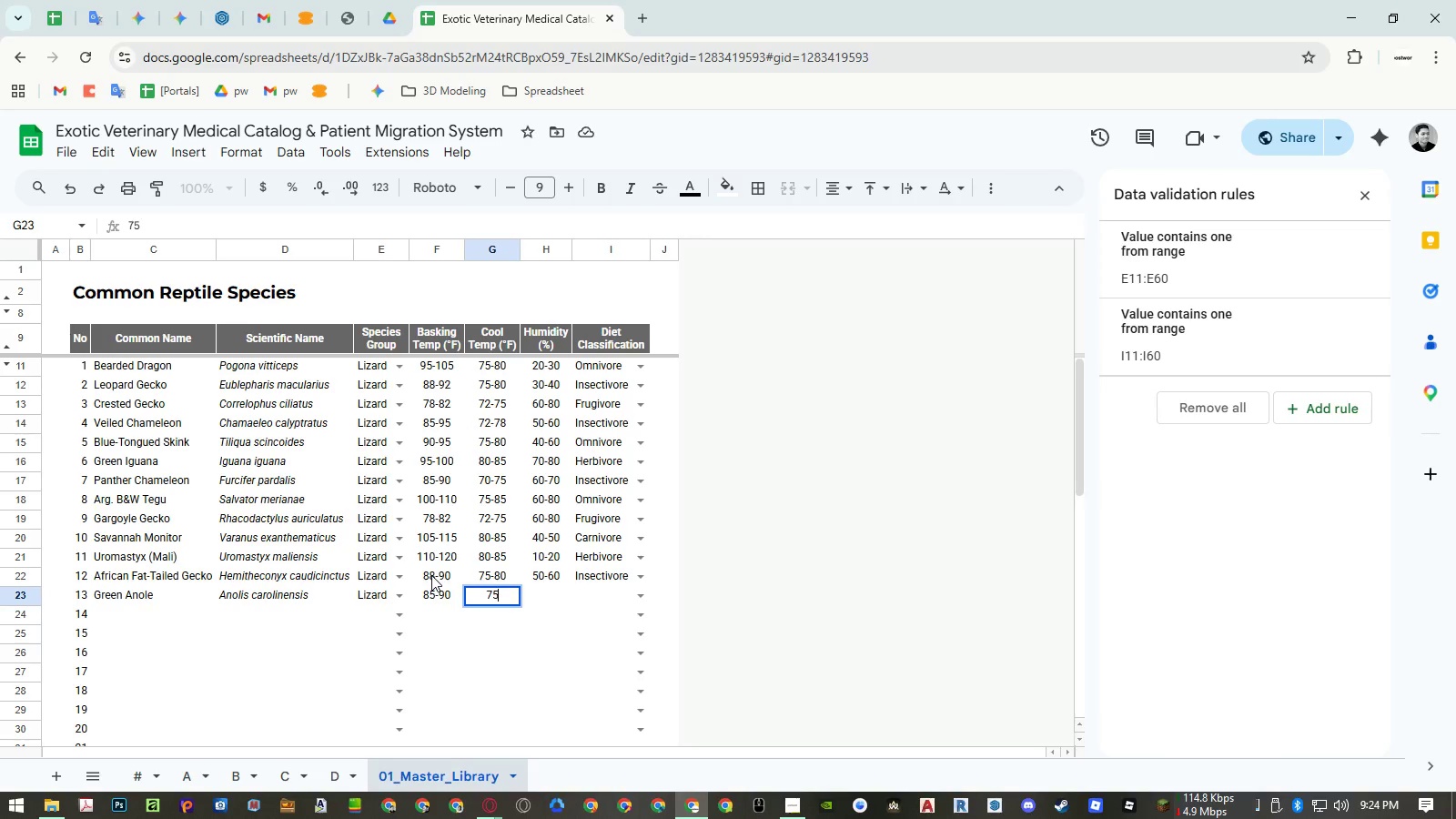 
key(NumpadSubtract)
 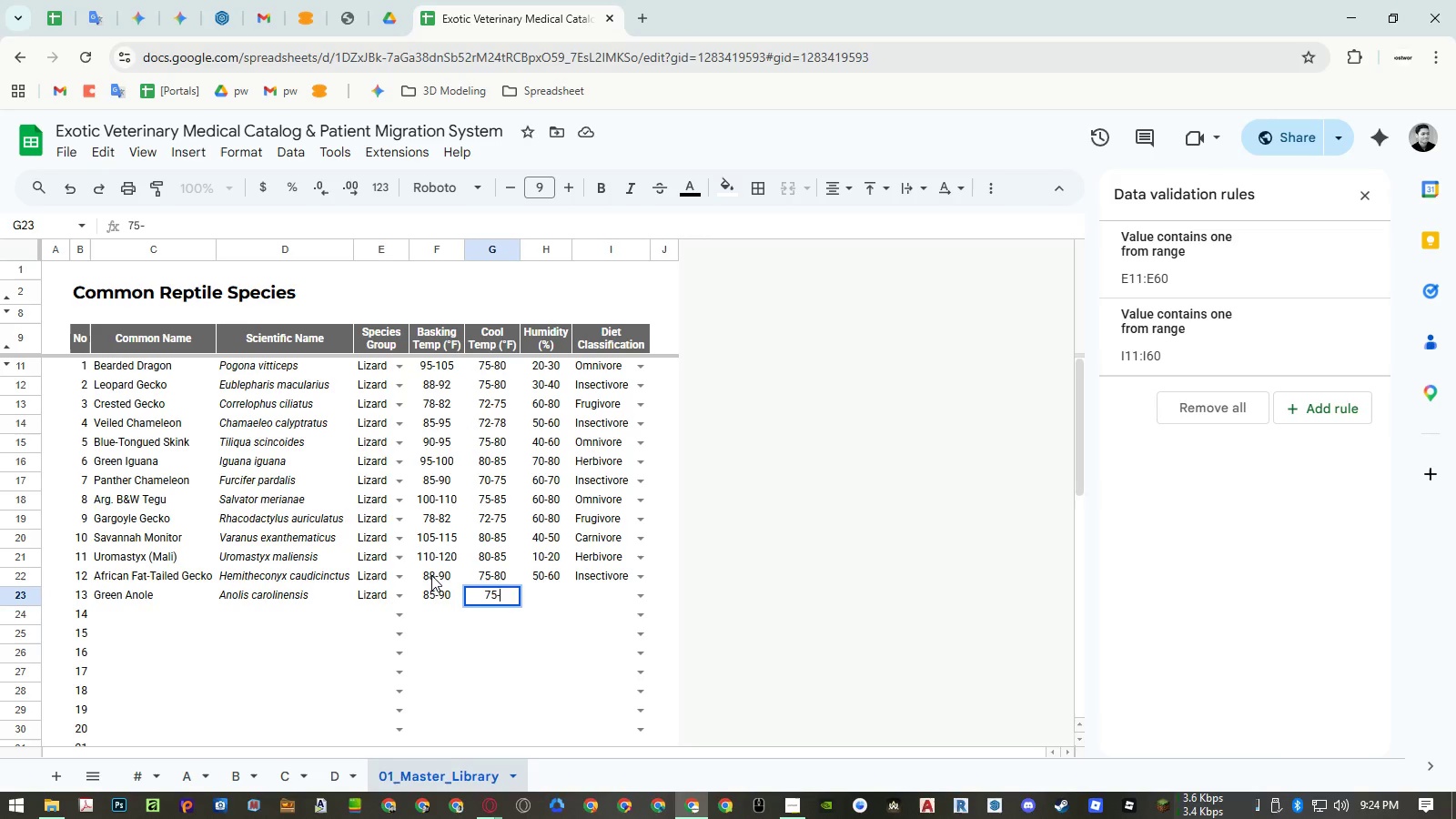 
key(Numpad8)
 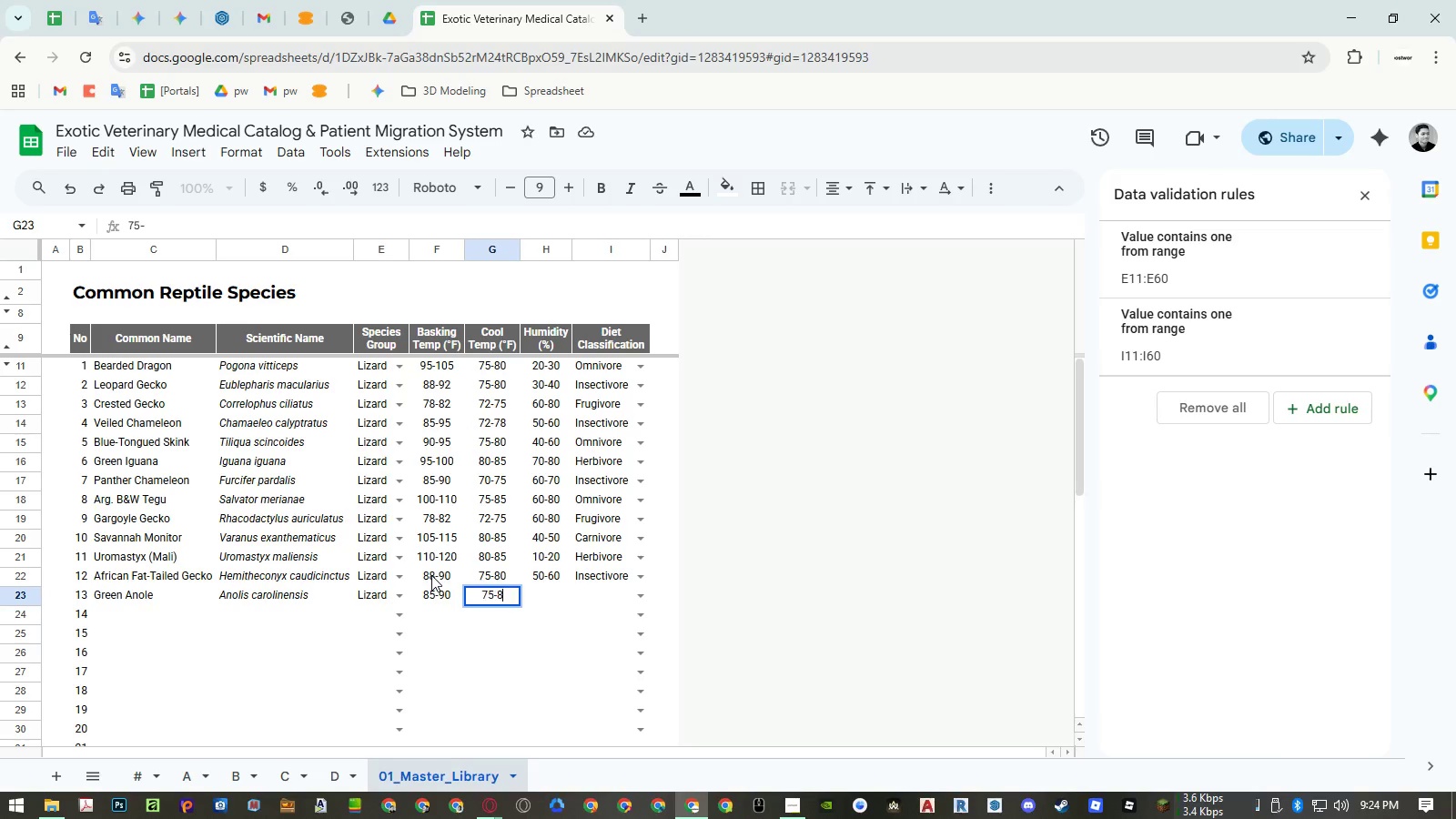 
key(Numpad0)
 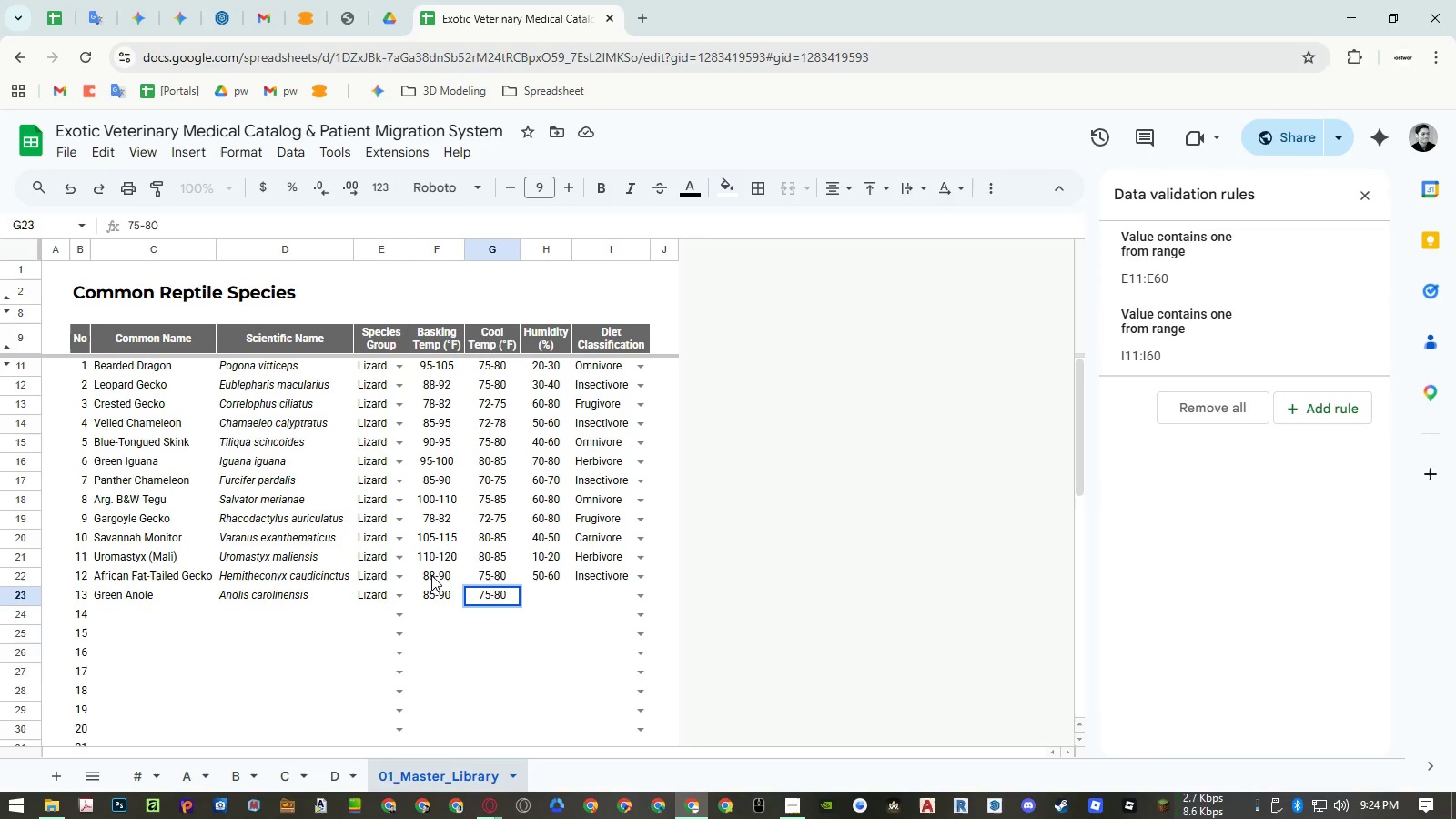 
key(ArrowRight)
 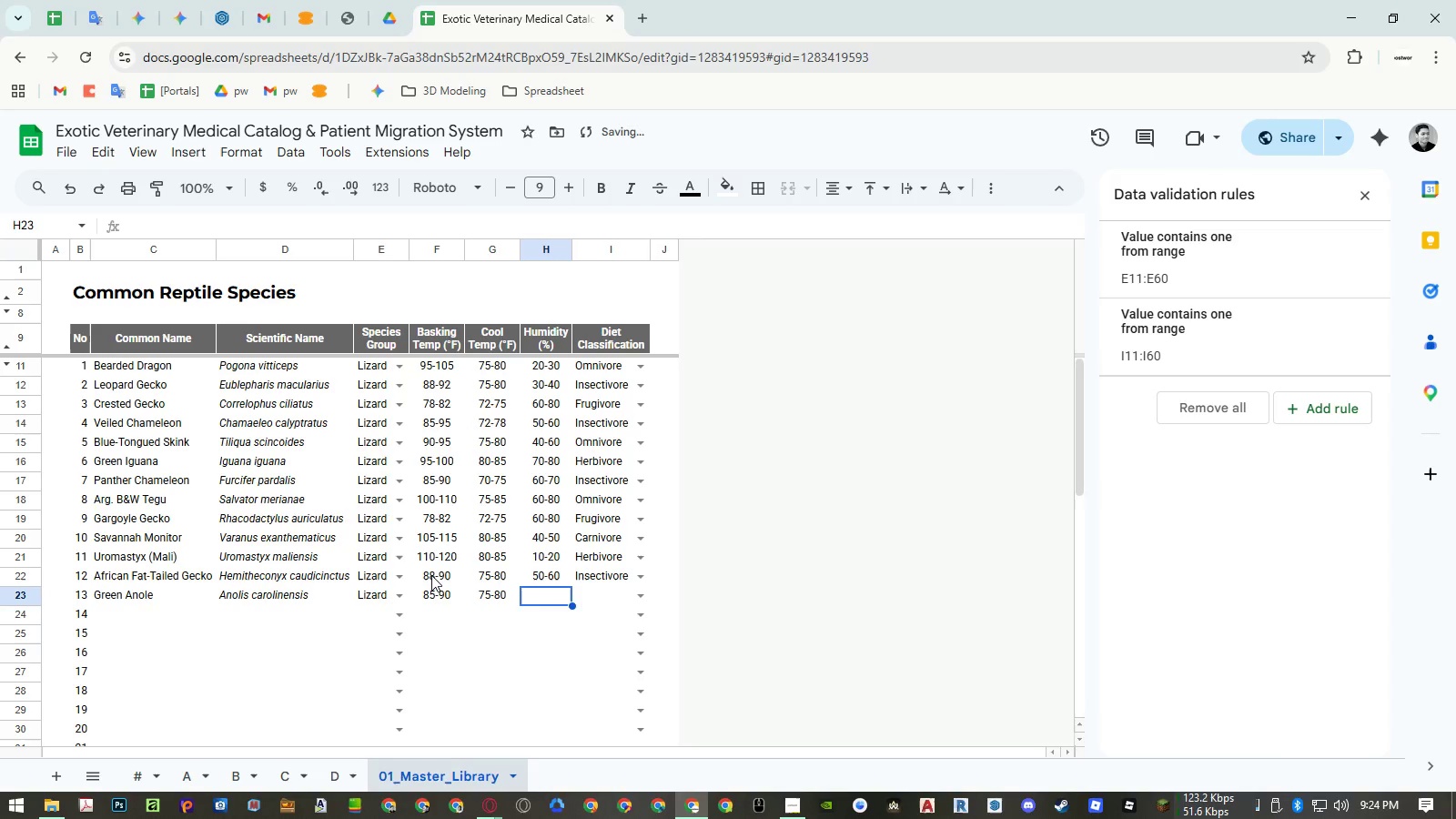 
key(Numpad6)
 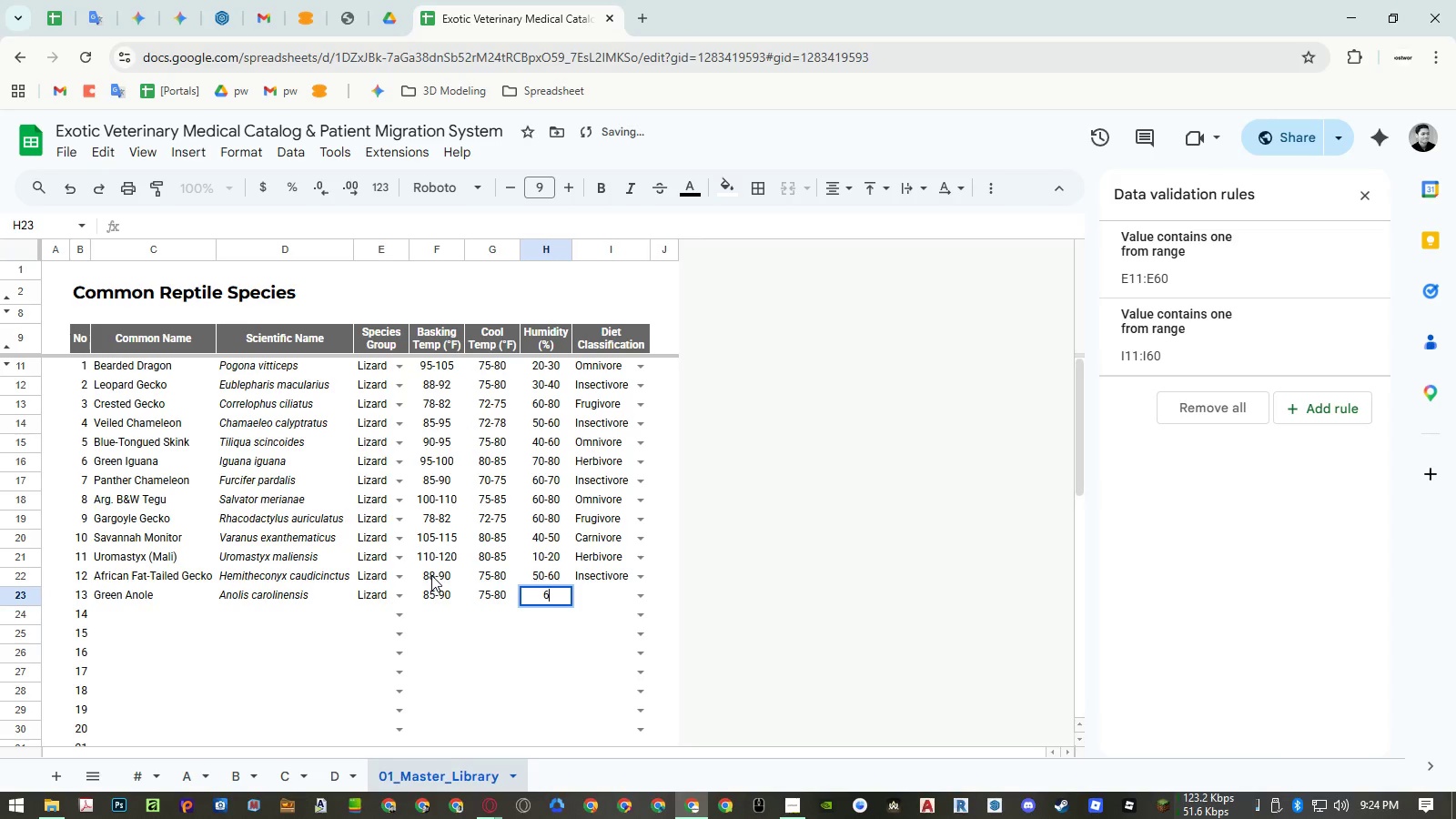 
key(Numpad0)
 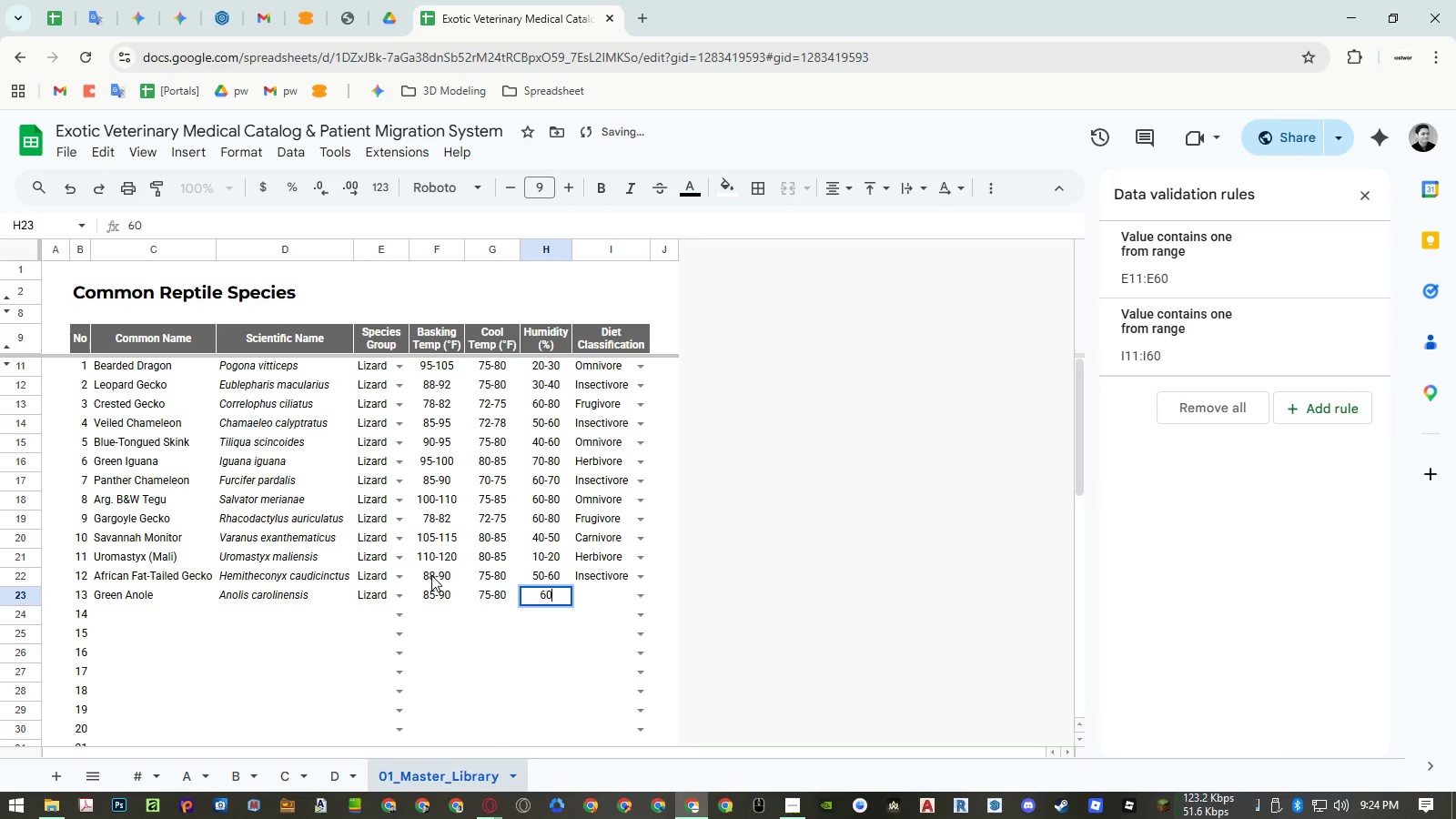 
key(NumpadSubtract)
 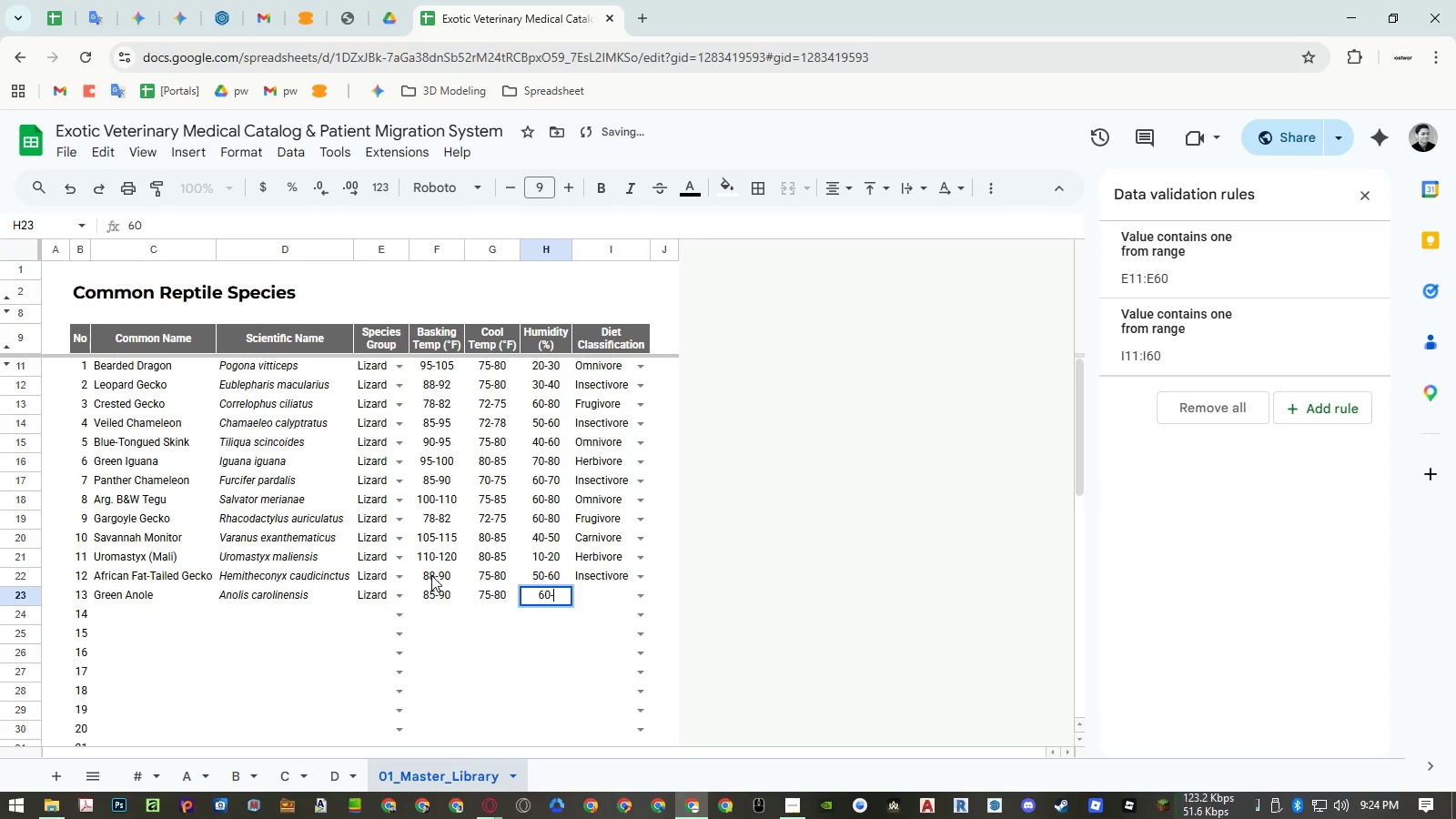 
key(Numpad7)
 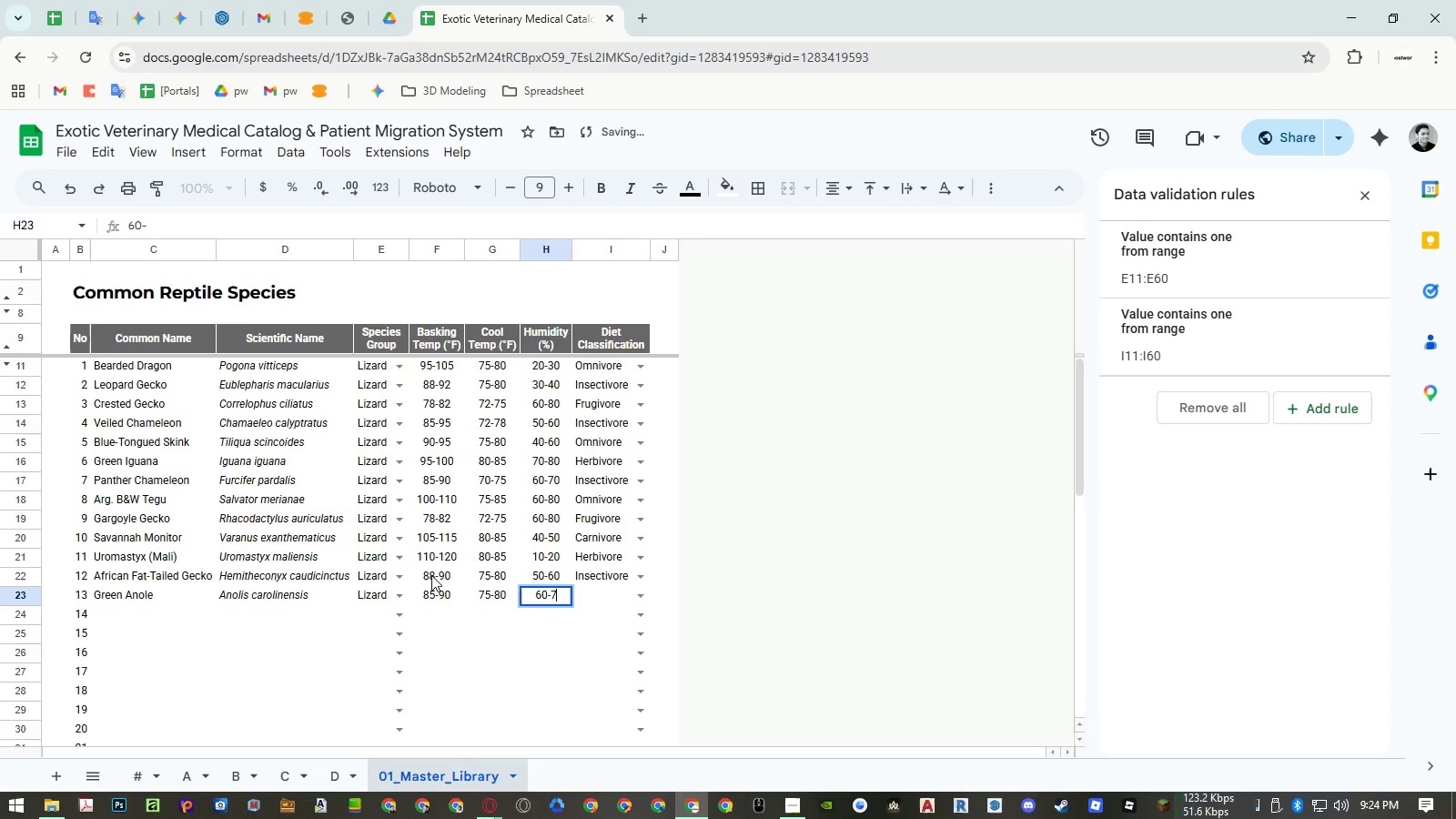 
key(Numpad0)
 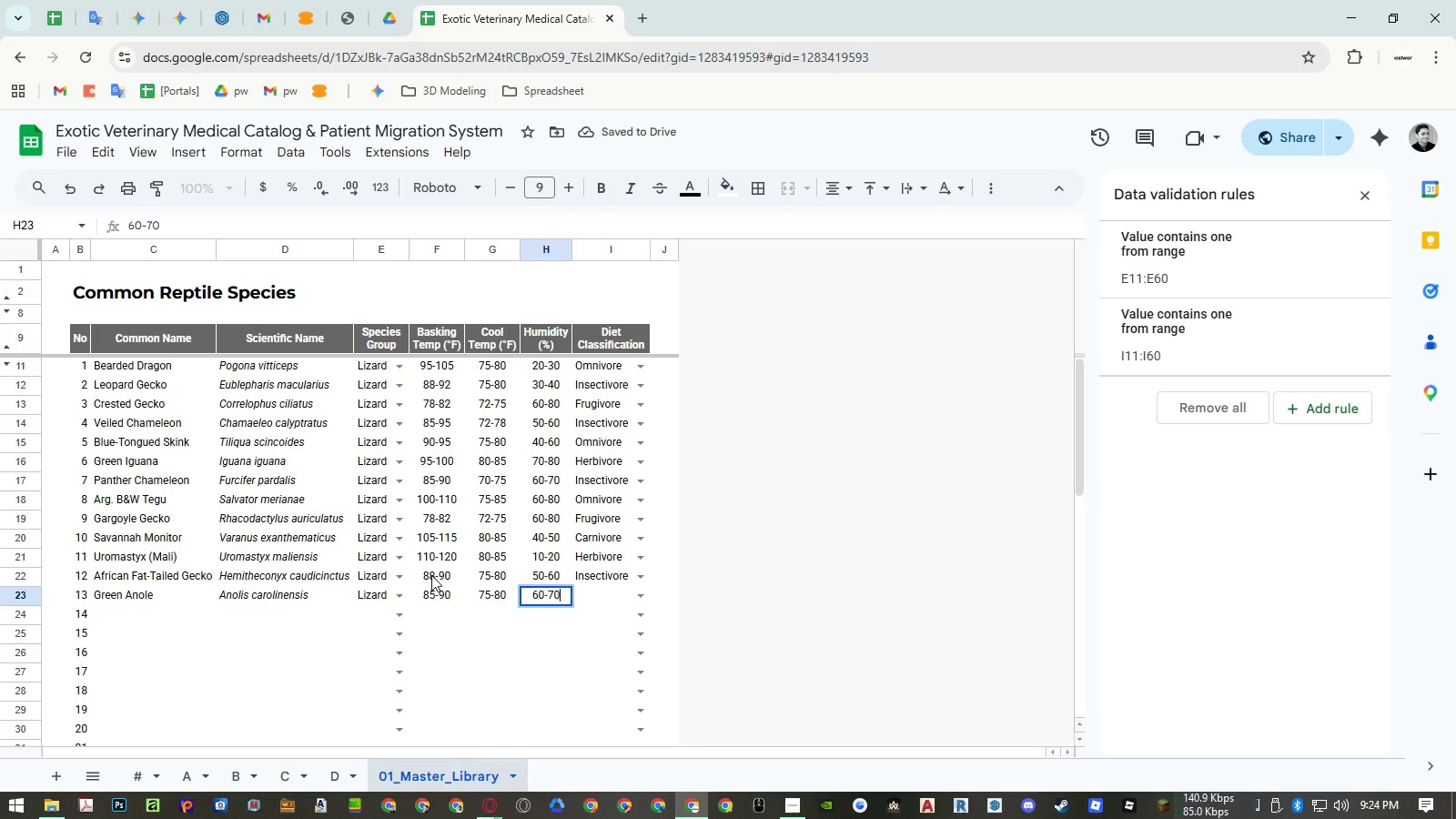 
key(ArrowRight)
 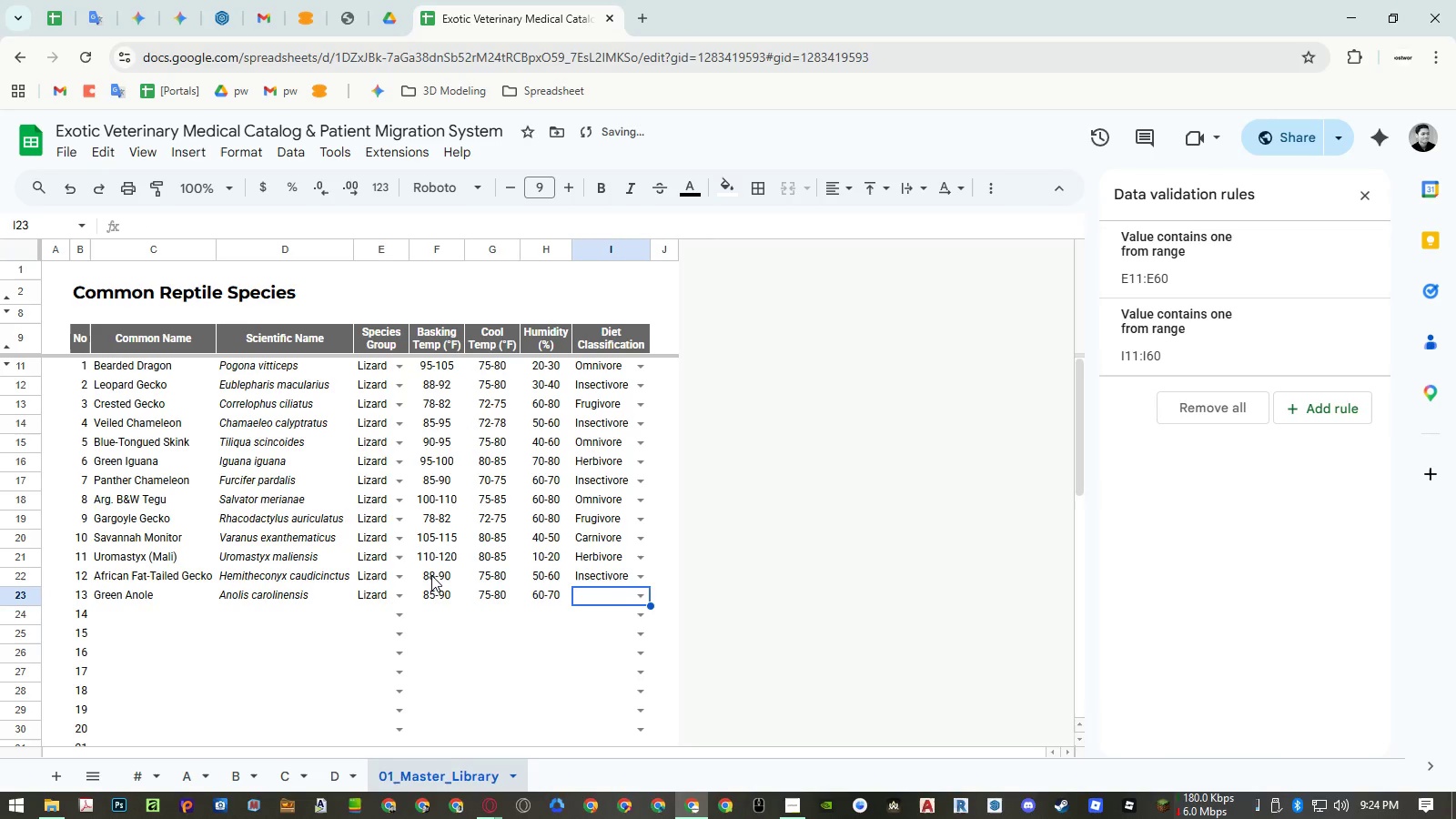 
key(Enter)
 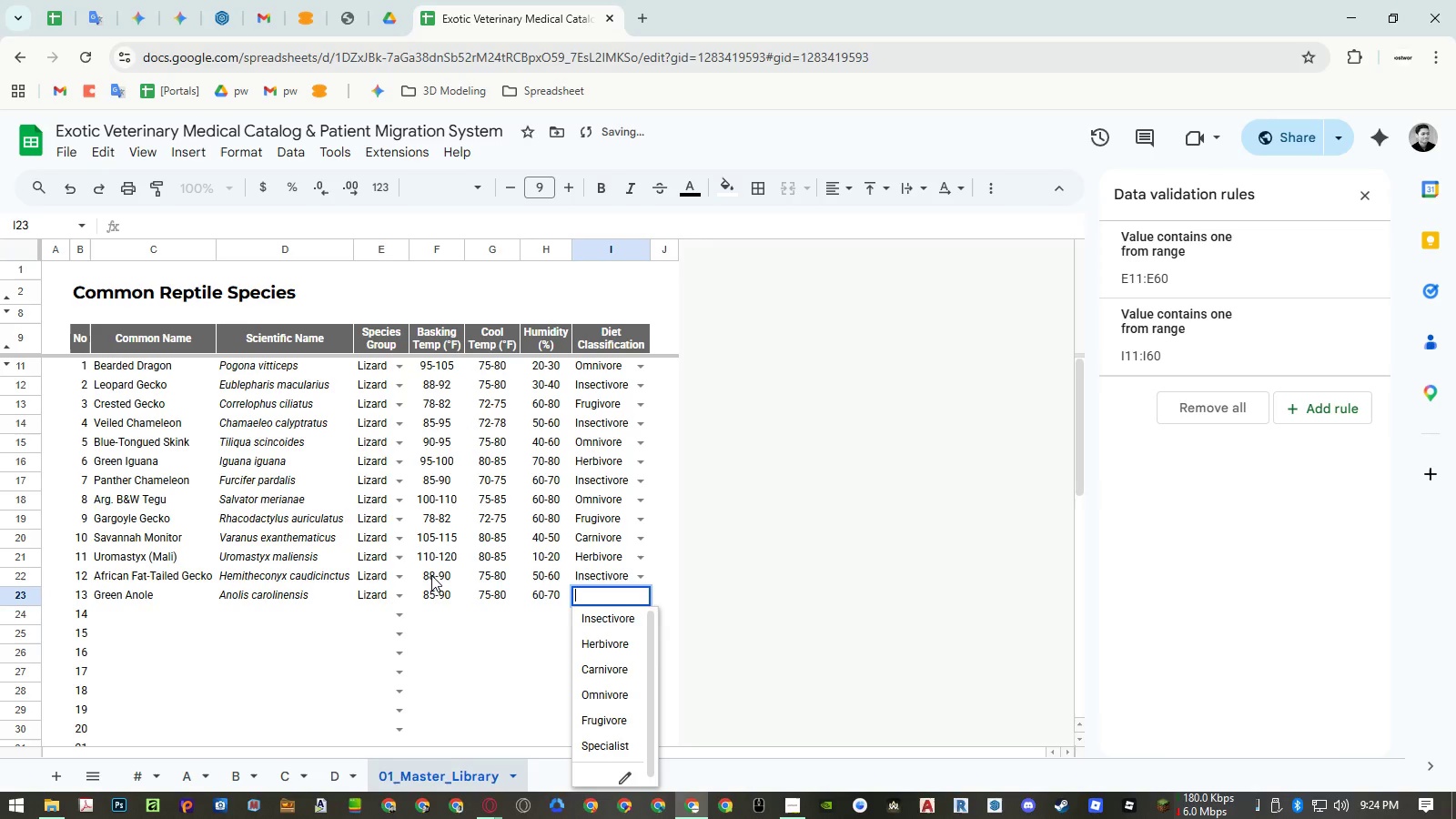 
key(ArrowDown)
 